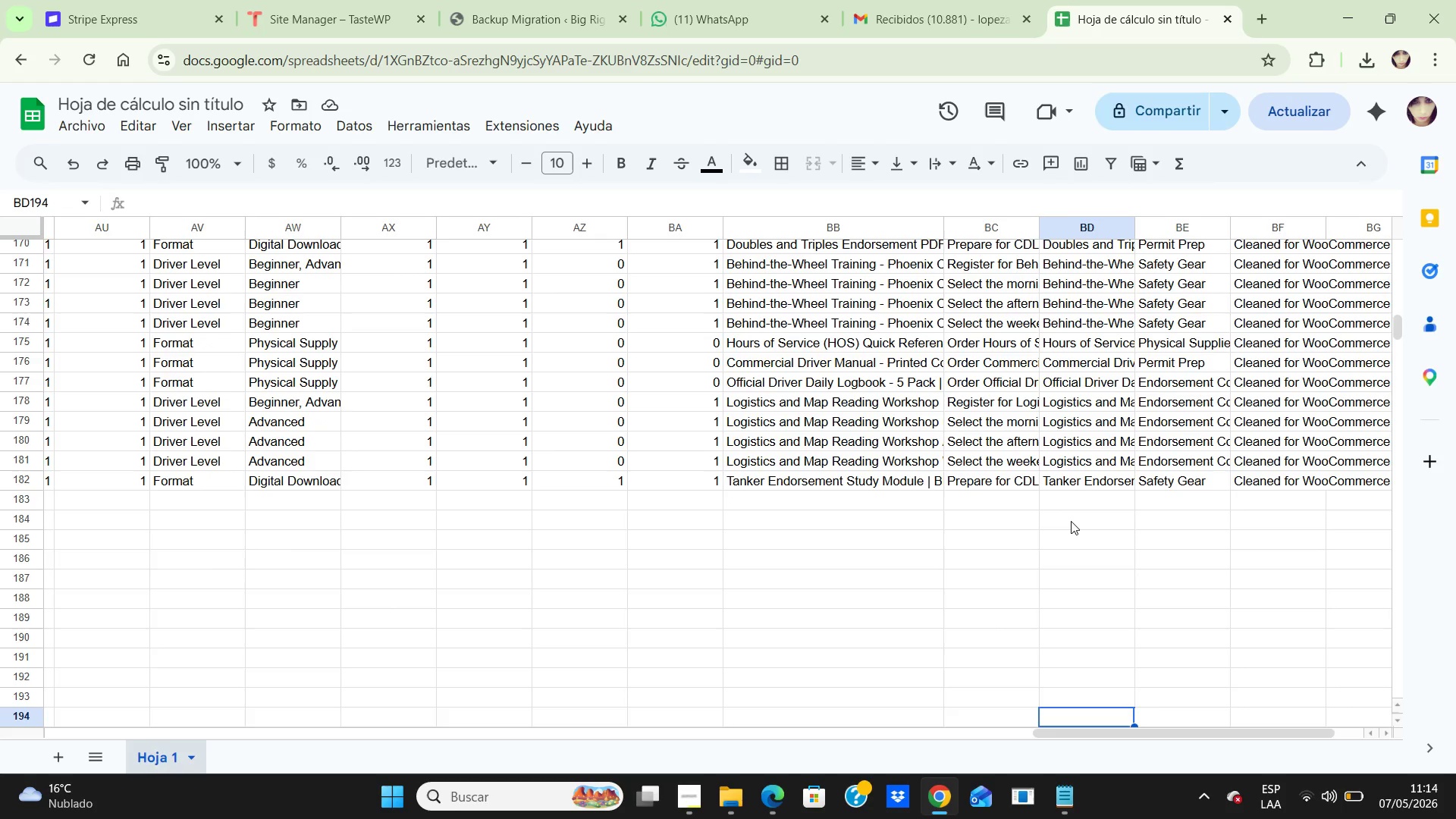 
key(ArrowDown)
 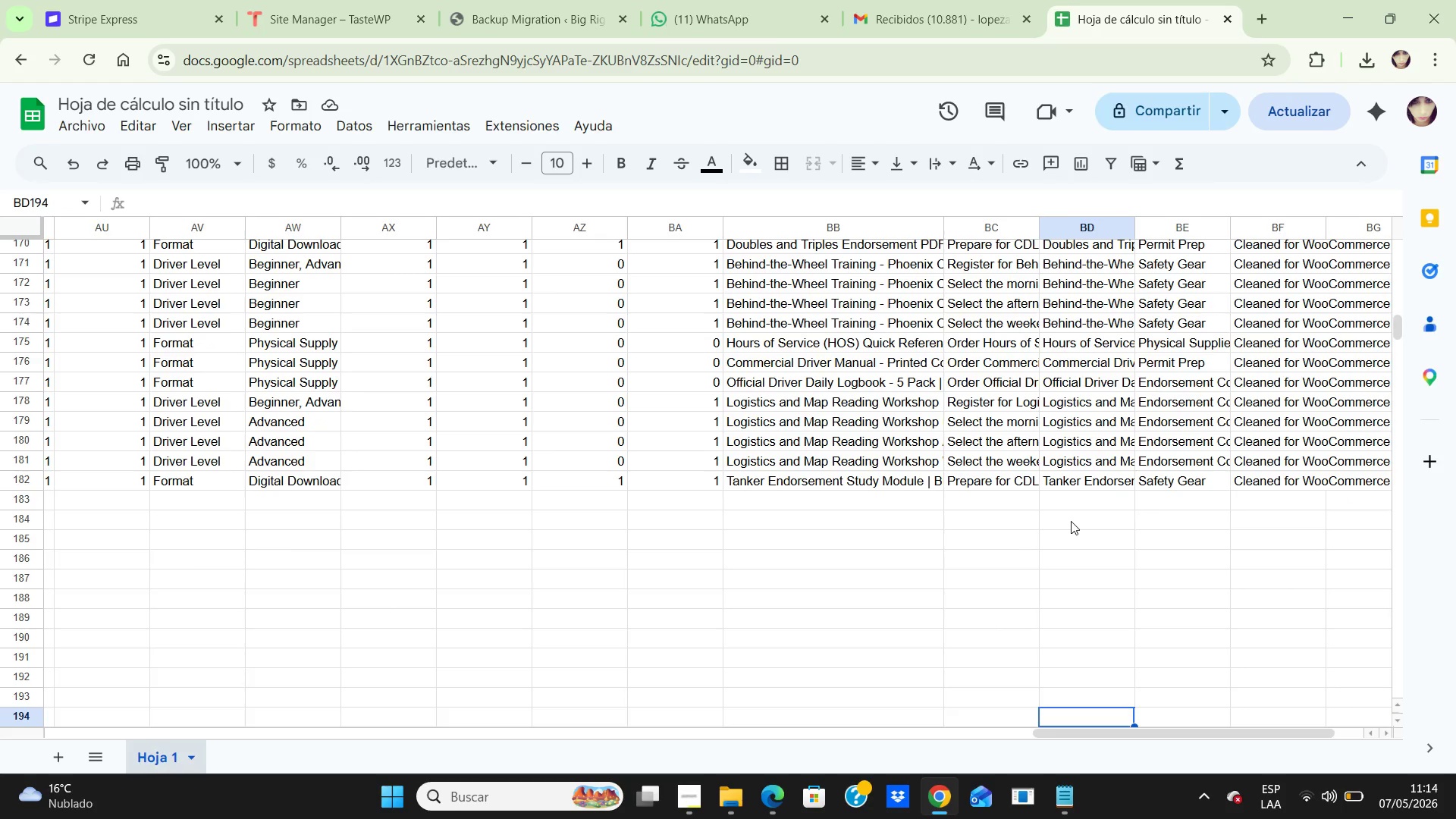 
key(ArrowDown)
 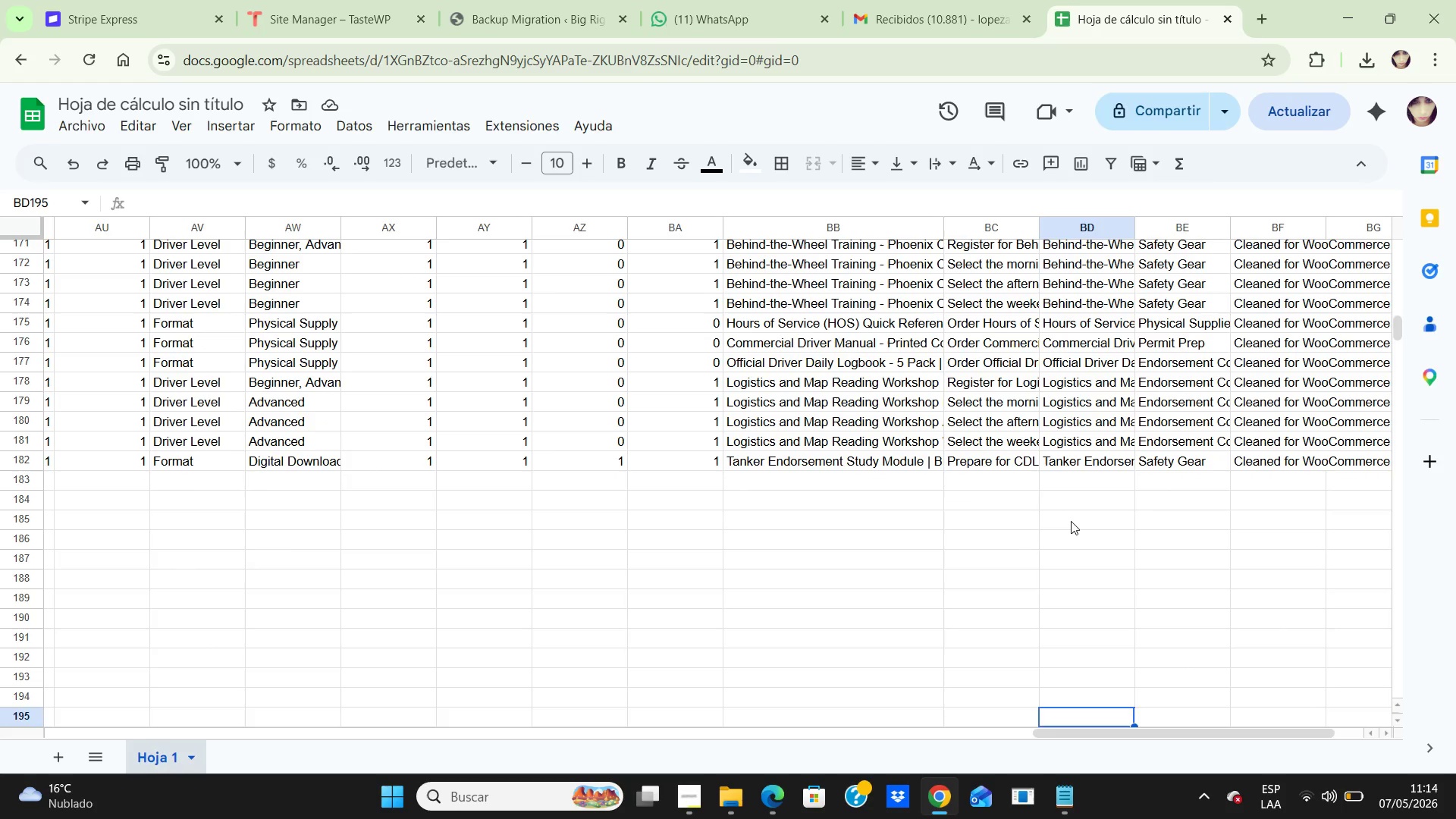 
hold_key(key=ArrowUp, duration=0.75)
 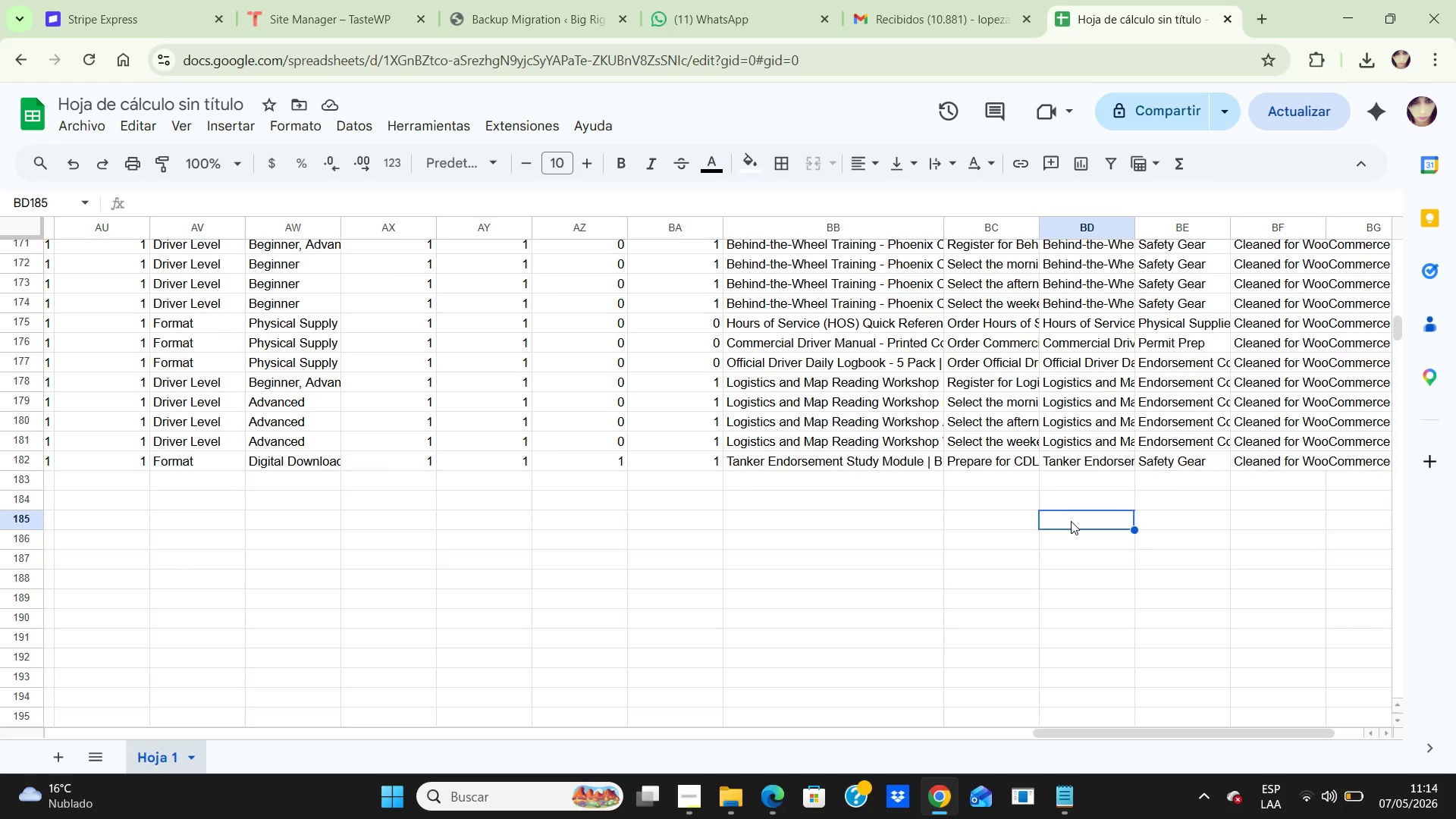 
key(ArrowUp)
 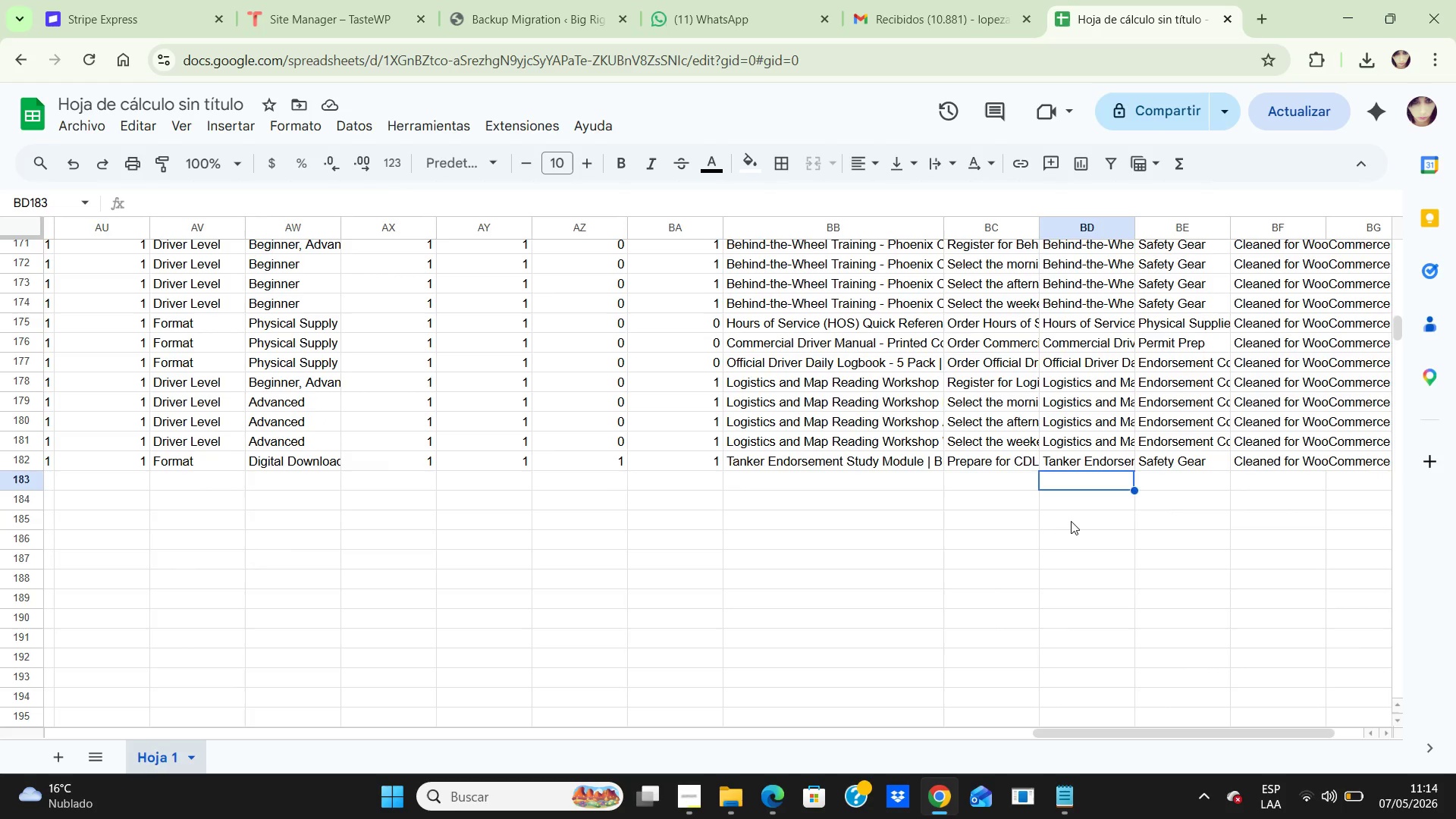 
key(ArrowUp)
 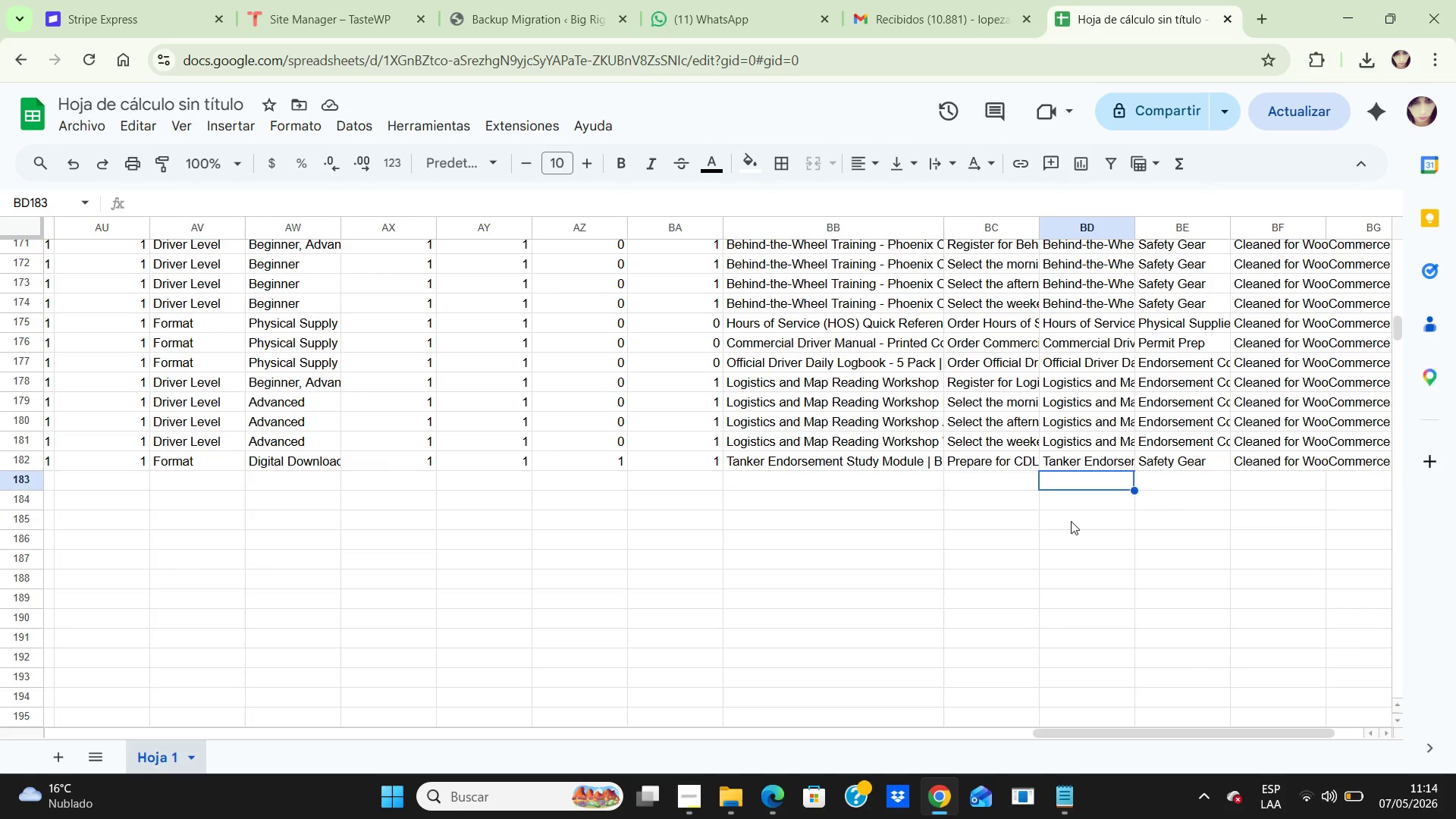 
key(ArrowUp)
 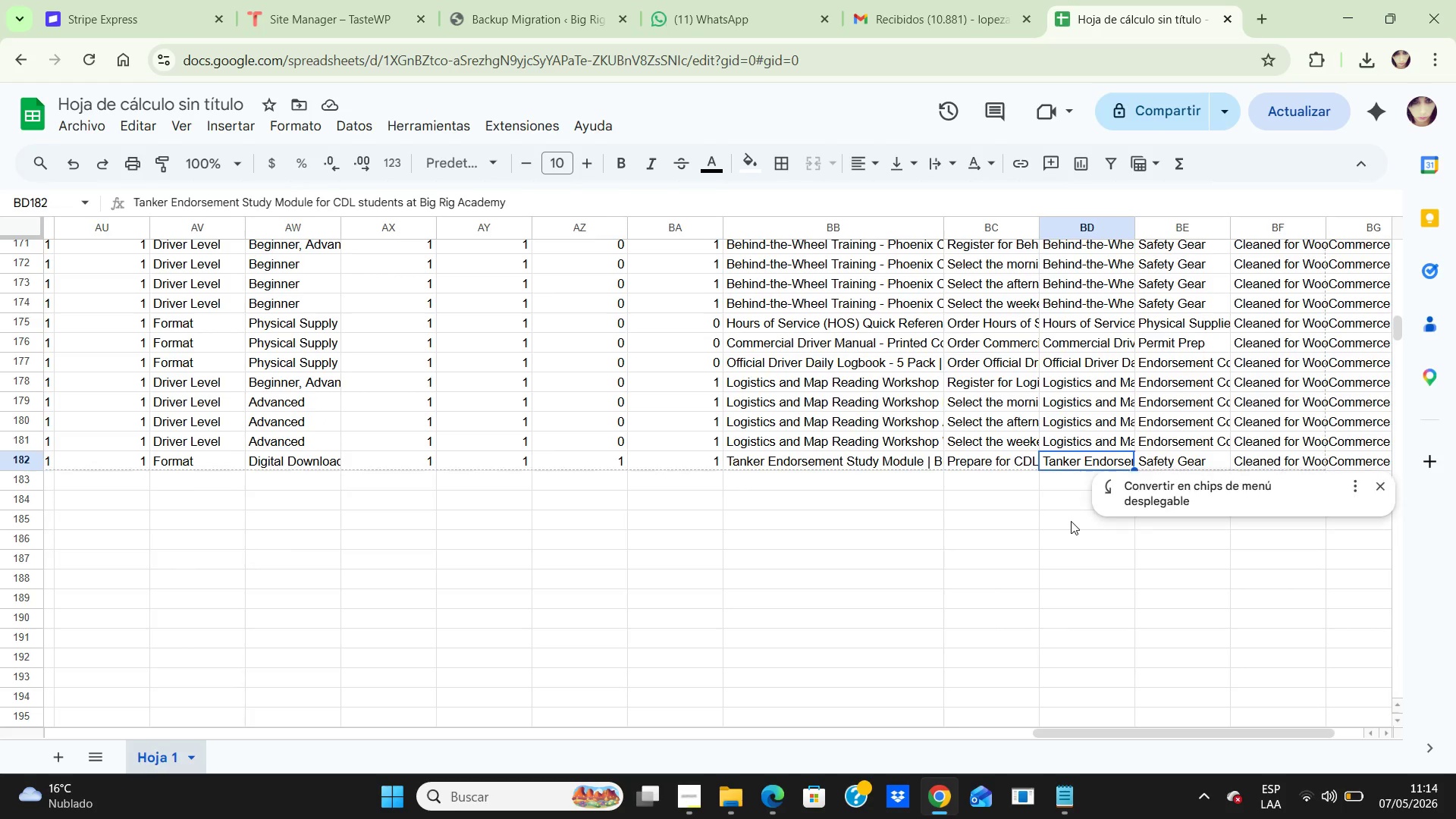 
key(ArrowUp)
 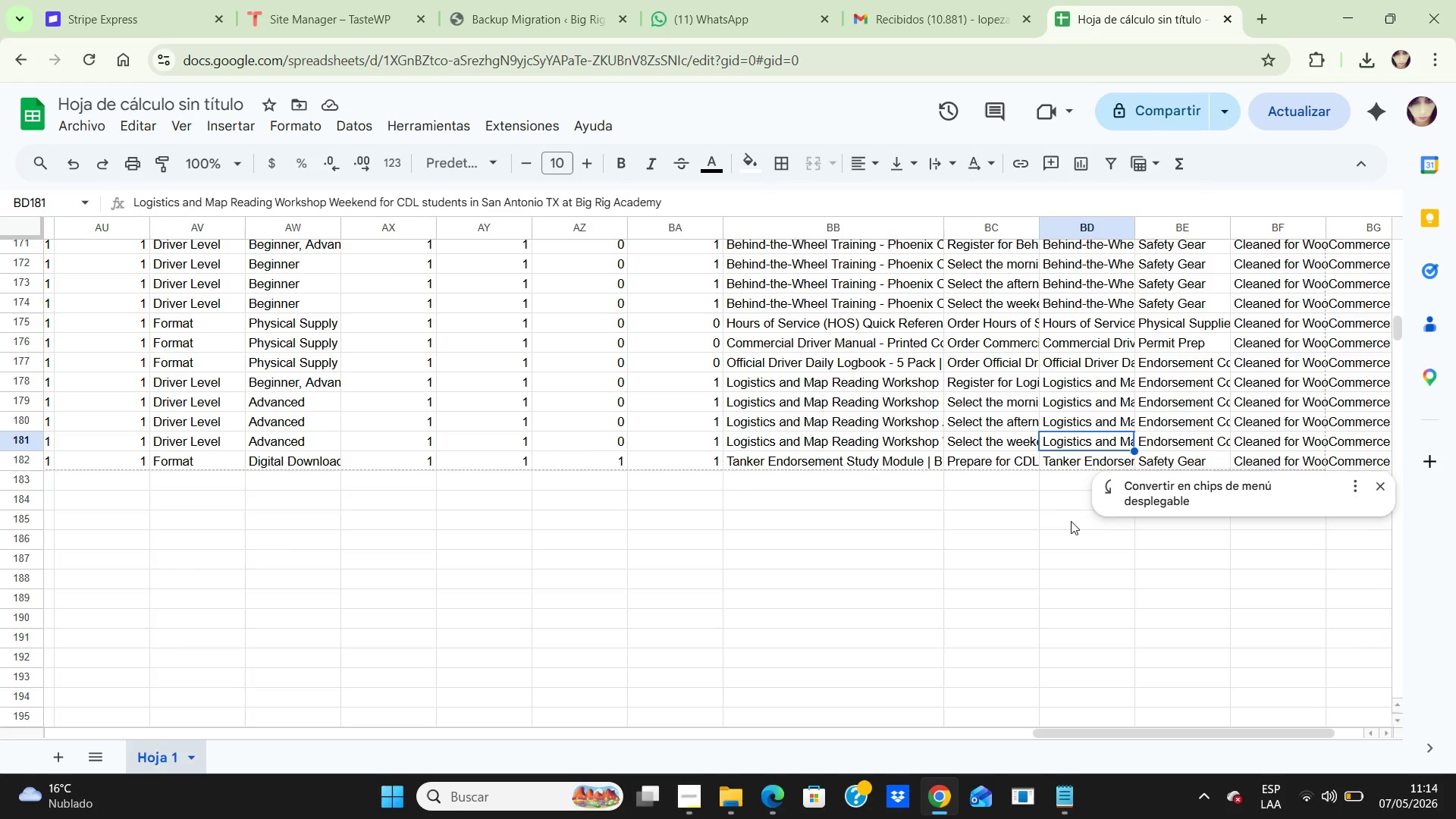 
key(ArrowUp)
 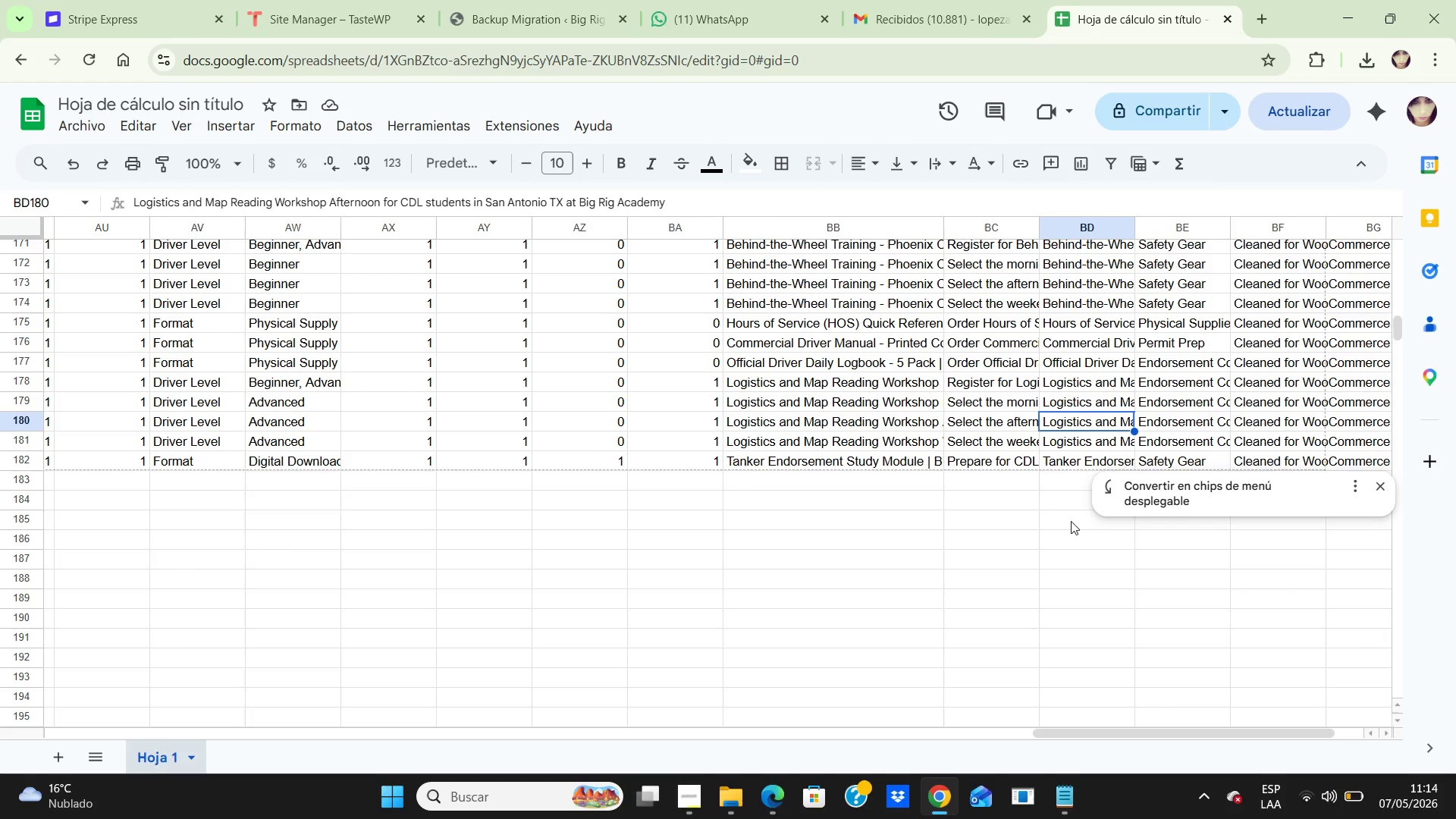 
key(ArrowUp)
 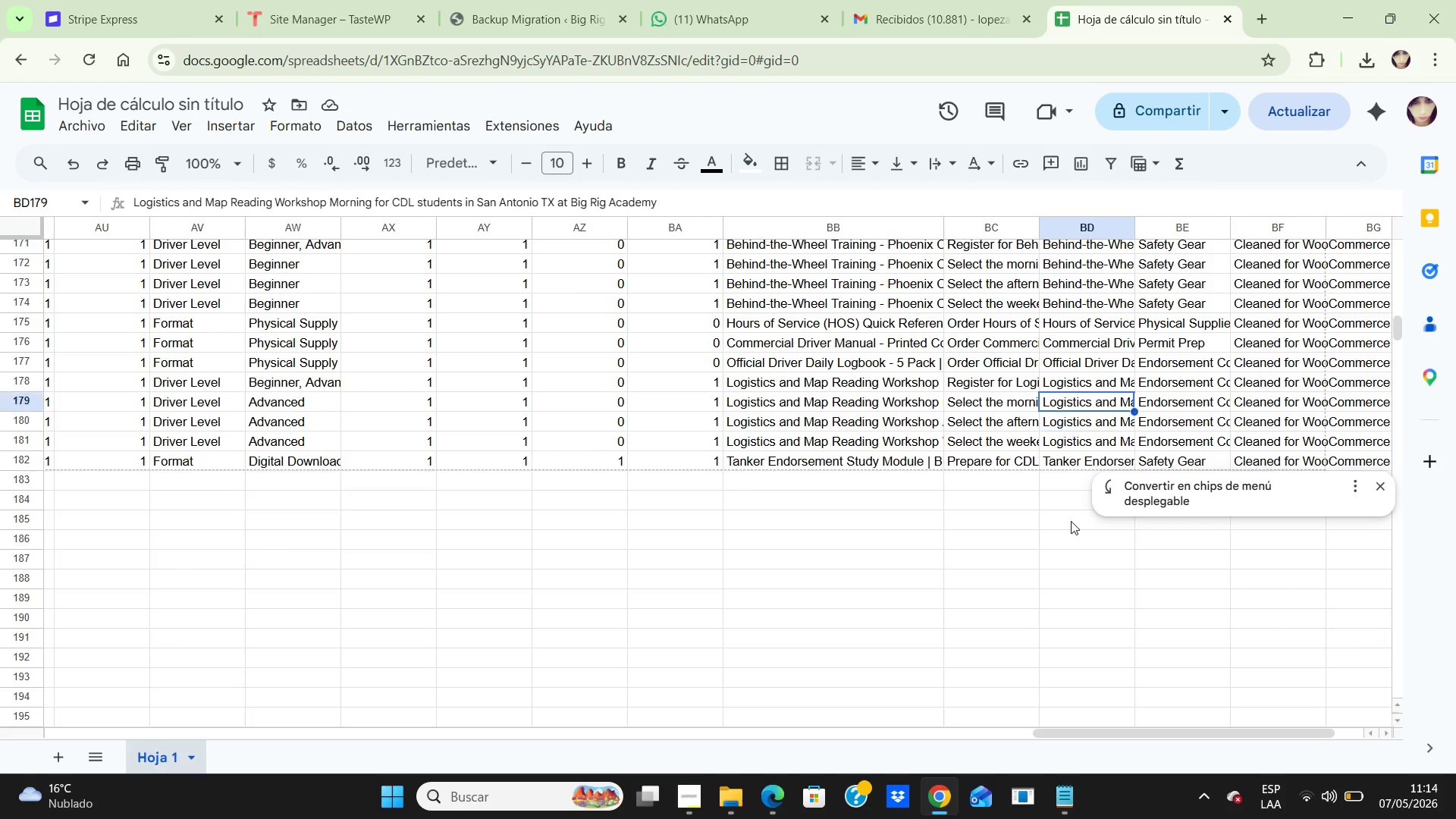 
key(ArrowUp)
 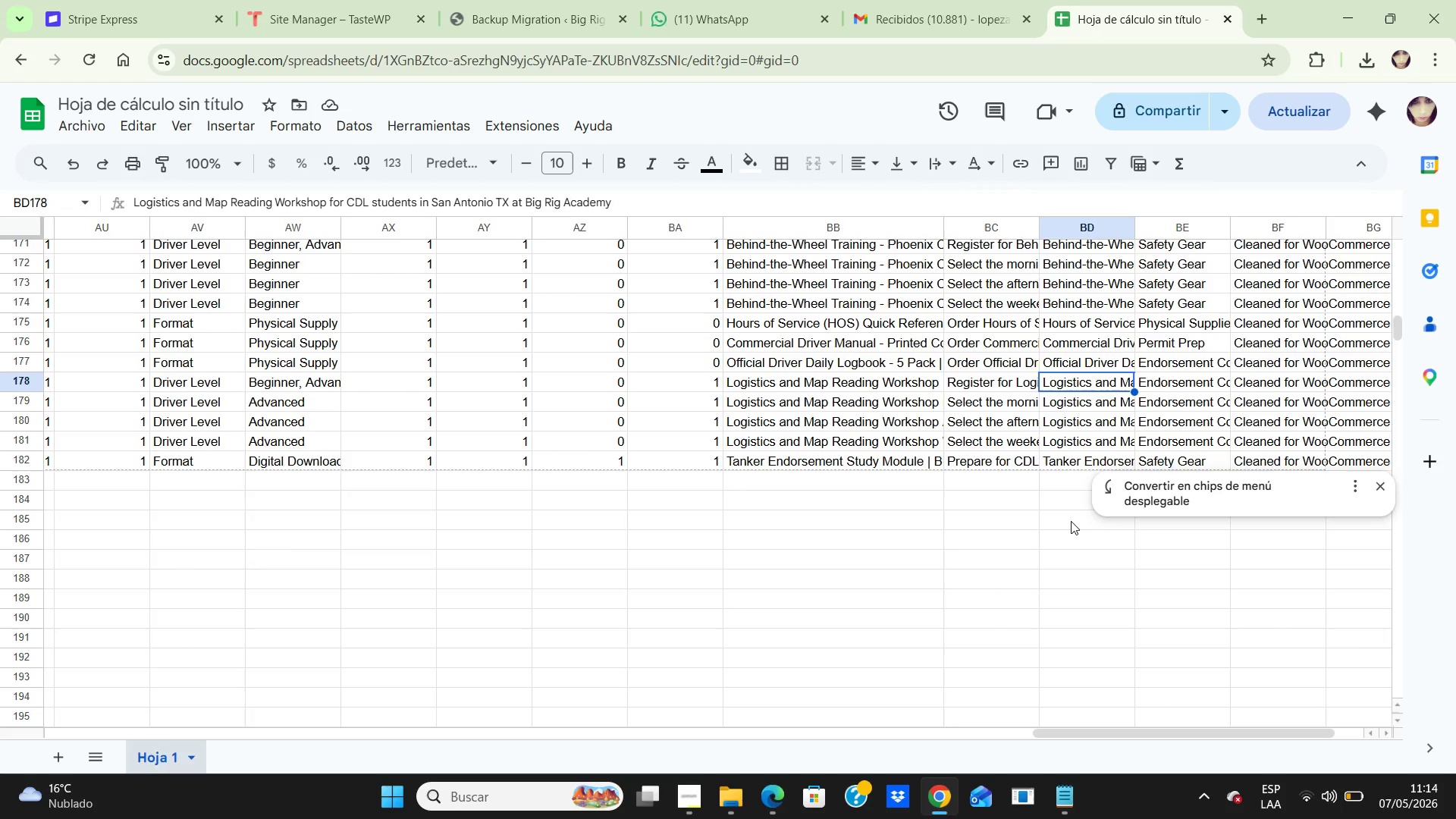 
key(ArrowUp)
 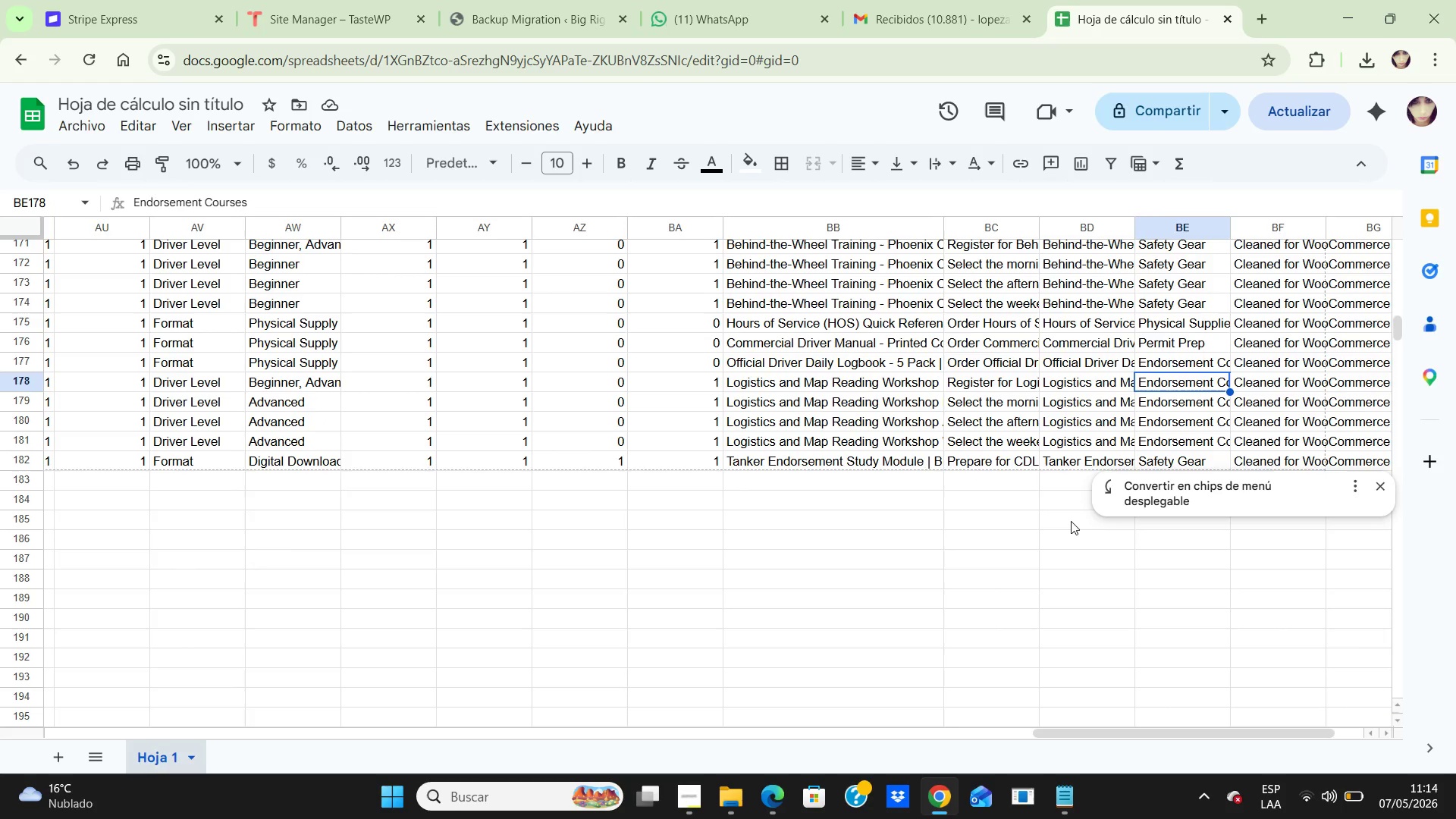 
key(ArrowRight)
 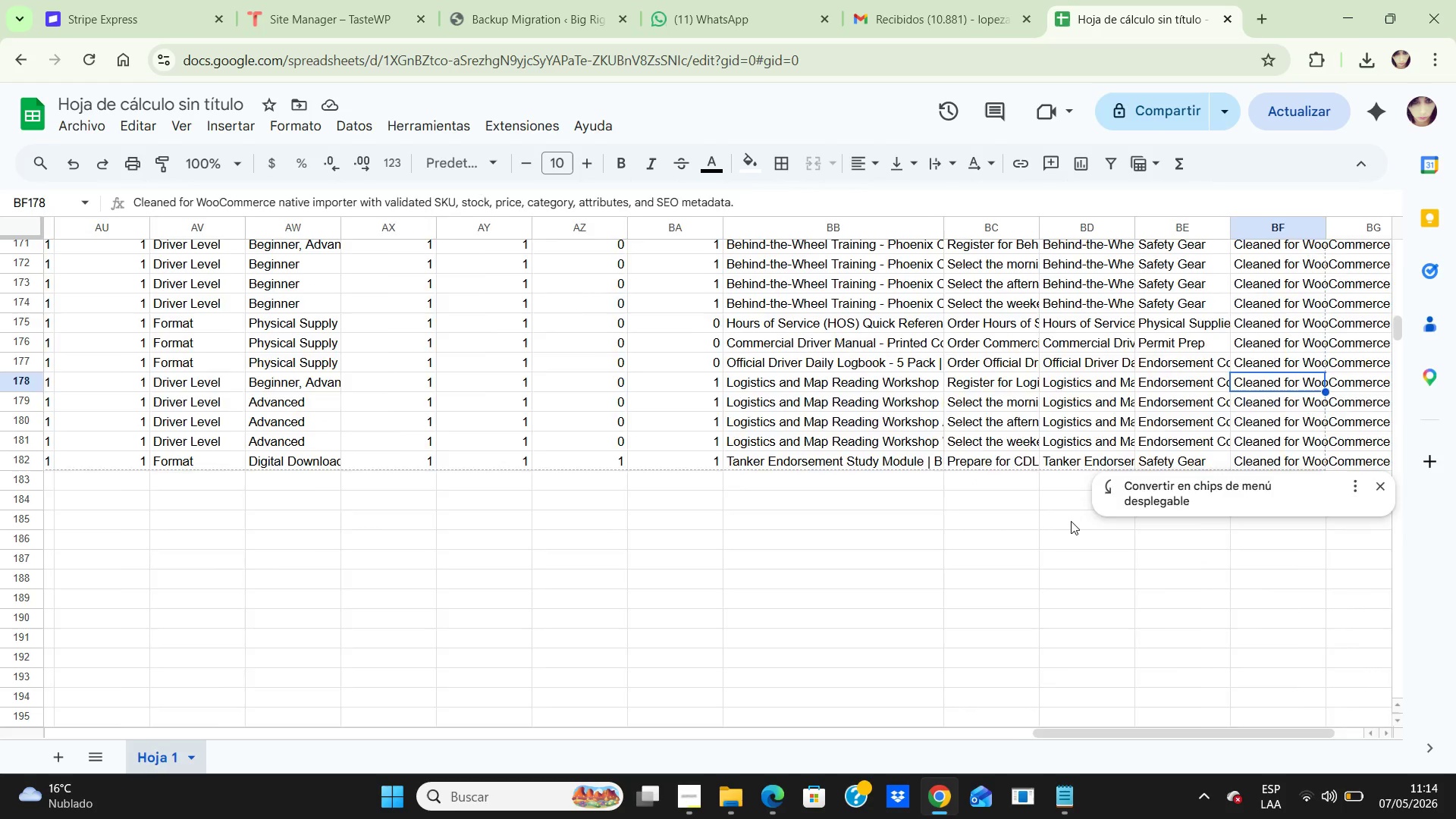 
key(ArrowRight)
 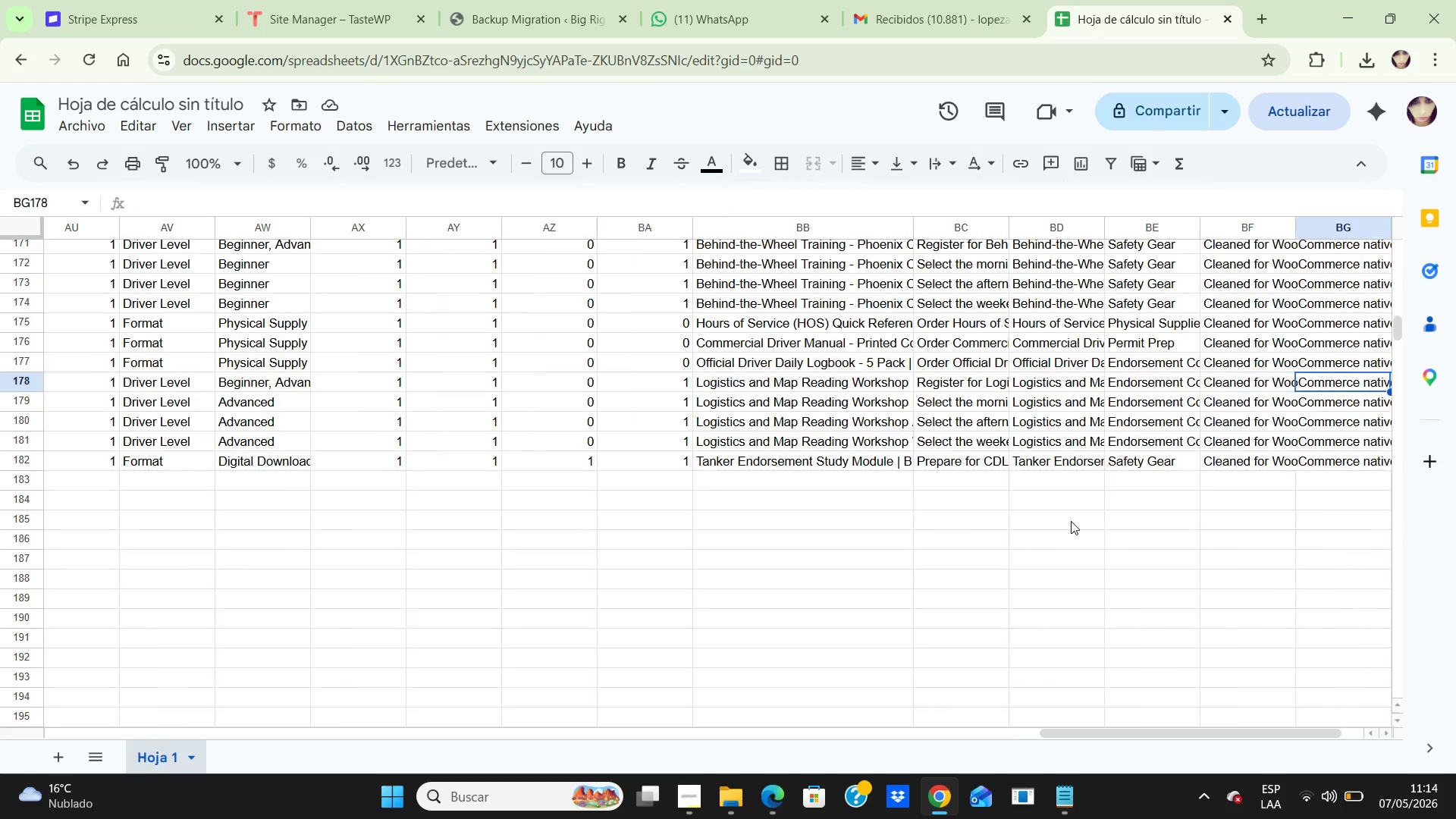 
hold_key(key=ArrowRight, duration=0.91)
 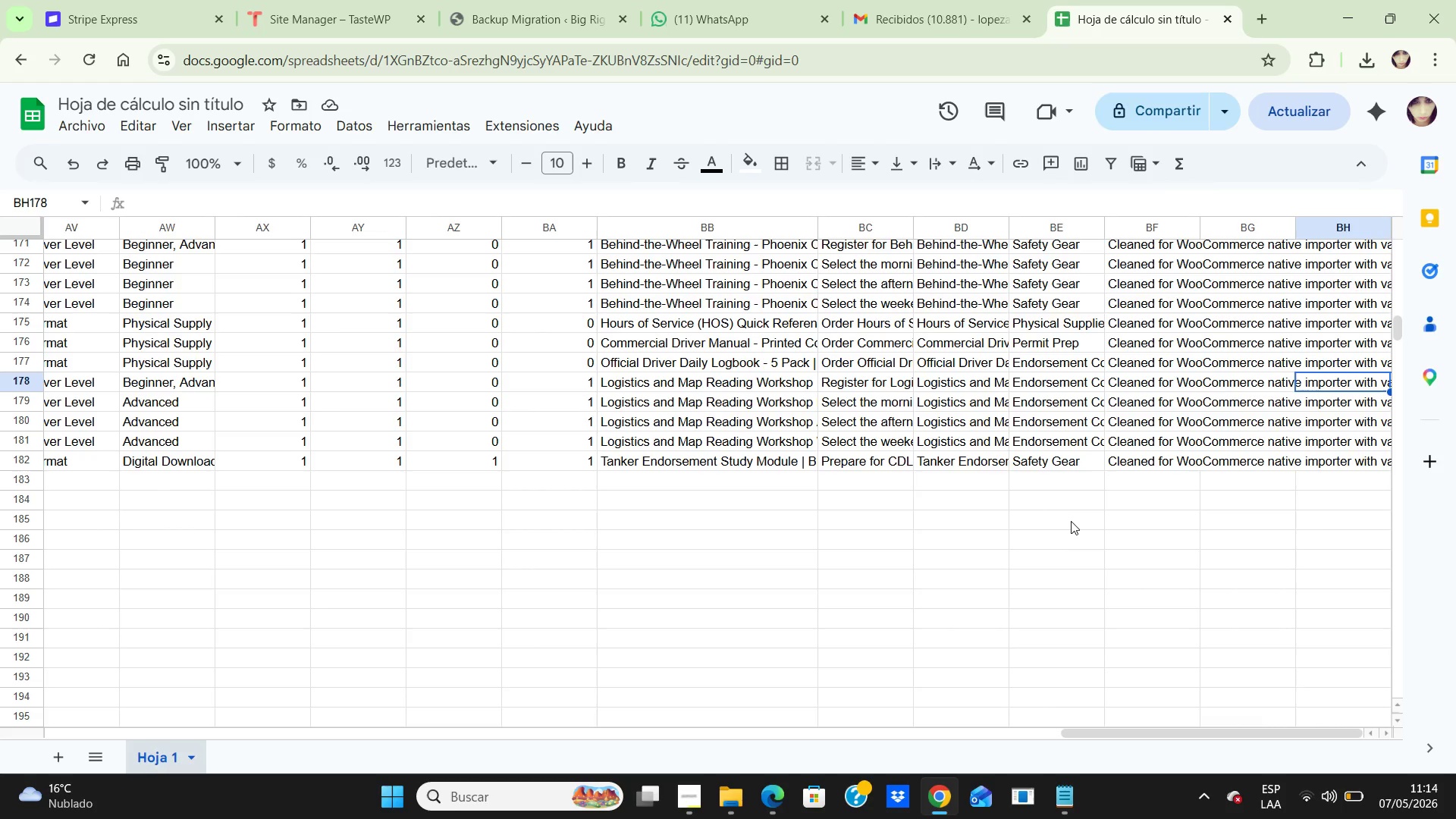 
key(ArrowRight)
 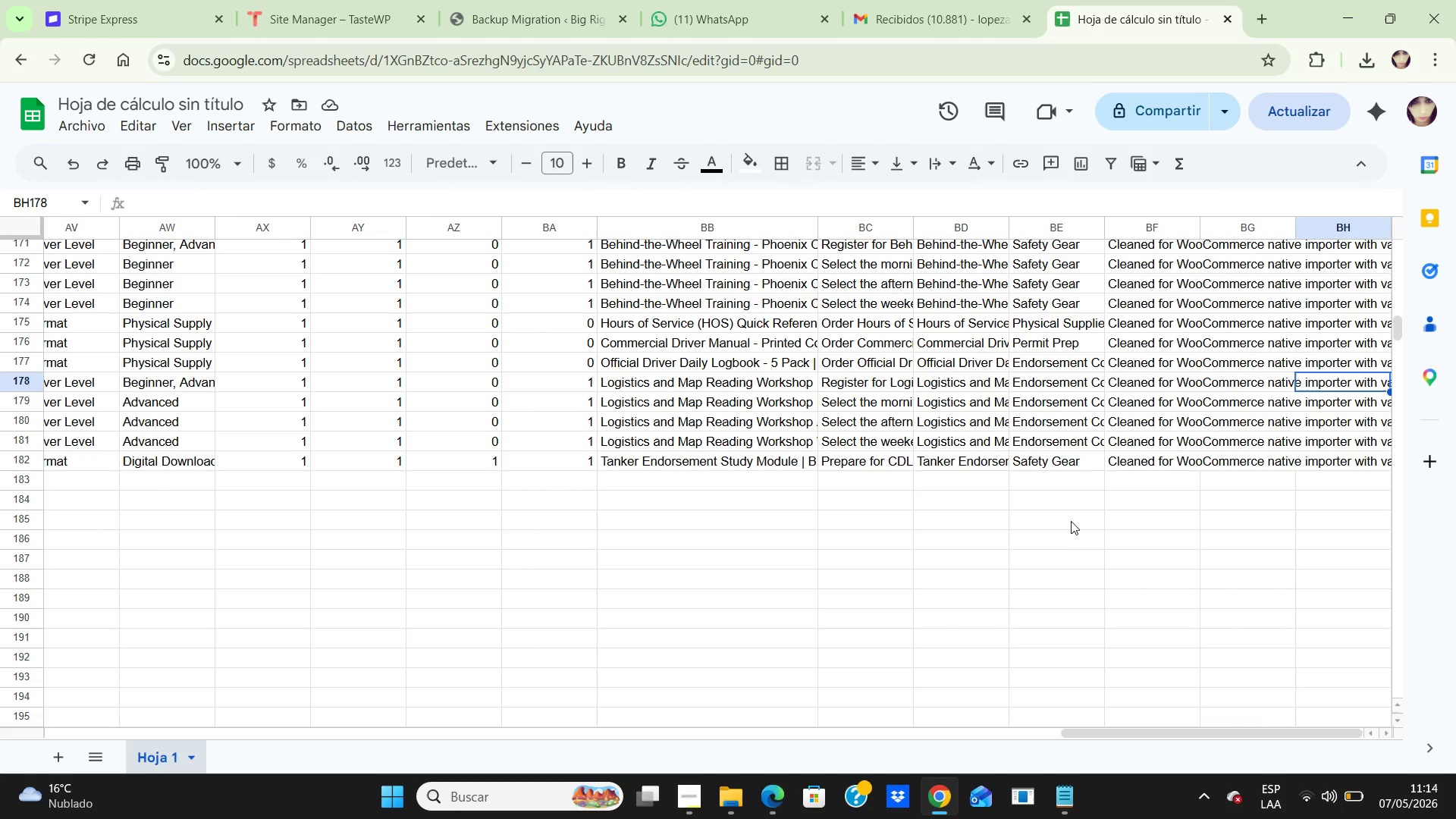 
key(ArrowRight)
 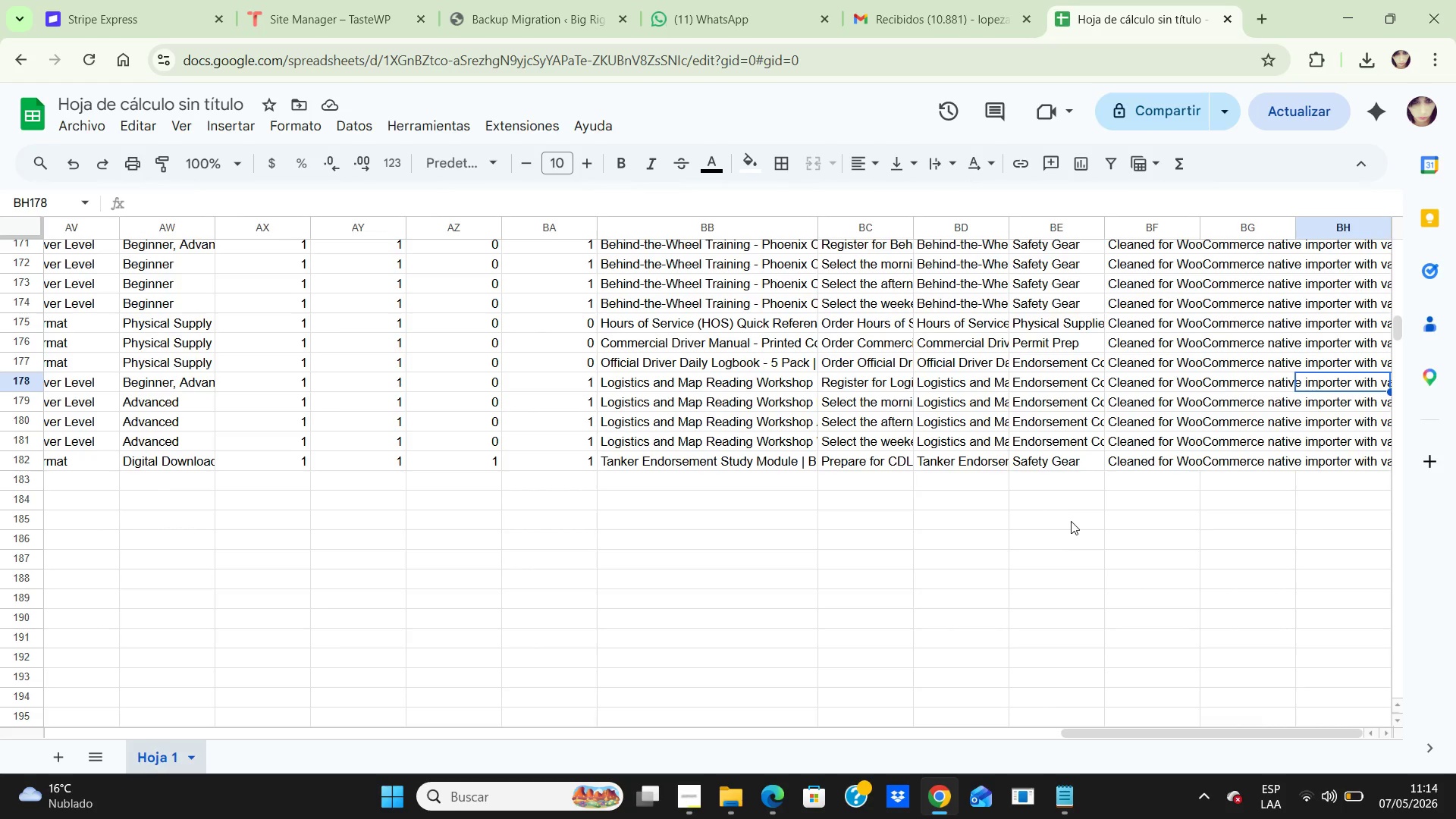 
key(ArrowRight)
 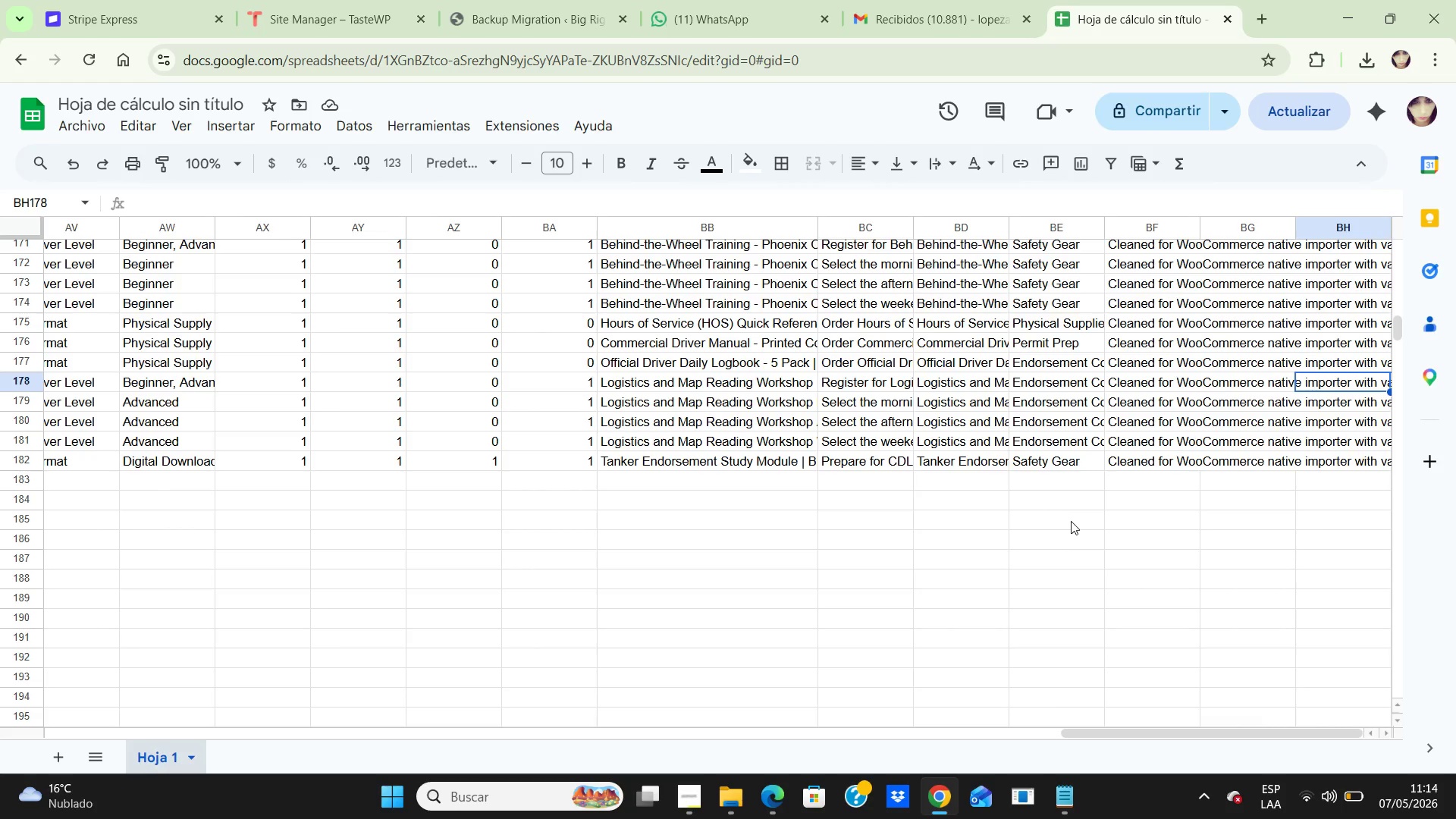 
key(ArrowRight)
 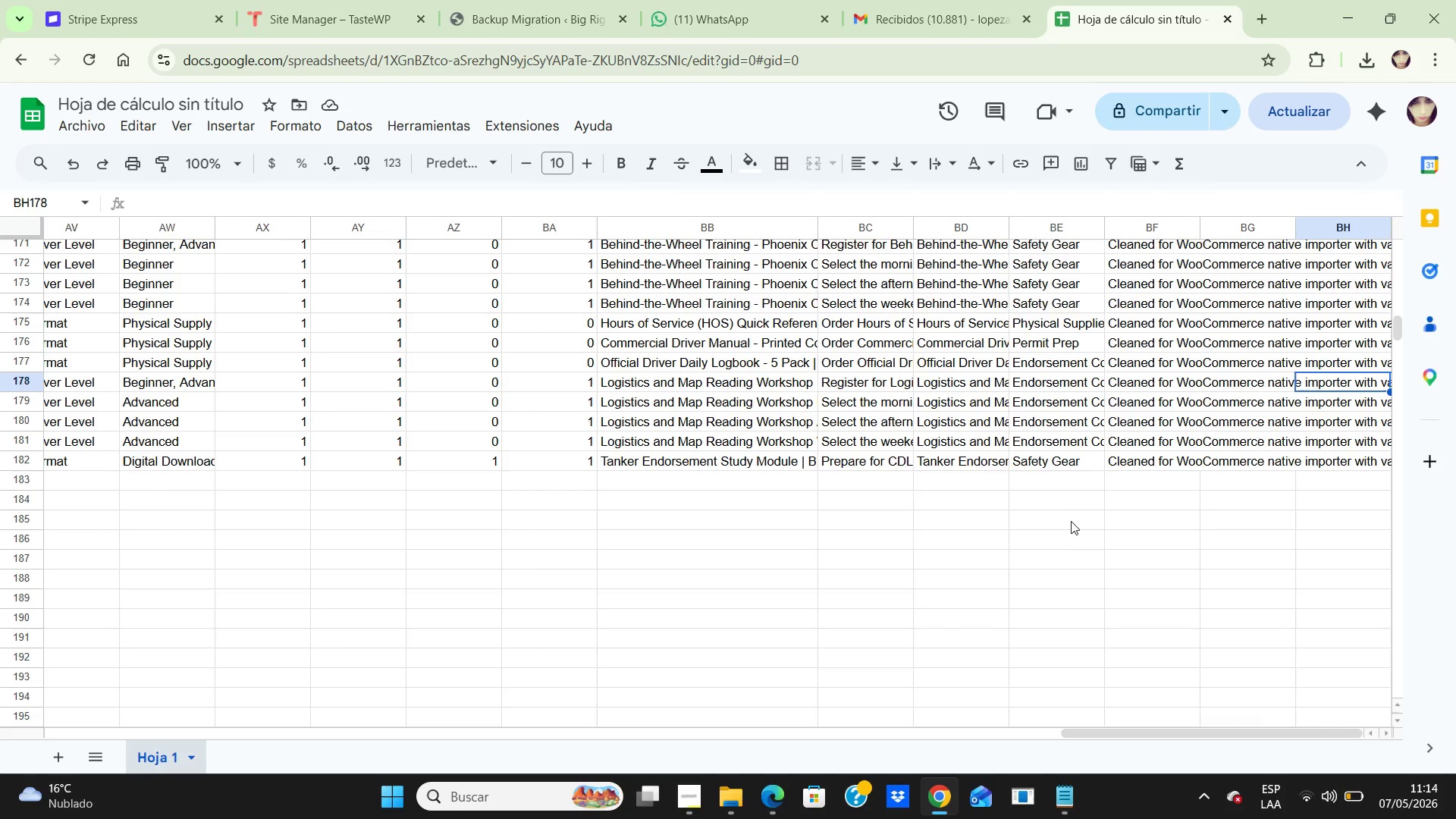 
key(ArrowRight)
 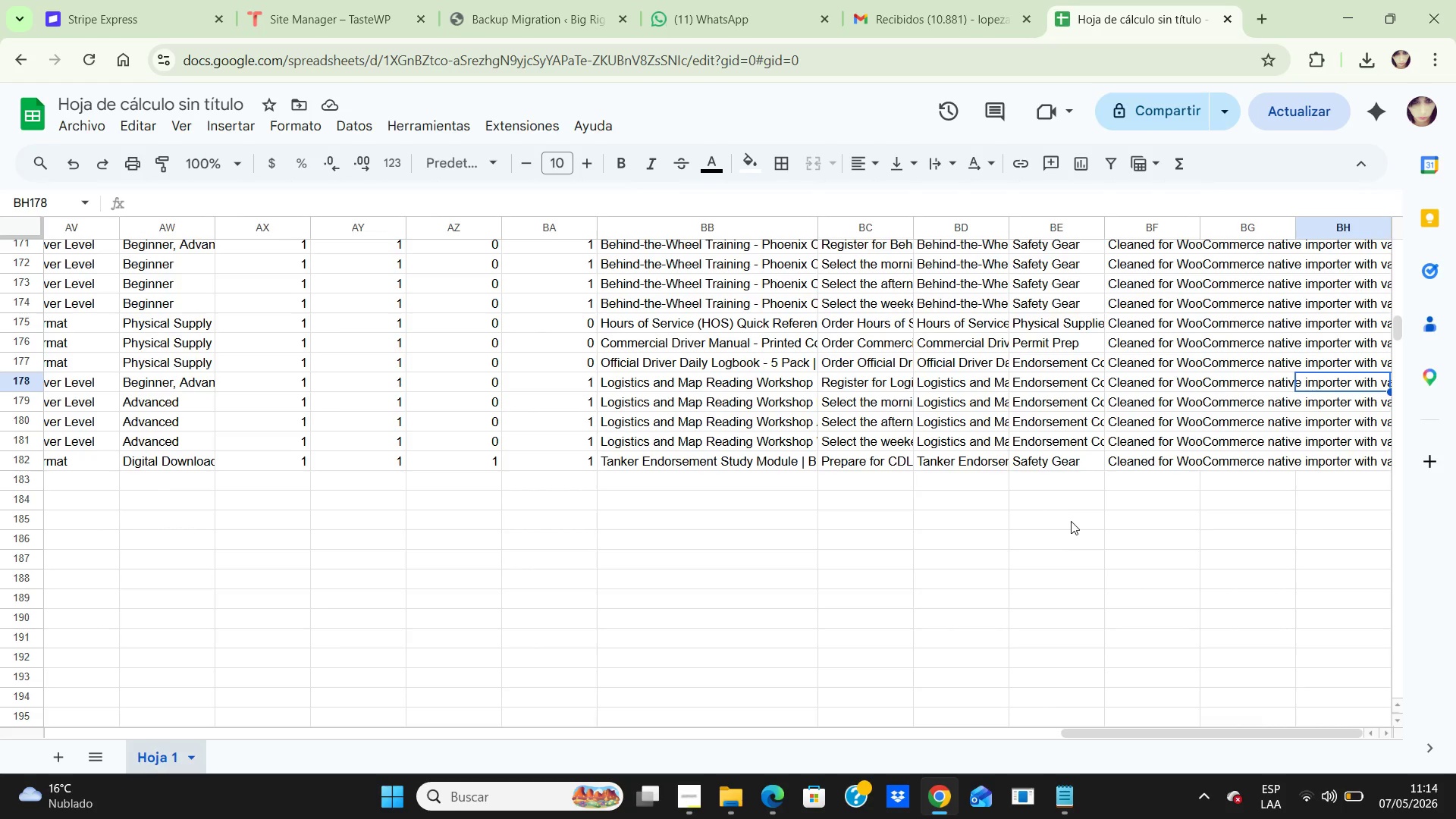 
key(ArrowRight)
 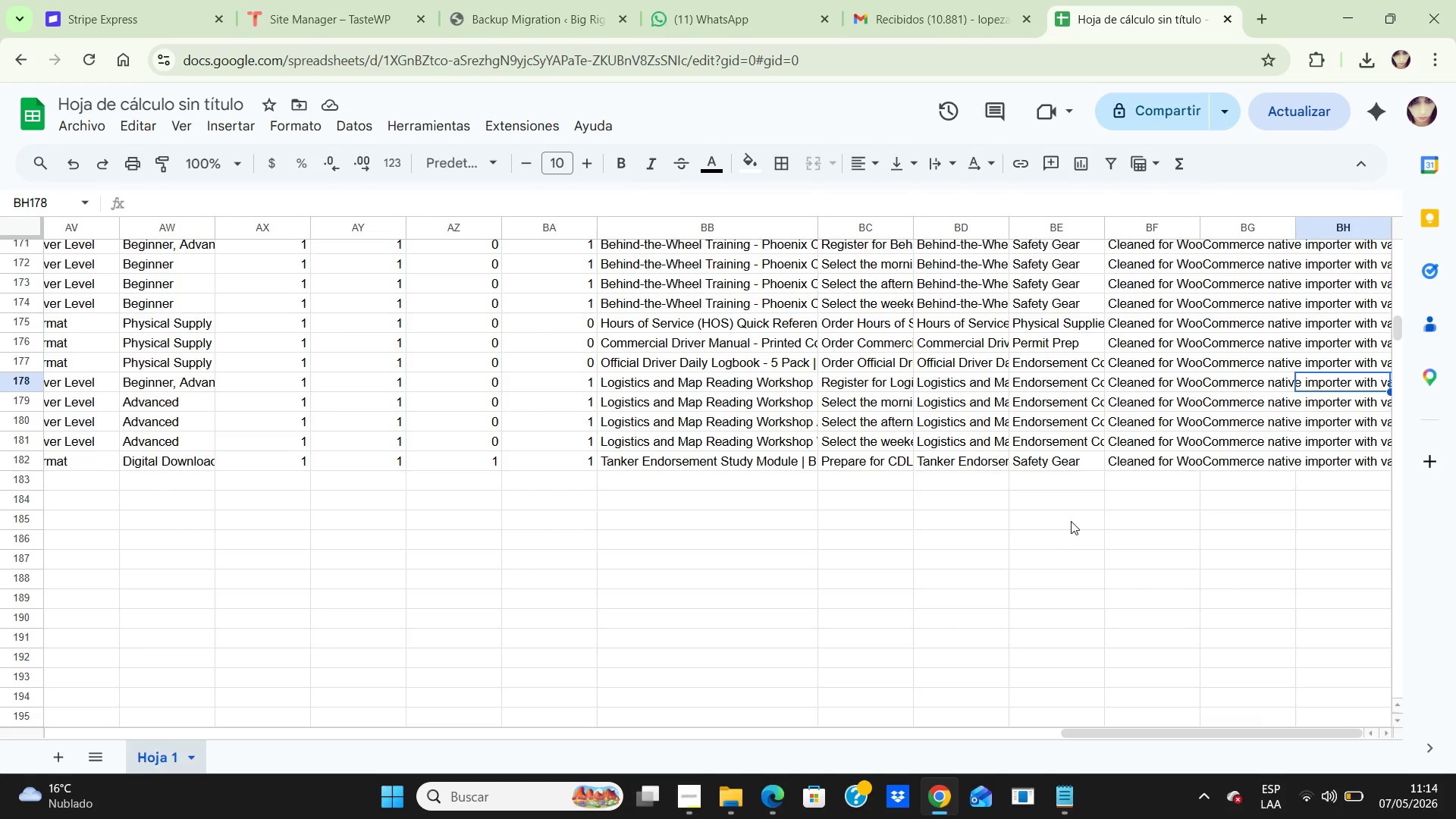 
key(ArrowUp)
 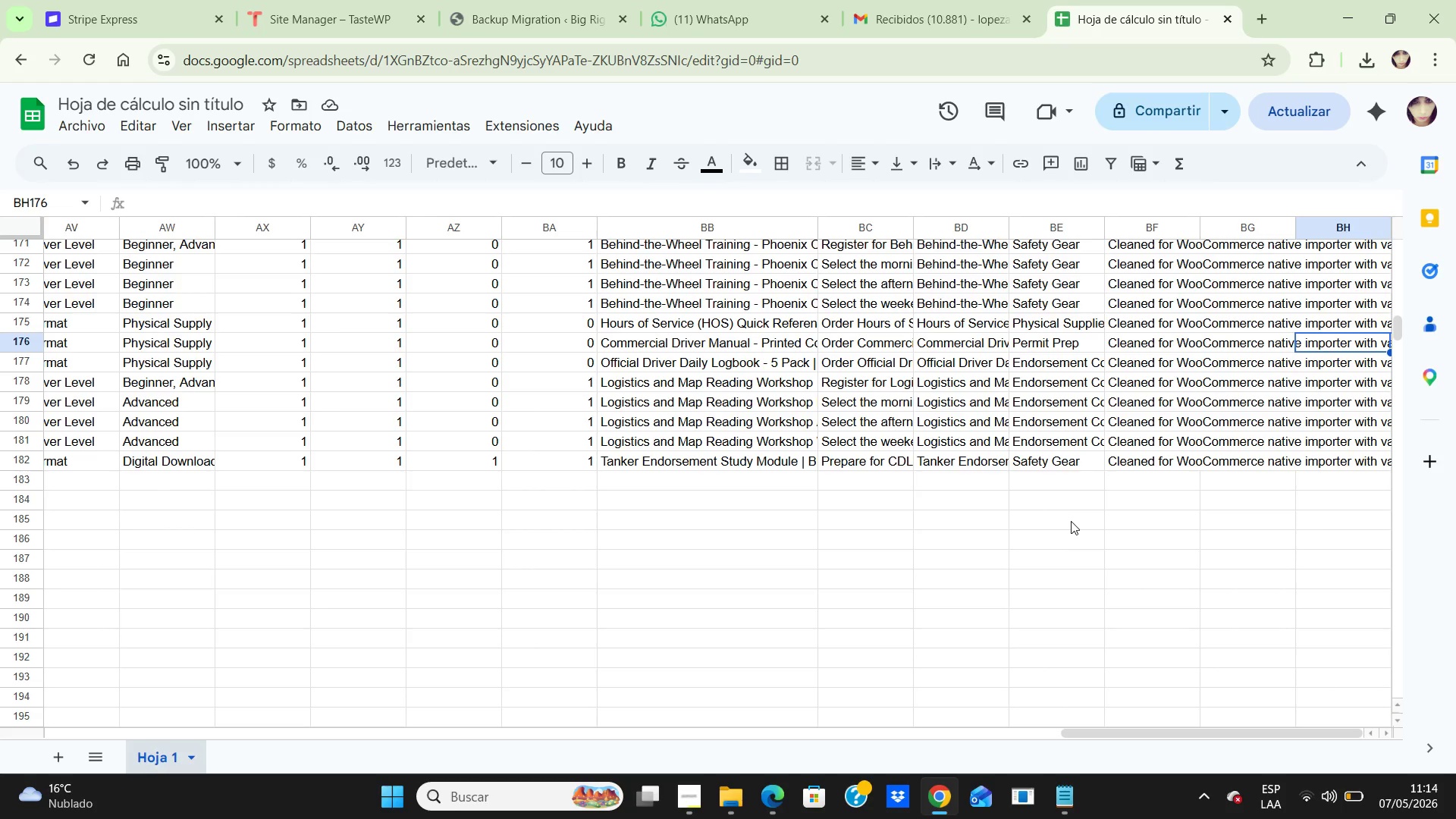 
key(ArrowUp)
 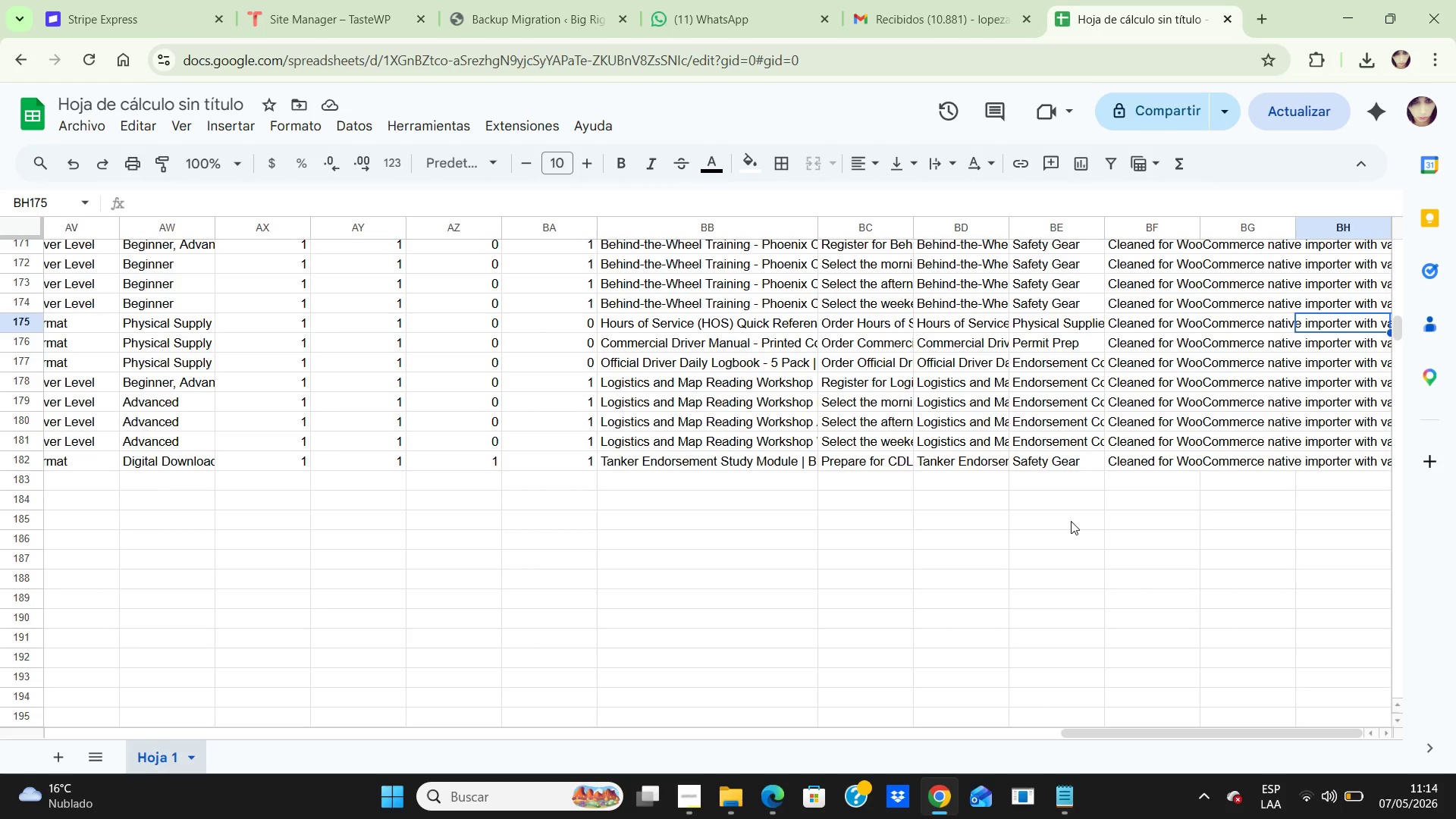 
key(ArrowUp)
 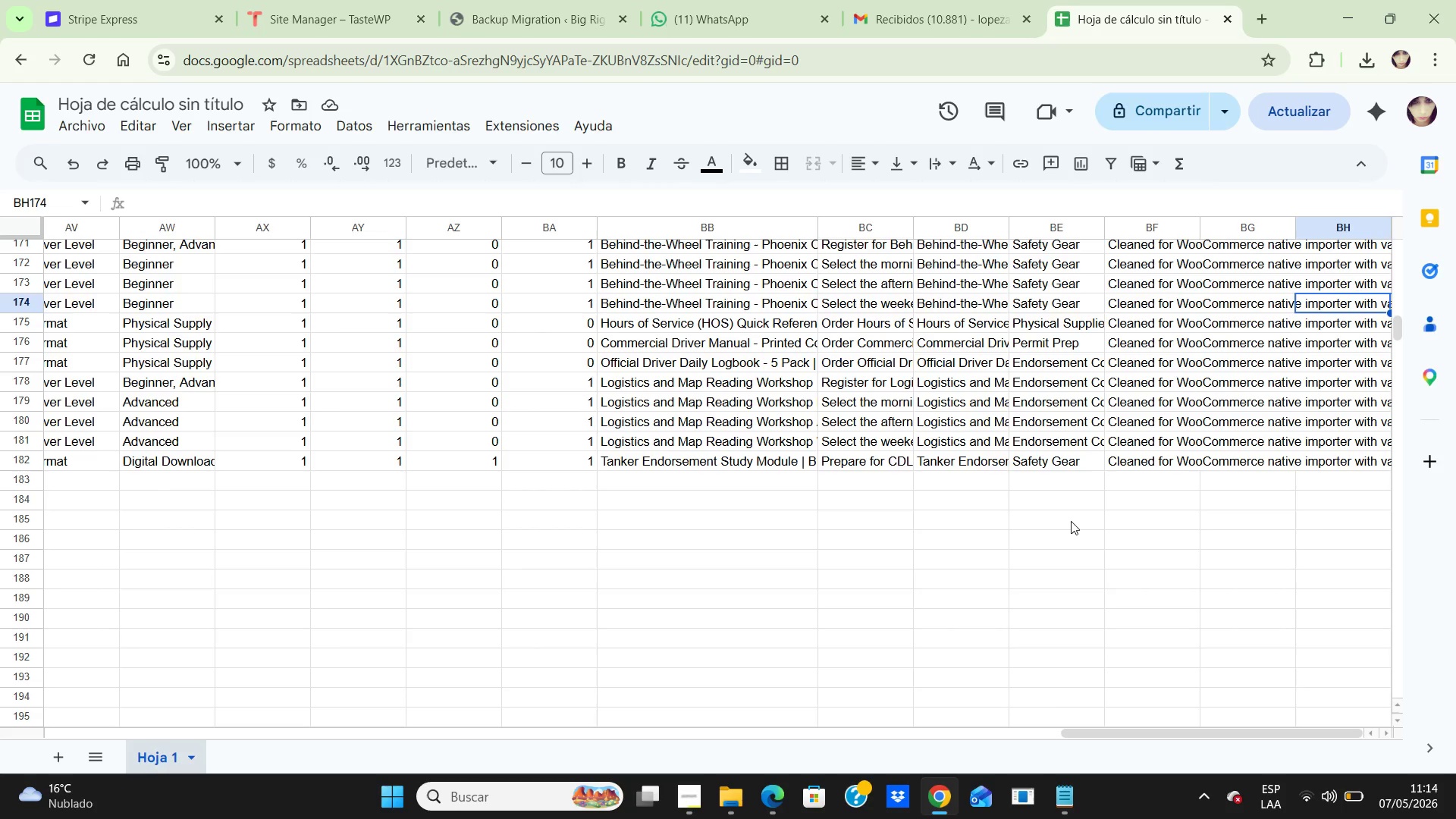 
hold_key(key=ArrowUp, duration=1.5)
 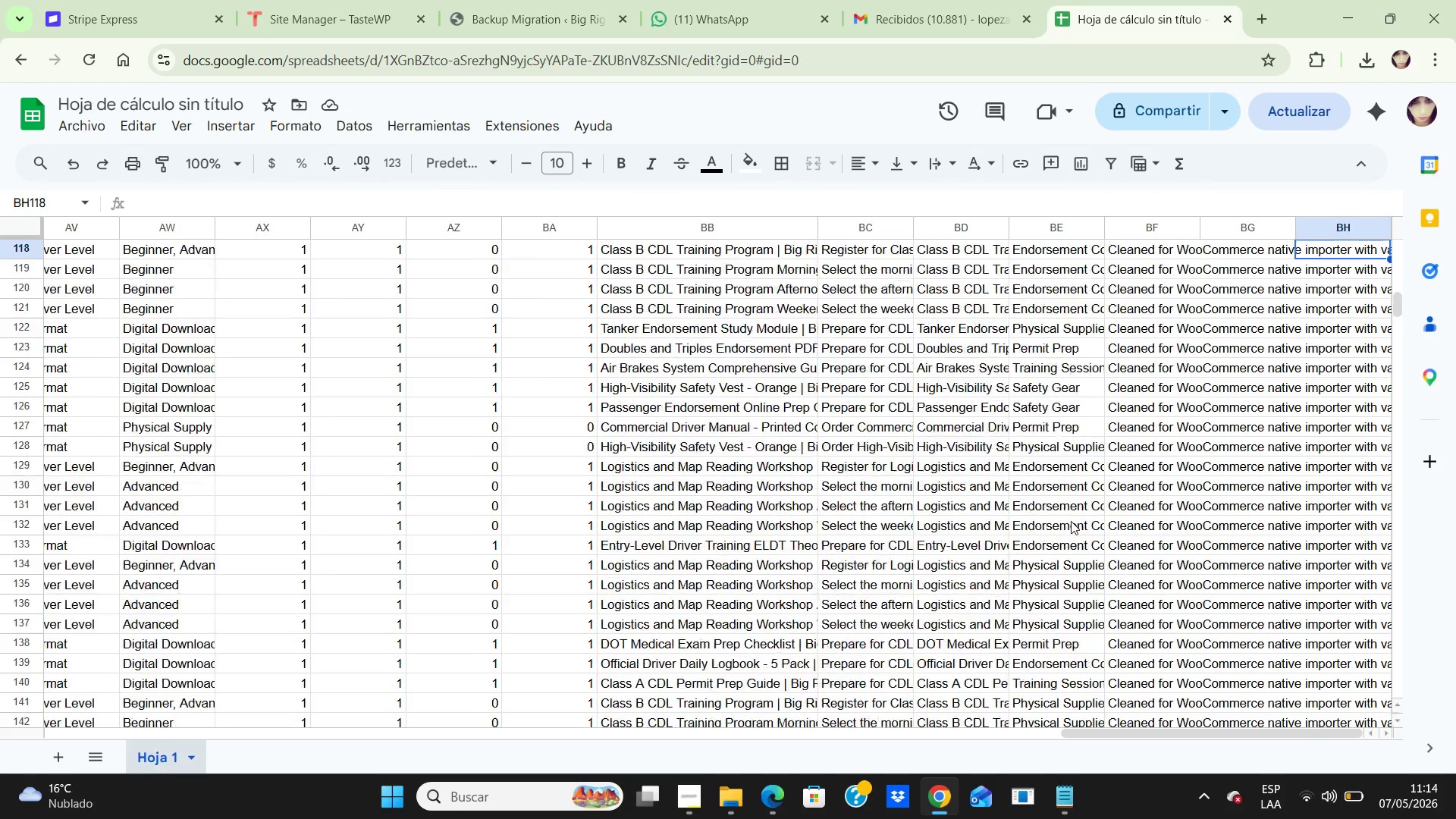 
hold_key(key=ArrowUp, duration=1.51)
 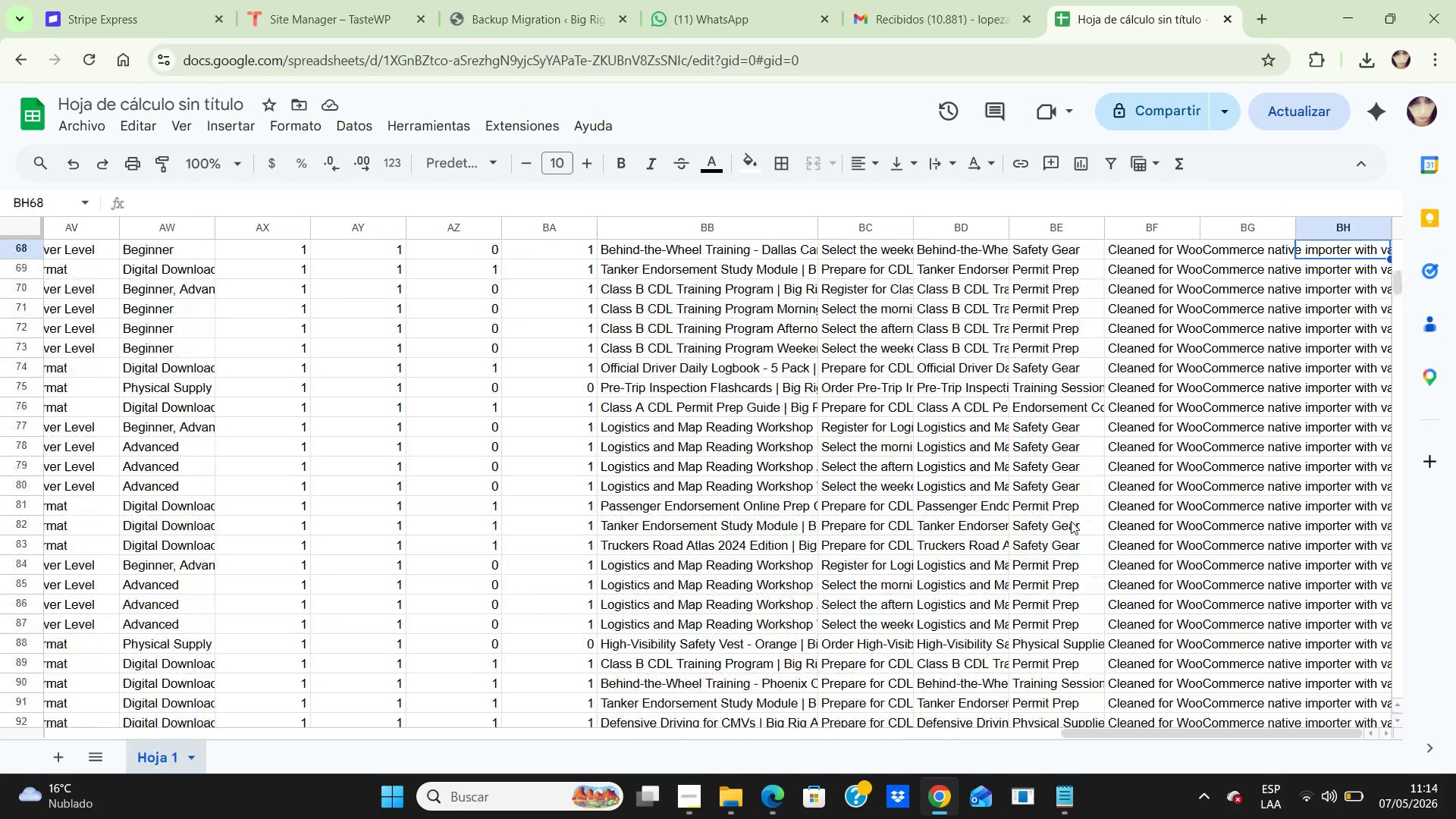 
hold_key(key=ArrowUp, duration=1.52)
 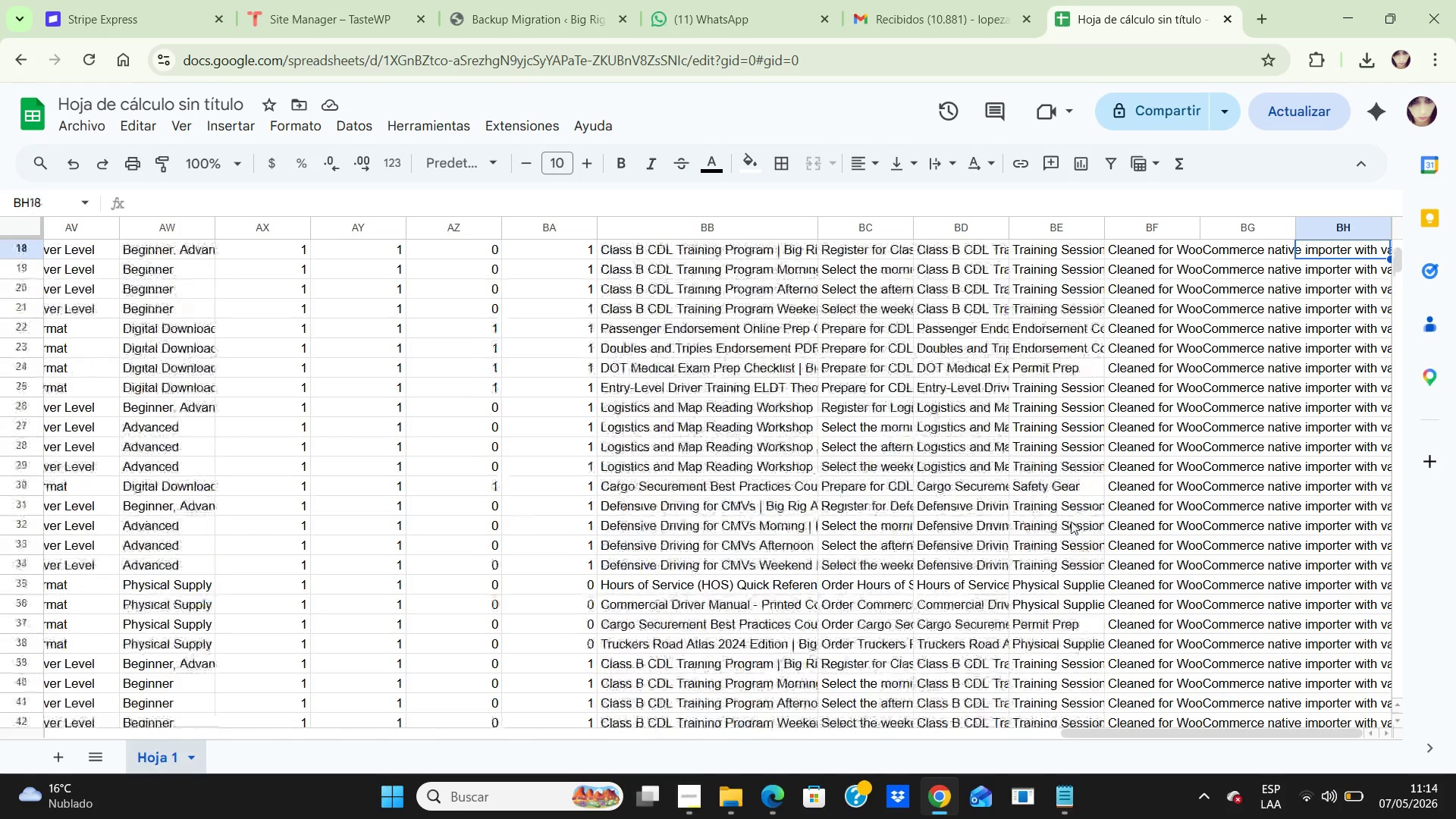 
hold_key(key=ArrowUp, duration=1.52)
 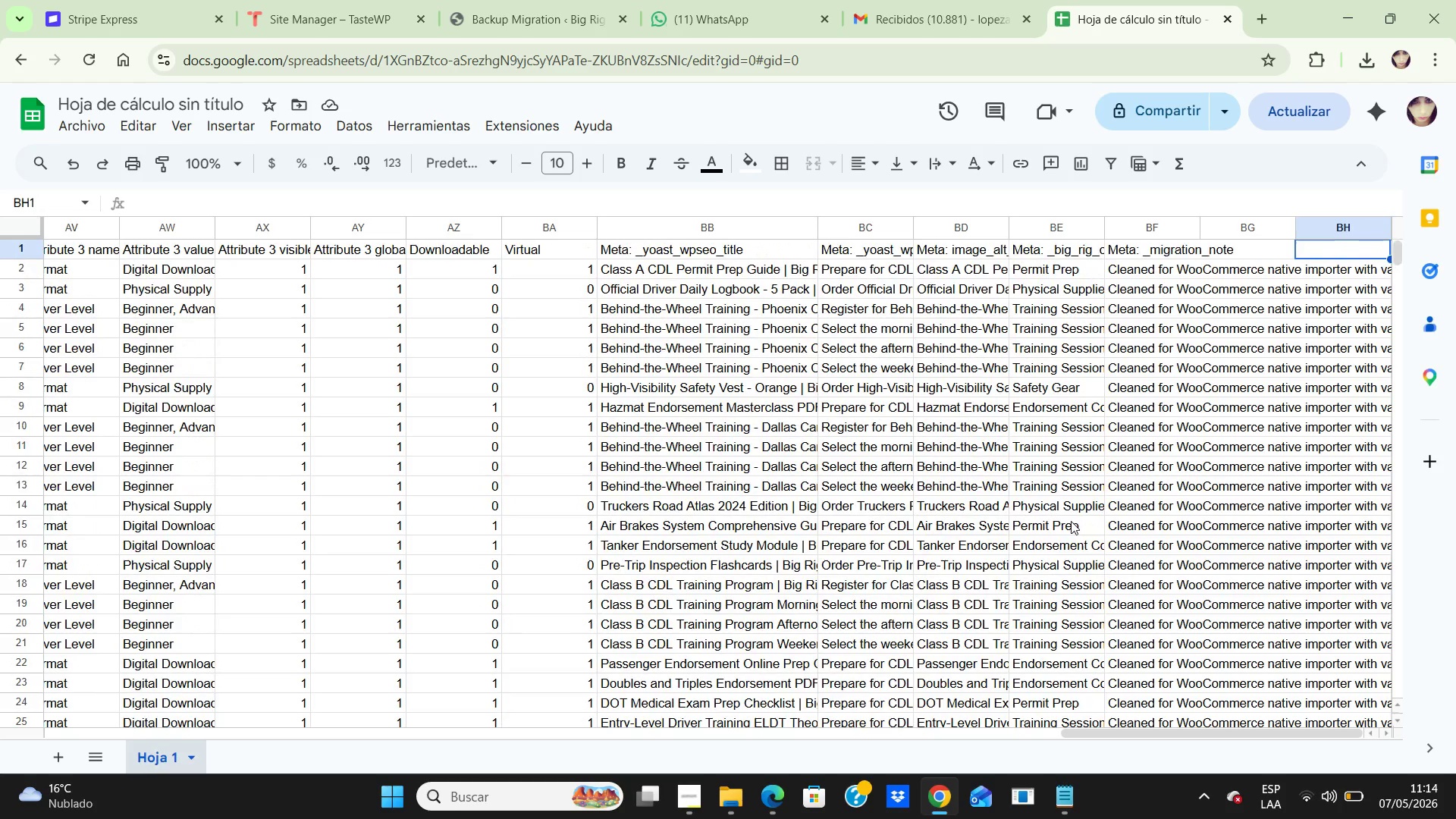 
hold_key(key=ArrowUp, duration=0.8)
 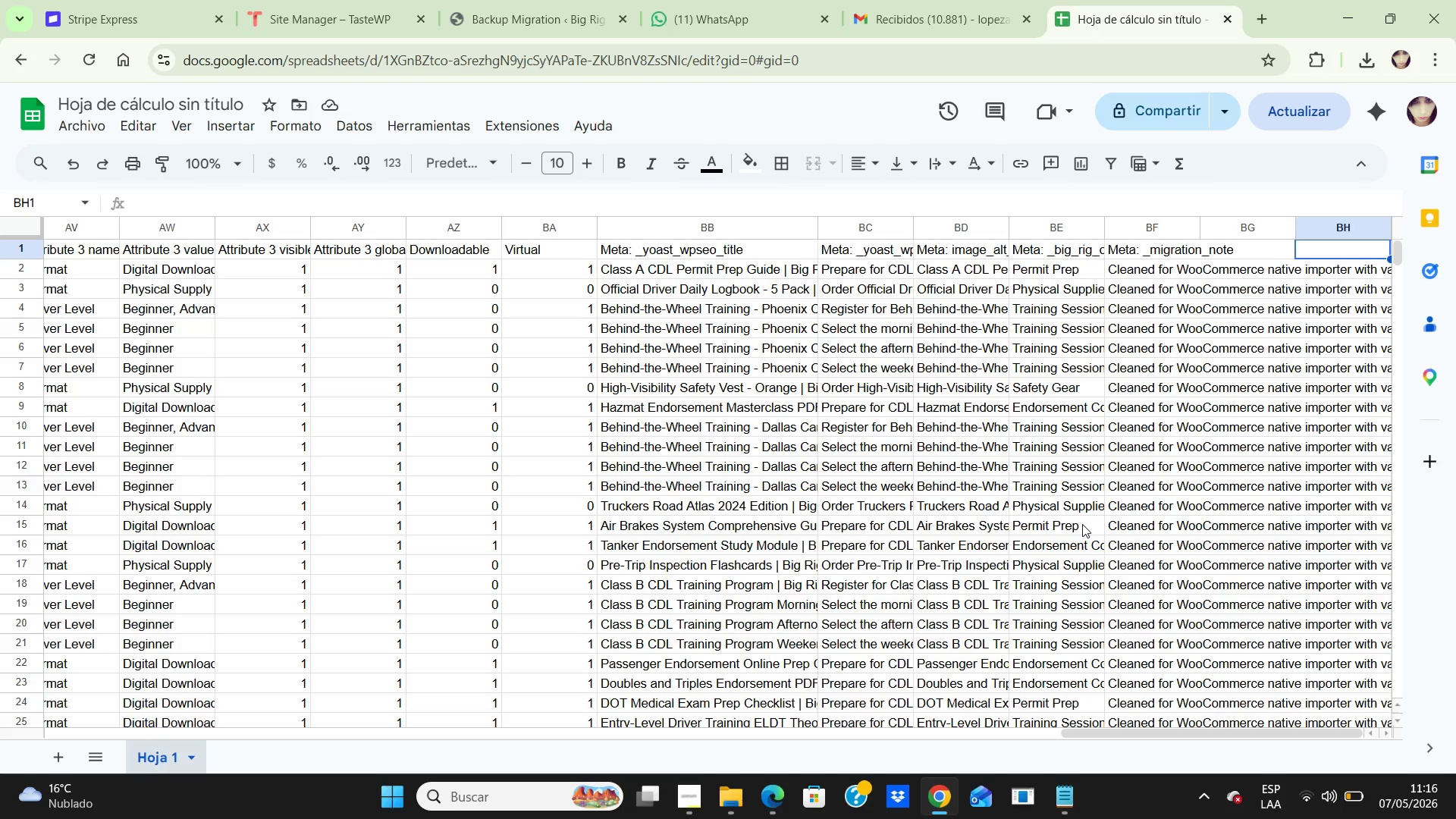 
wait(124.55)
 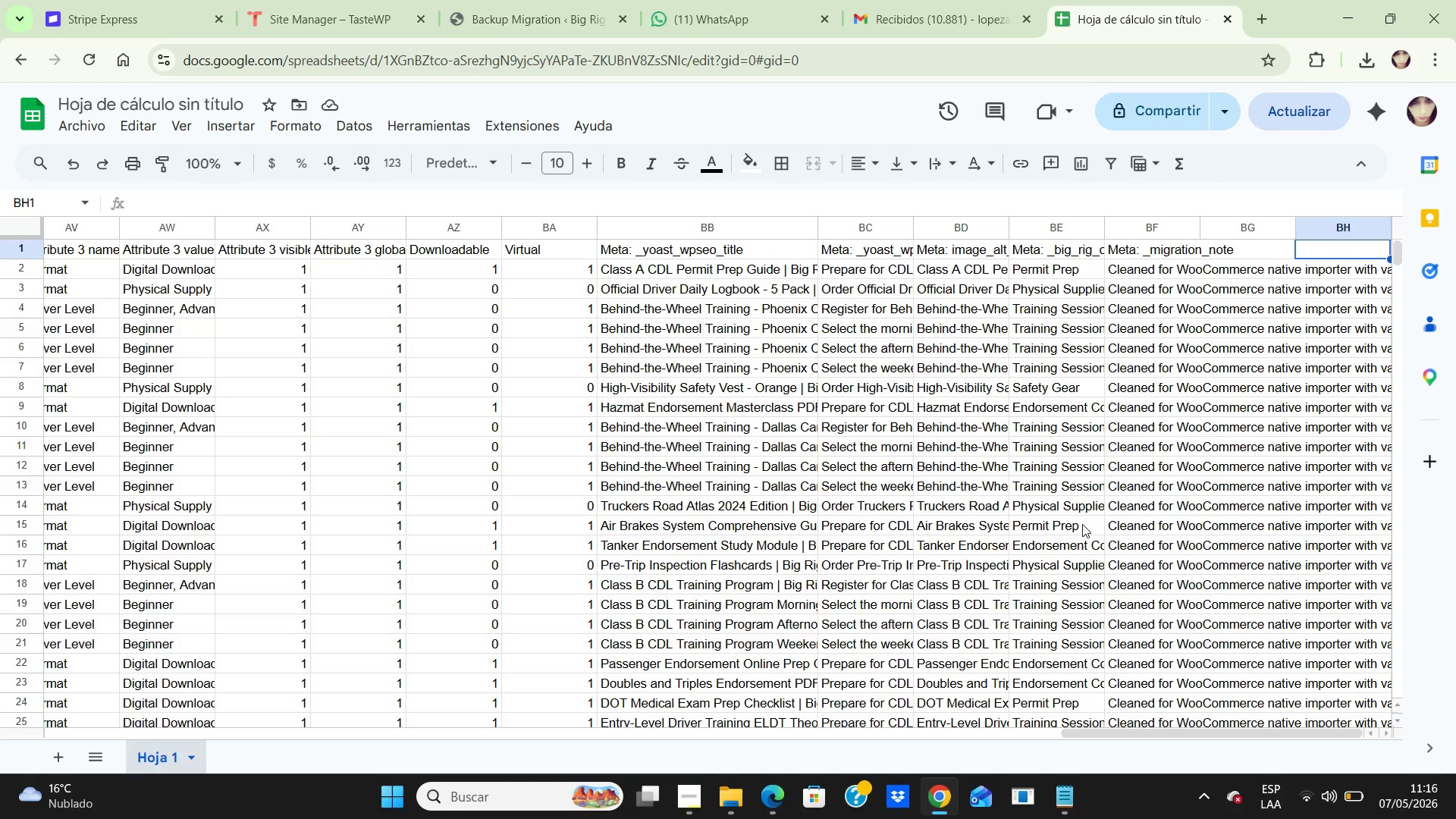 
key(ArrowDown)
 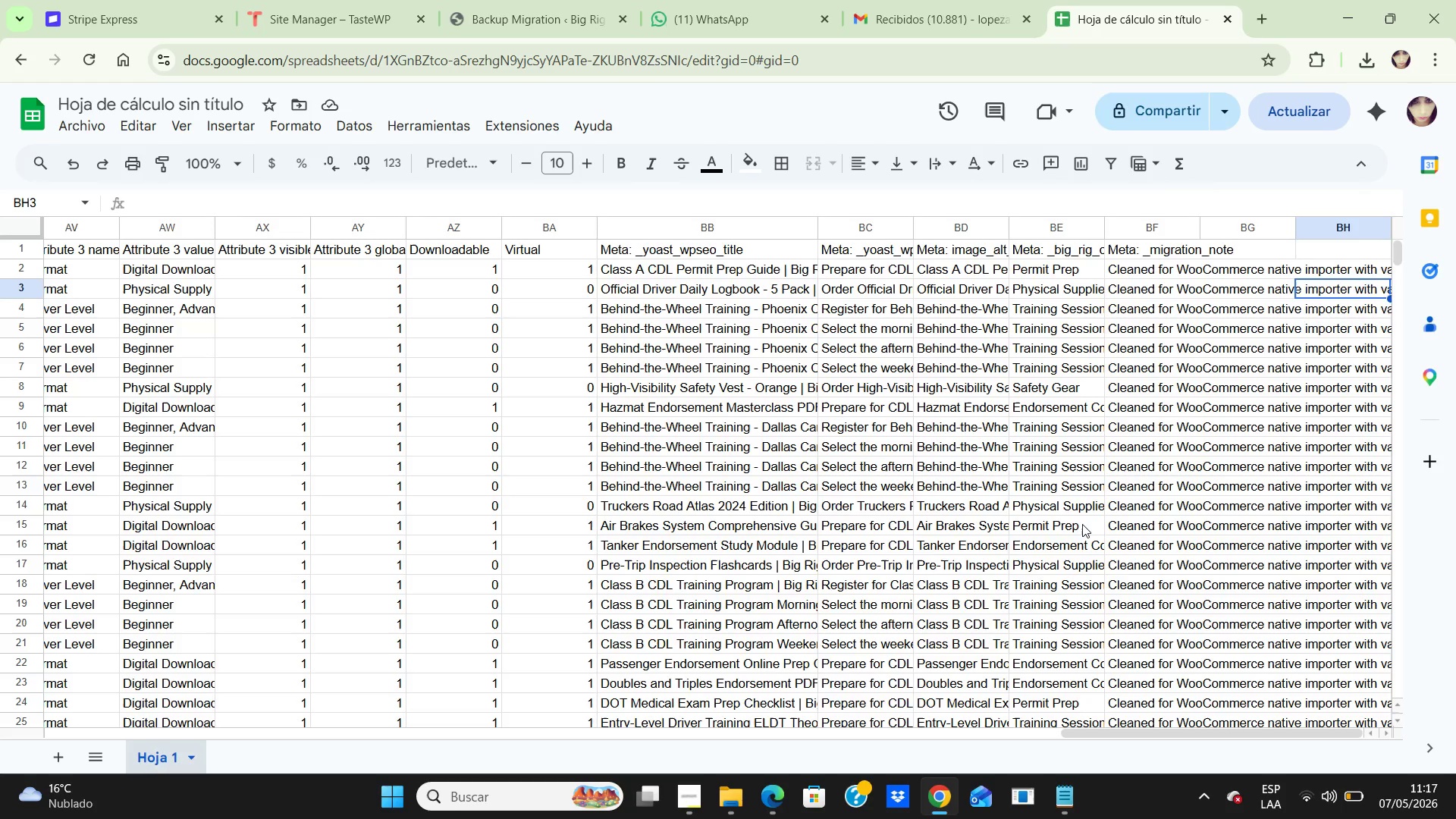 
key(ArrowDown)
 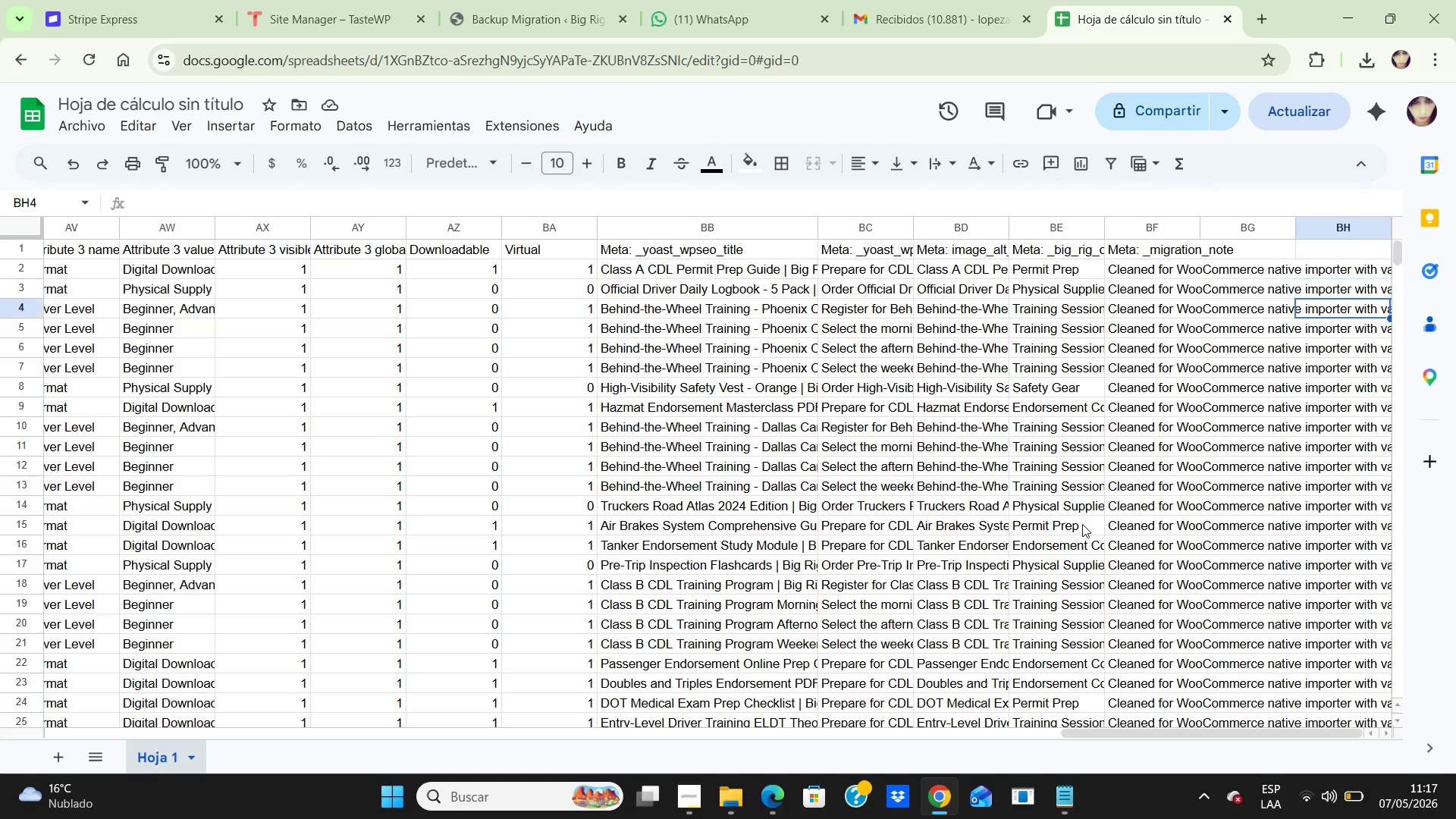 
key(ArrowDown)
 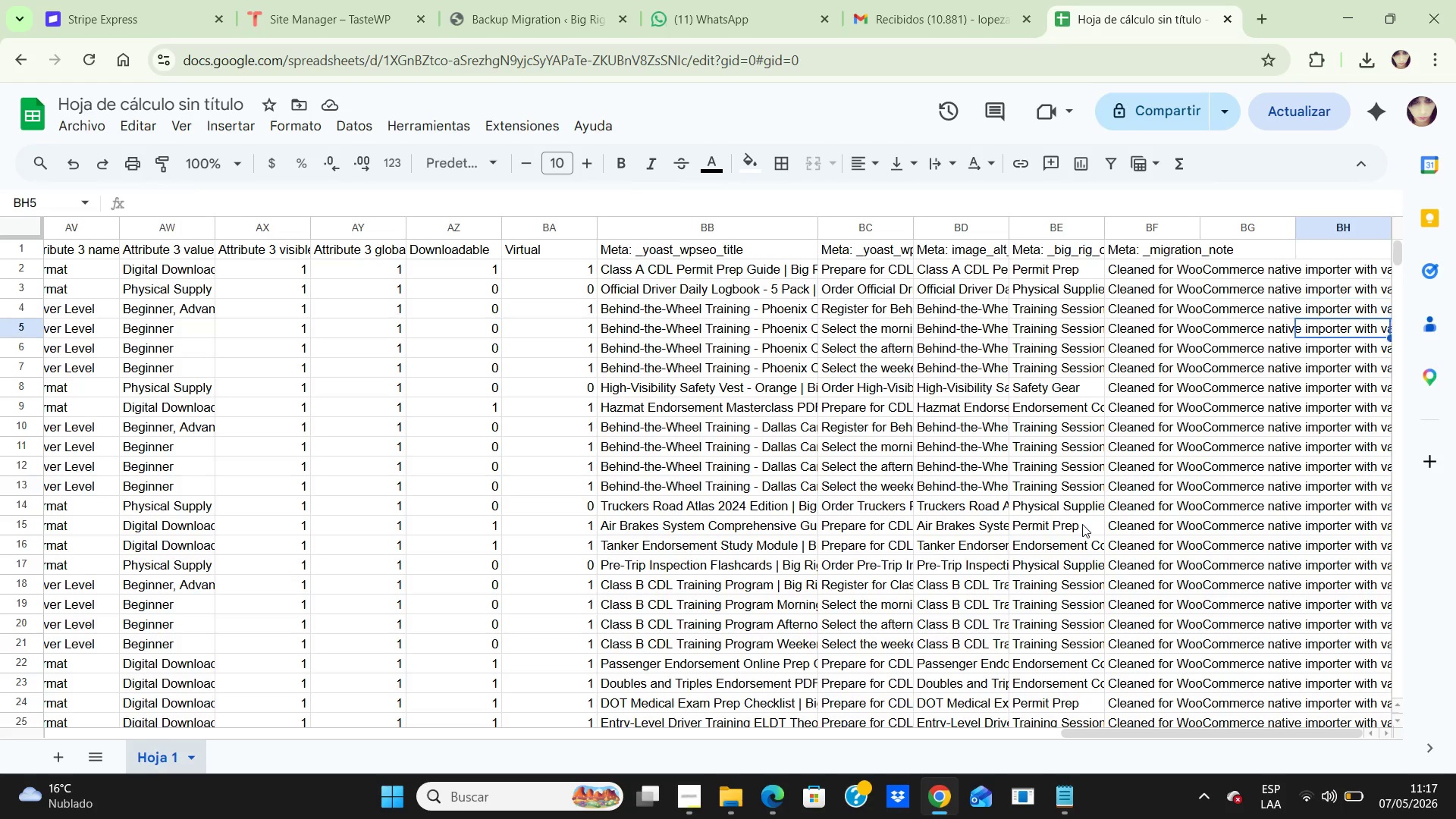 
key(ArrowDown)
 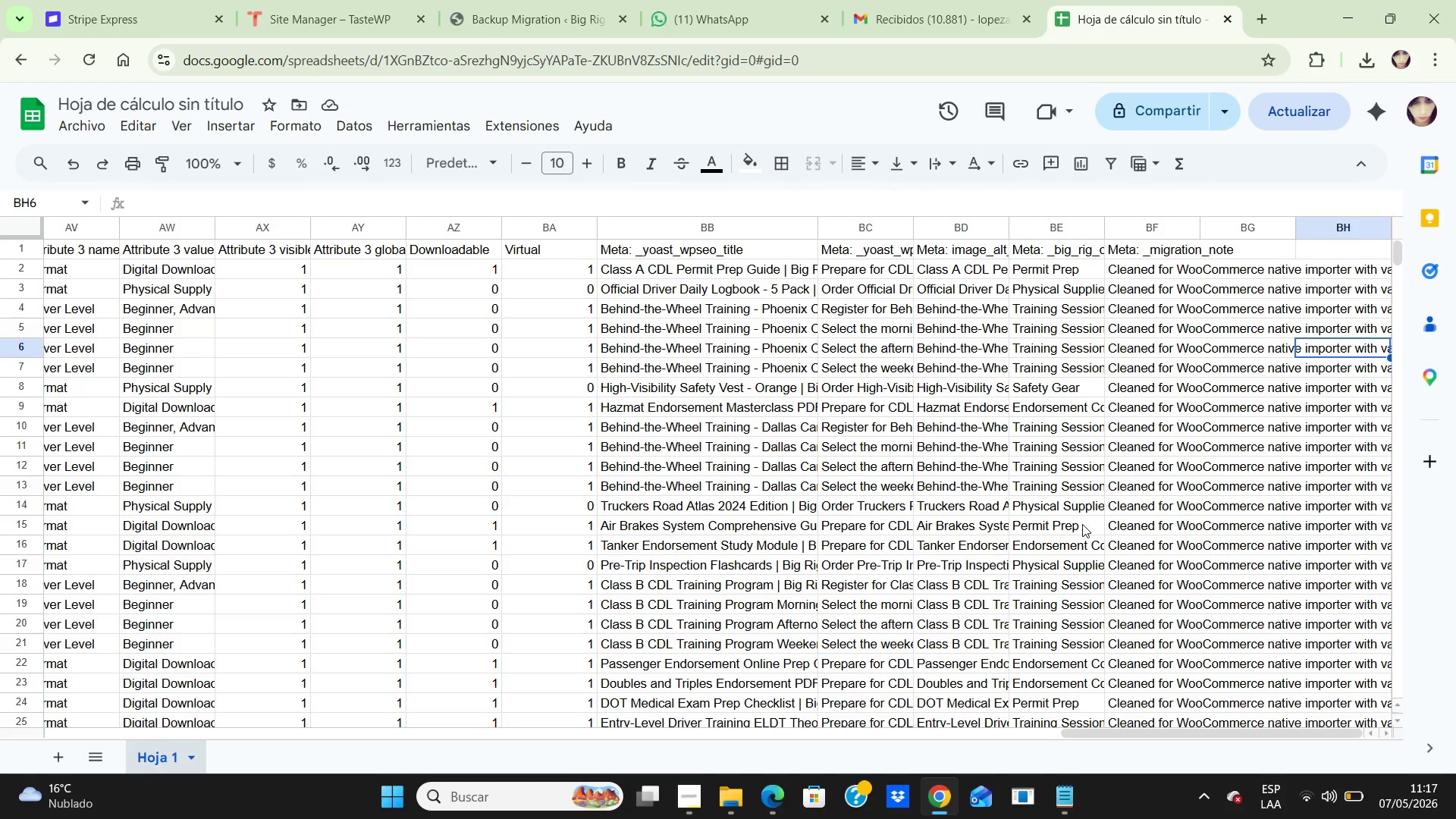 
key(ArrowDown)
 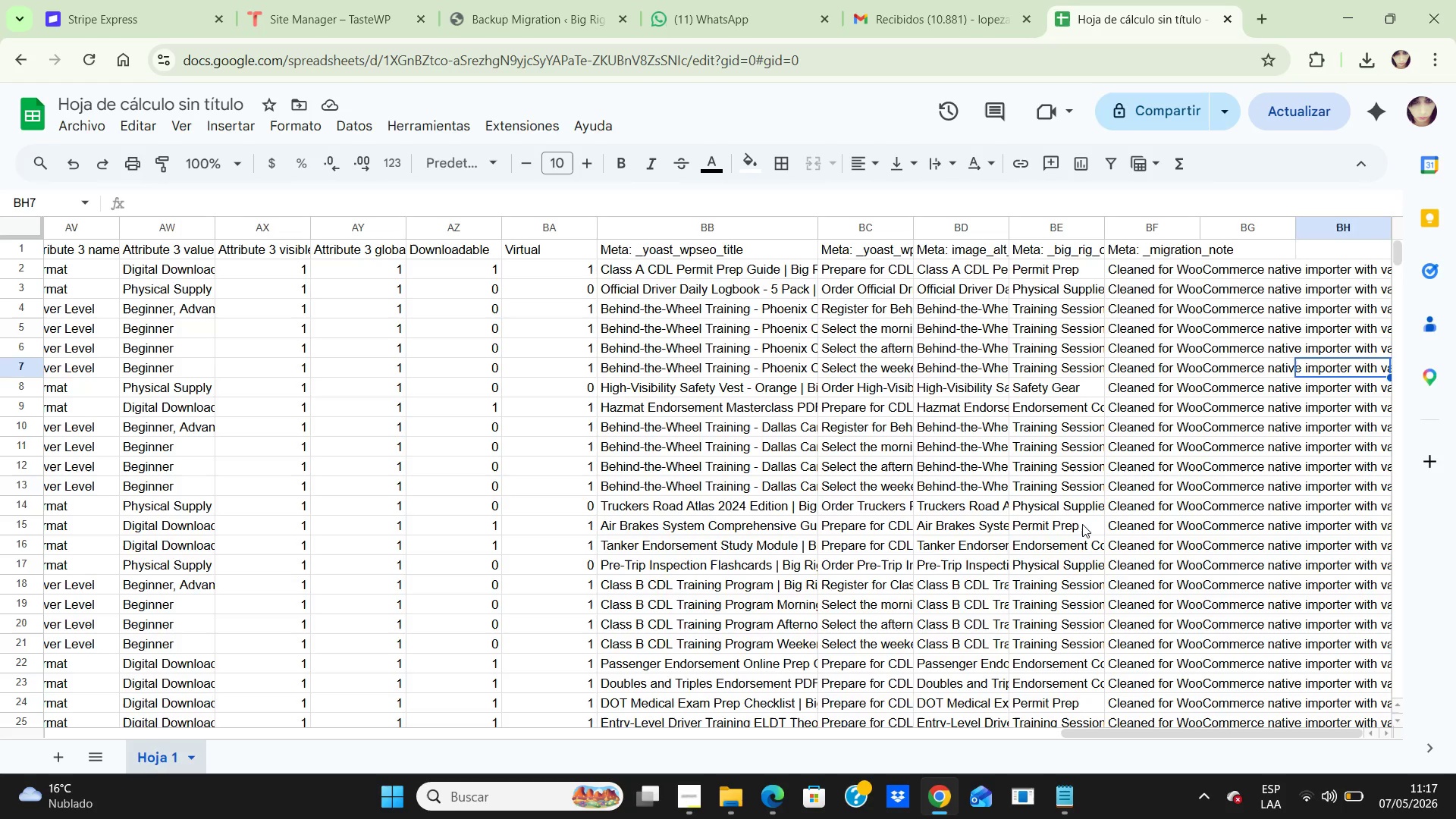 
key(ArrowDown)
 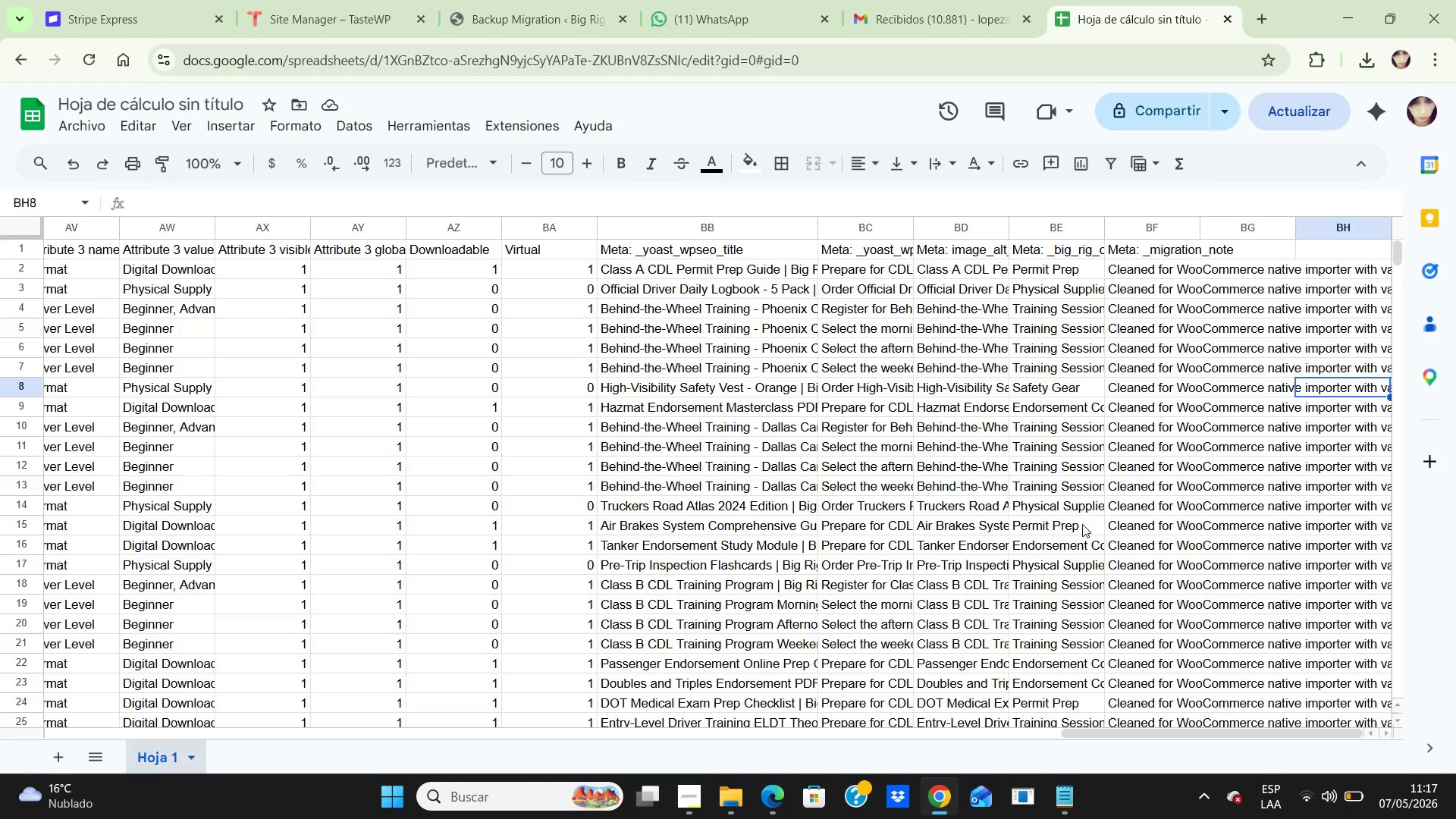 
key(ArrowDown)
 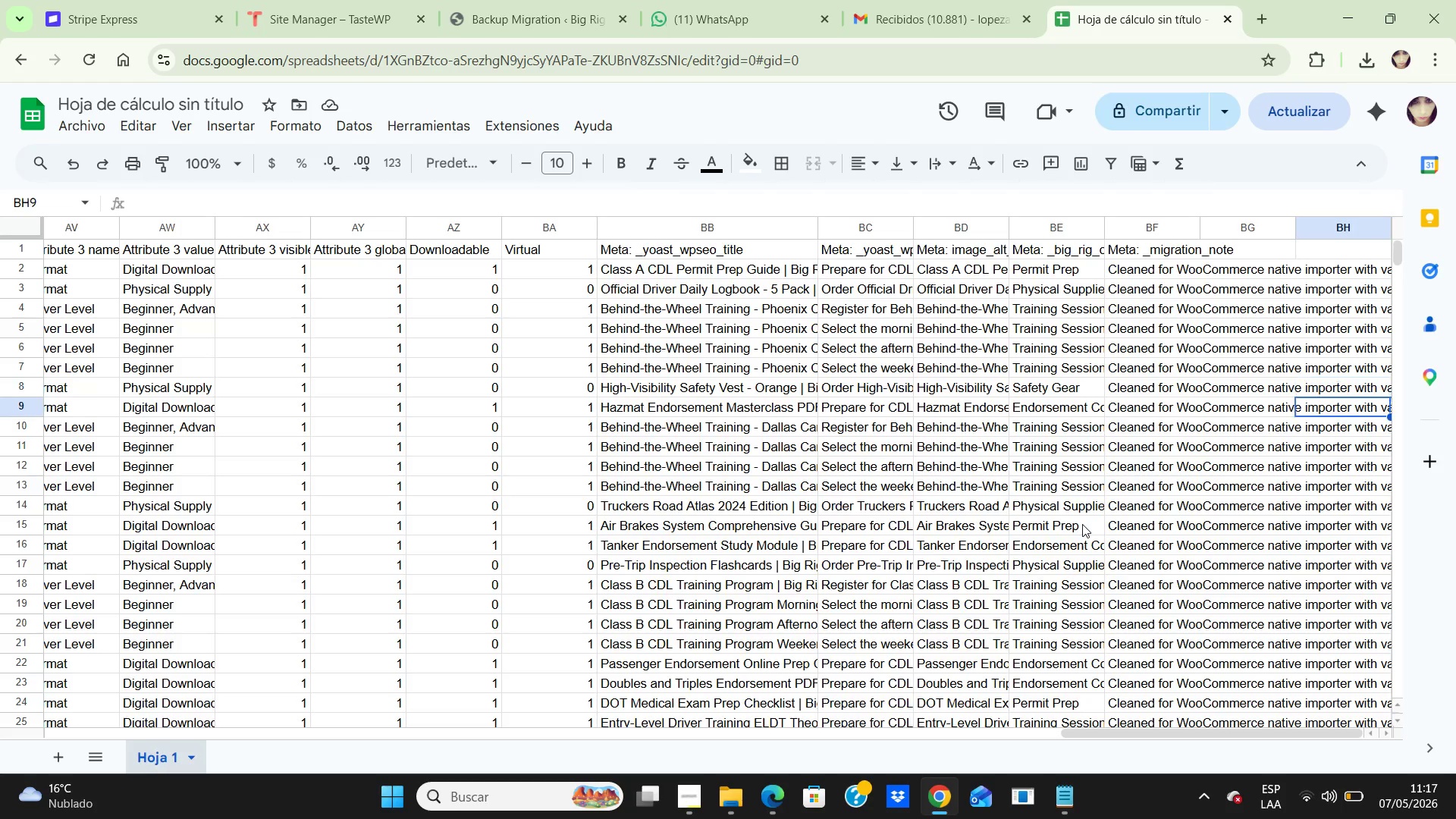 
key(ArrowDown)
 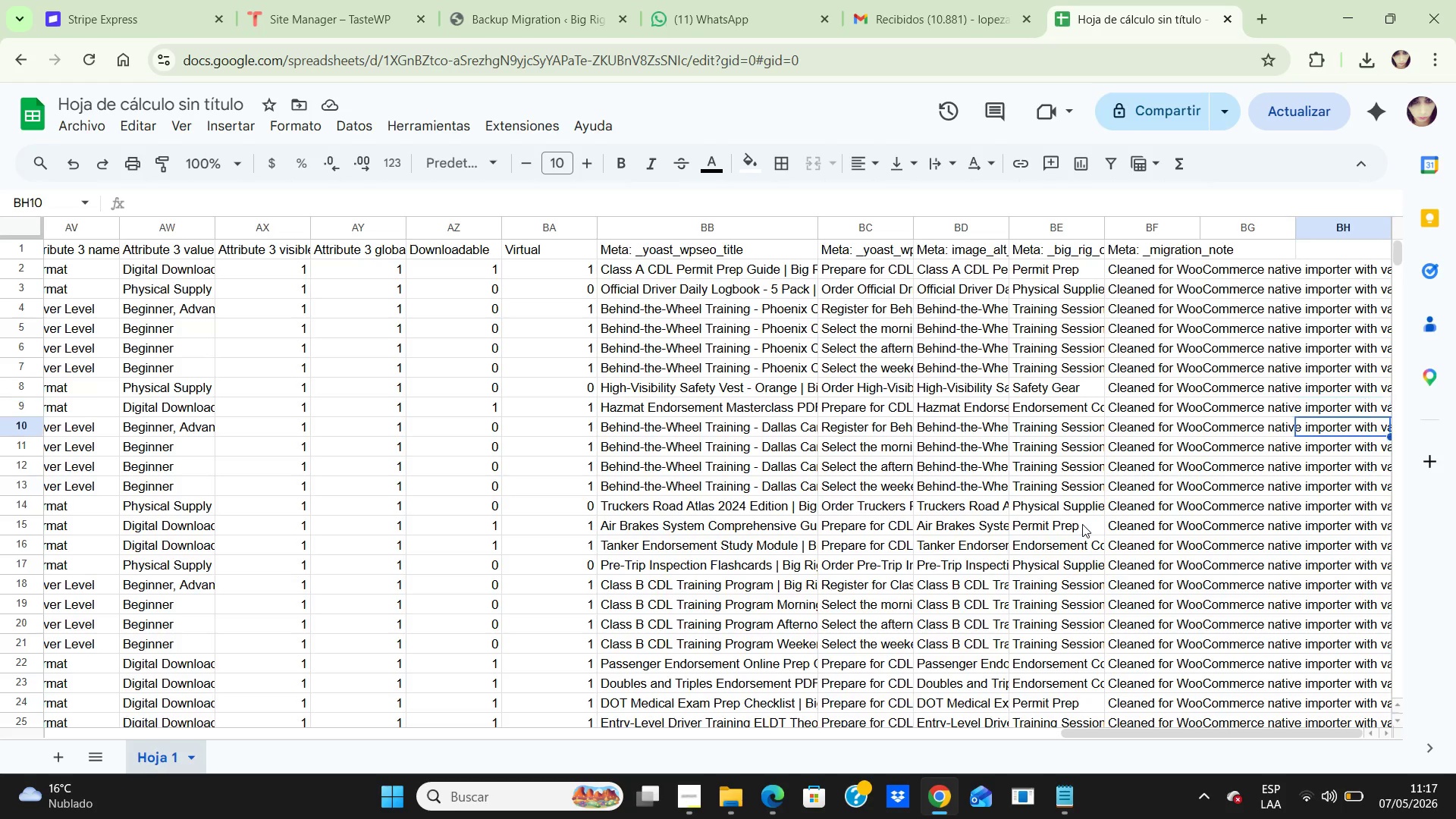 
key(ArrowDown)
 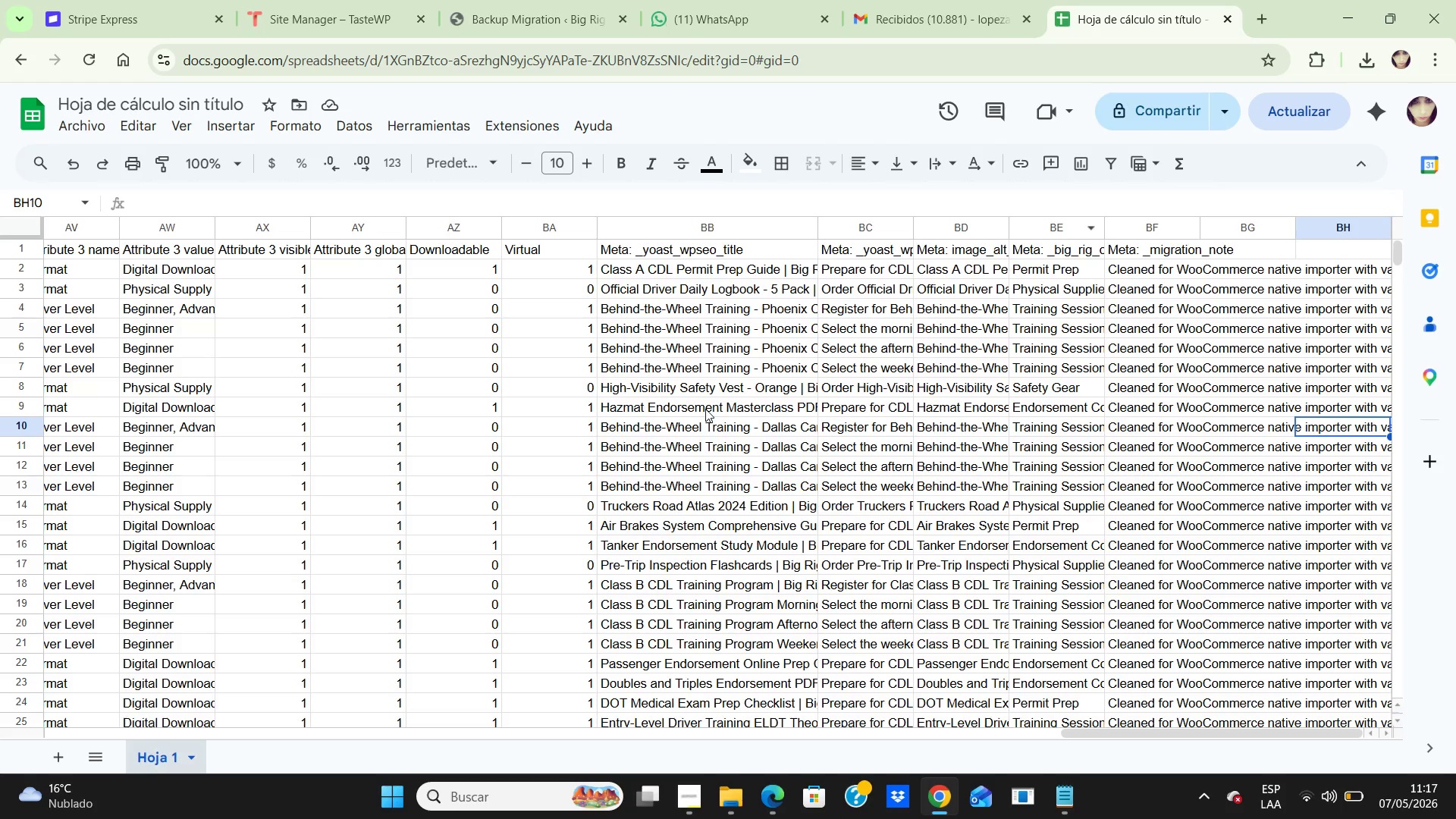 
wait(6.58)
 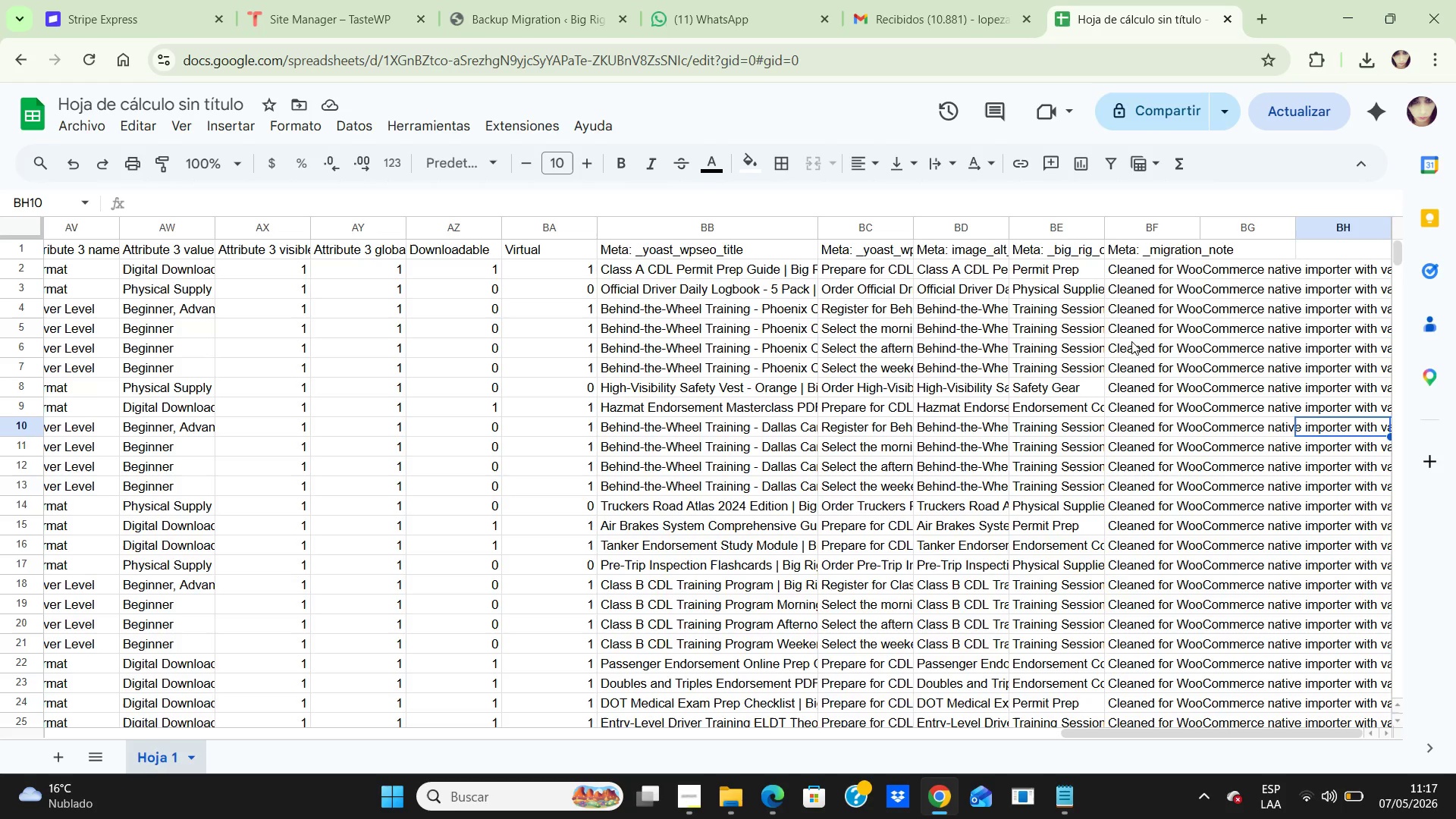 
left_click([746, 422])
 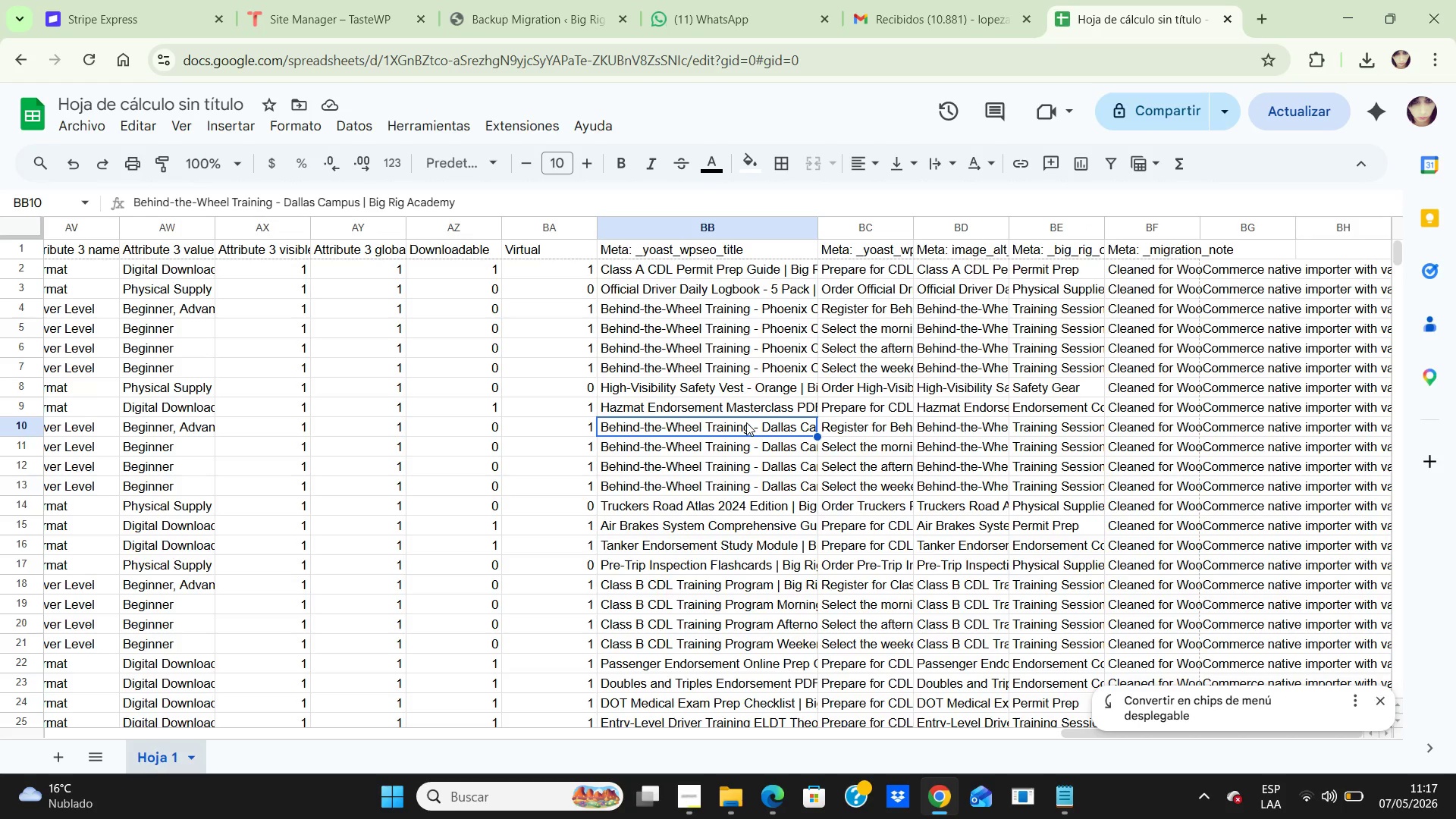 
wait(19.55)
 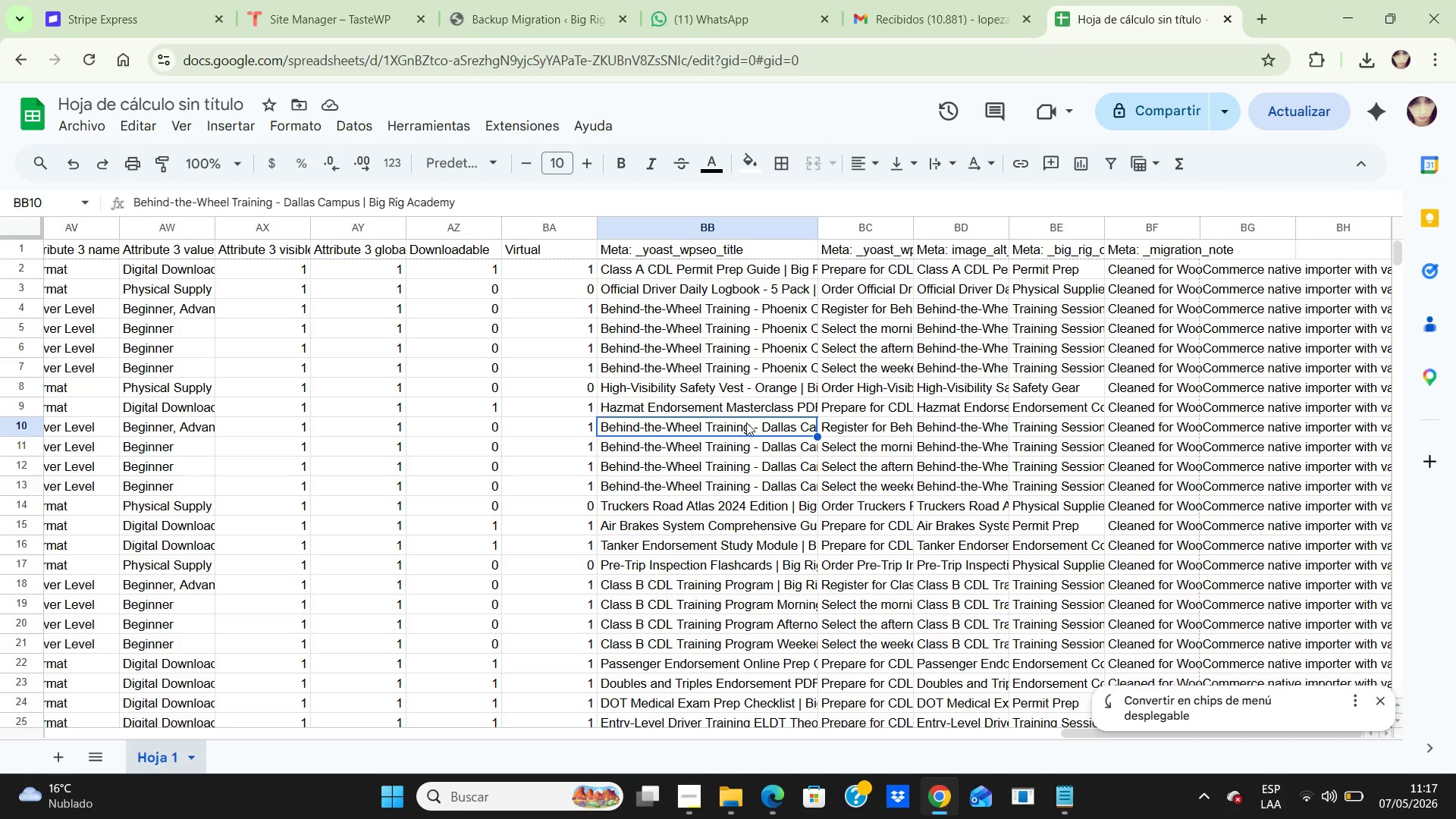 
key(ArrowDown)
 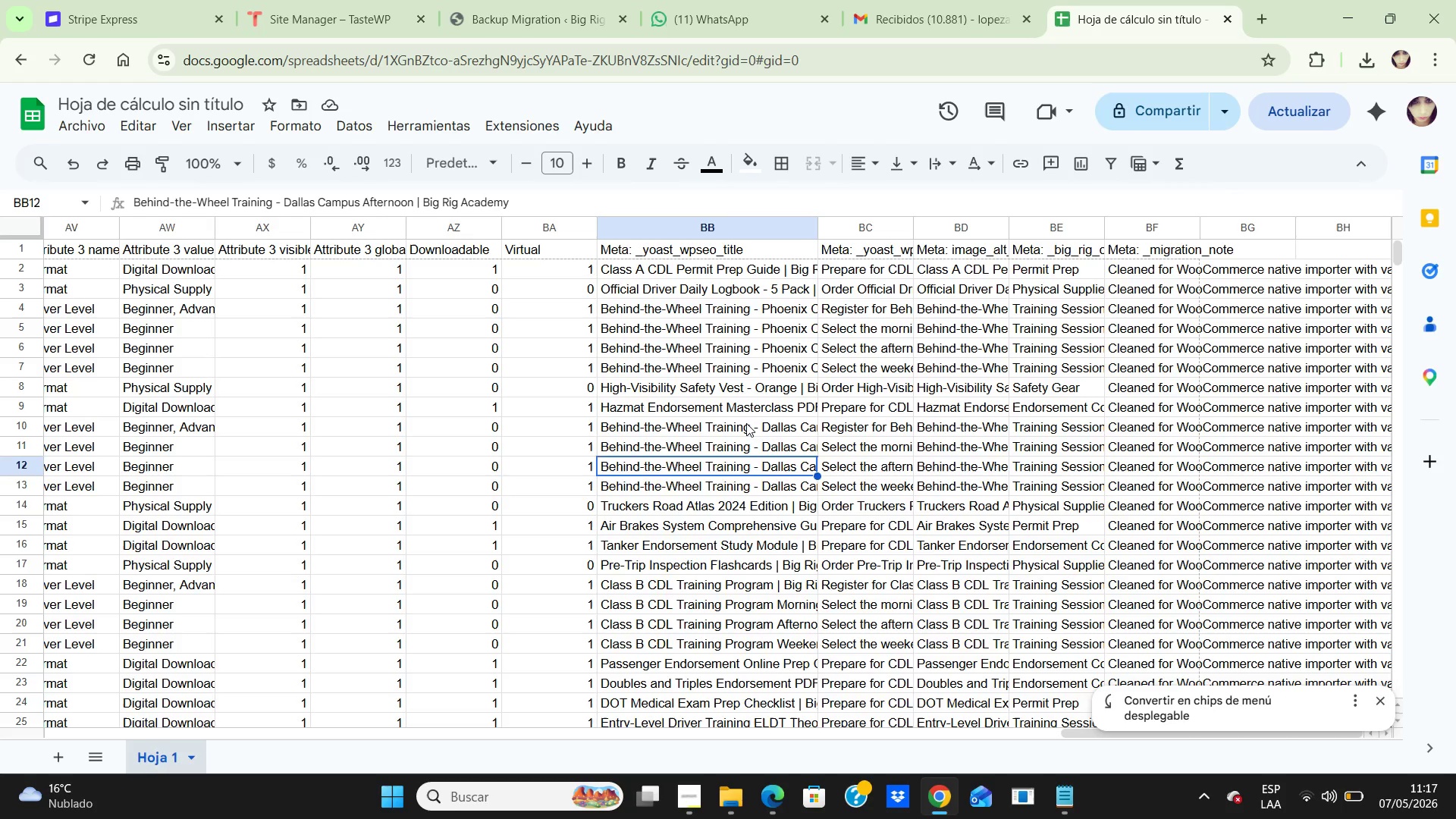 
key(ArrowDown)
 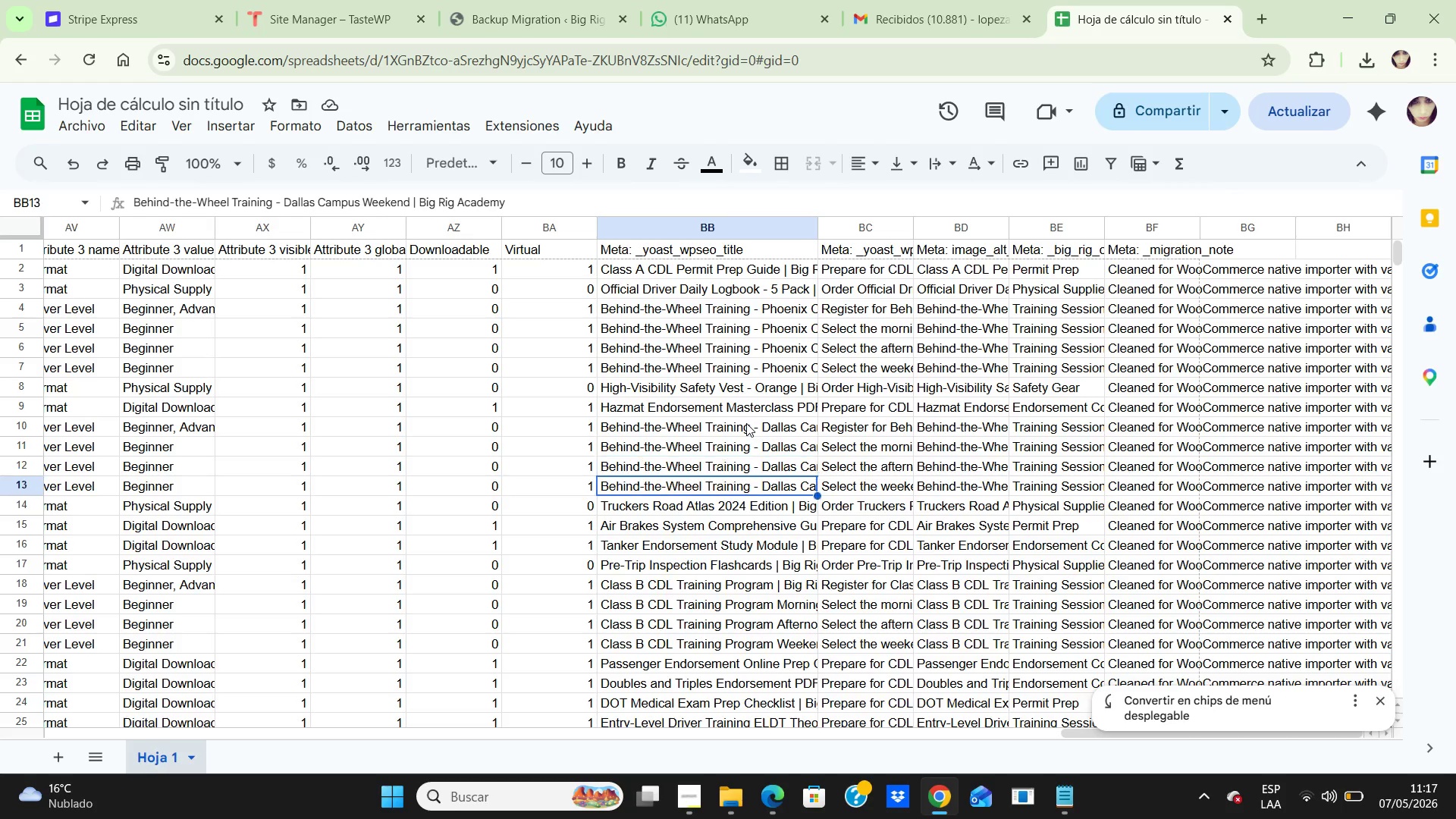 
key(ArrowDown)
 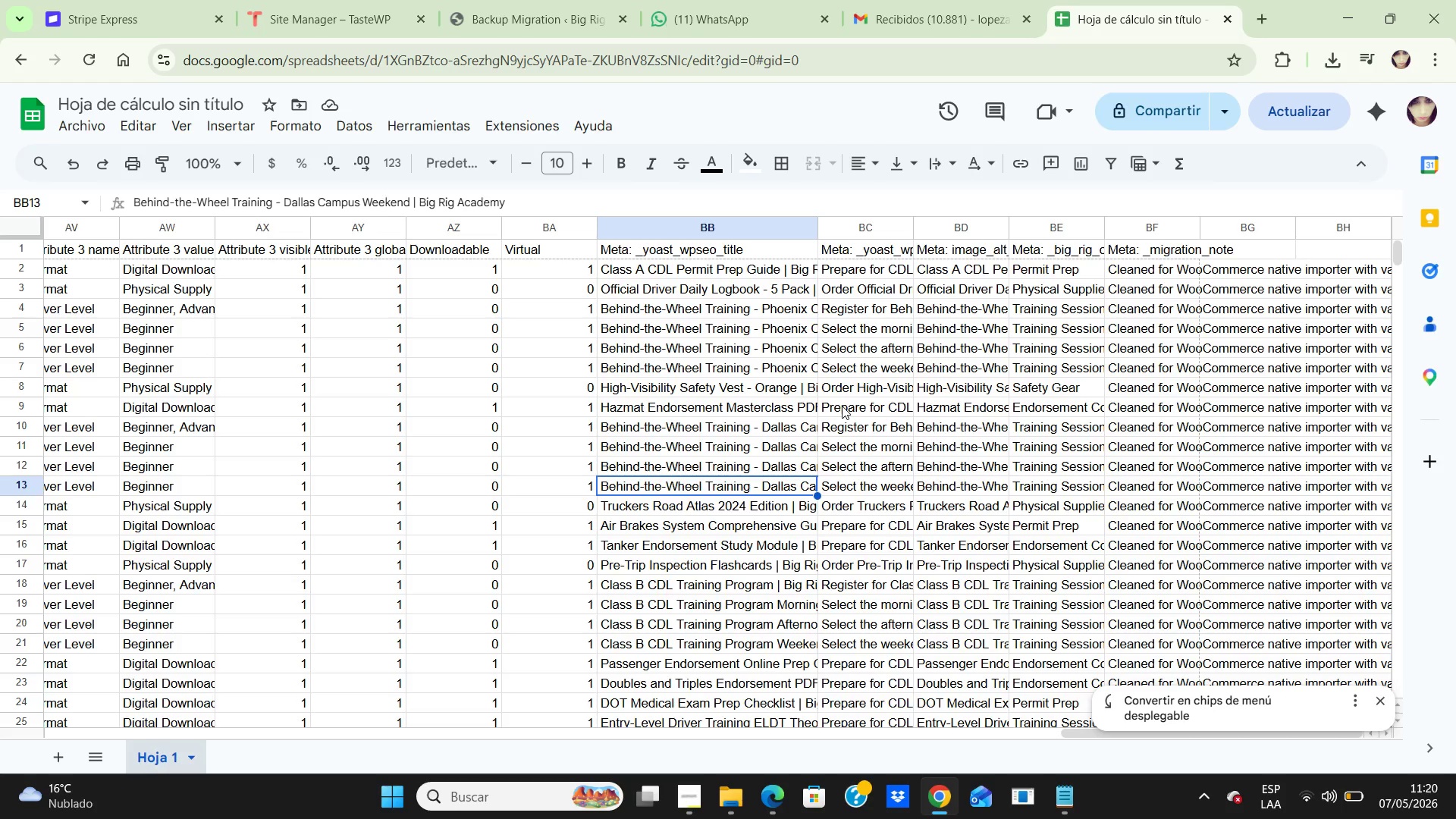 
wait(199.5)
 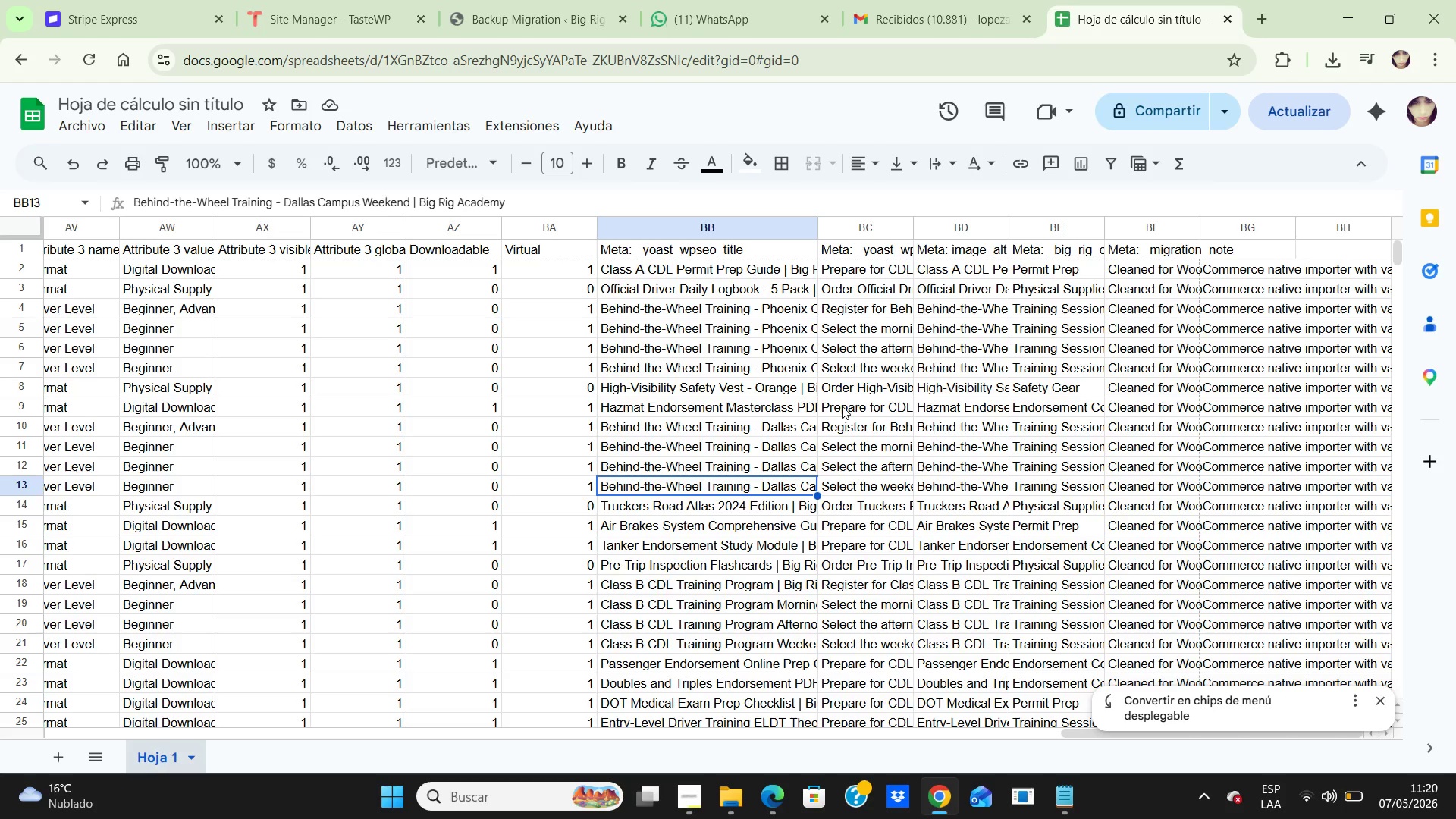 
key(ArrowDown)
 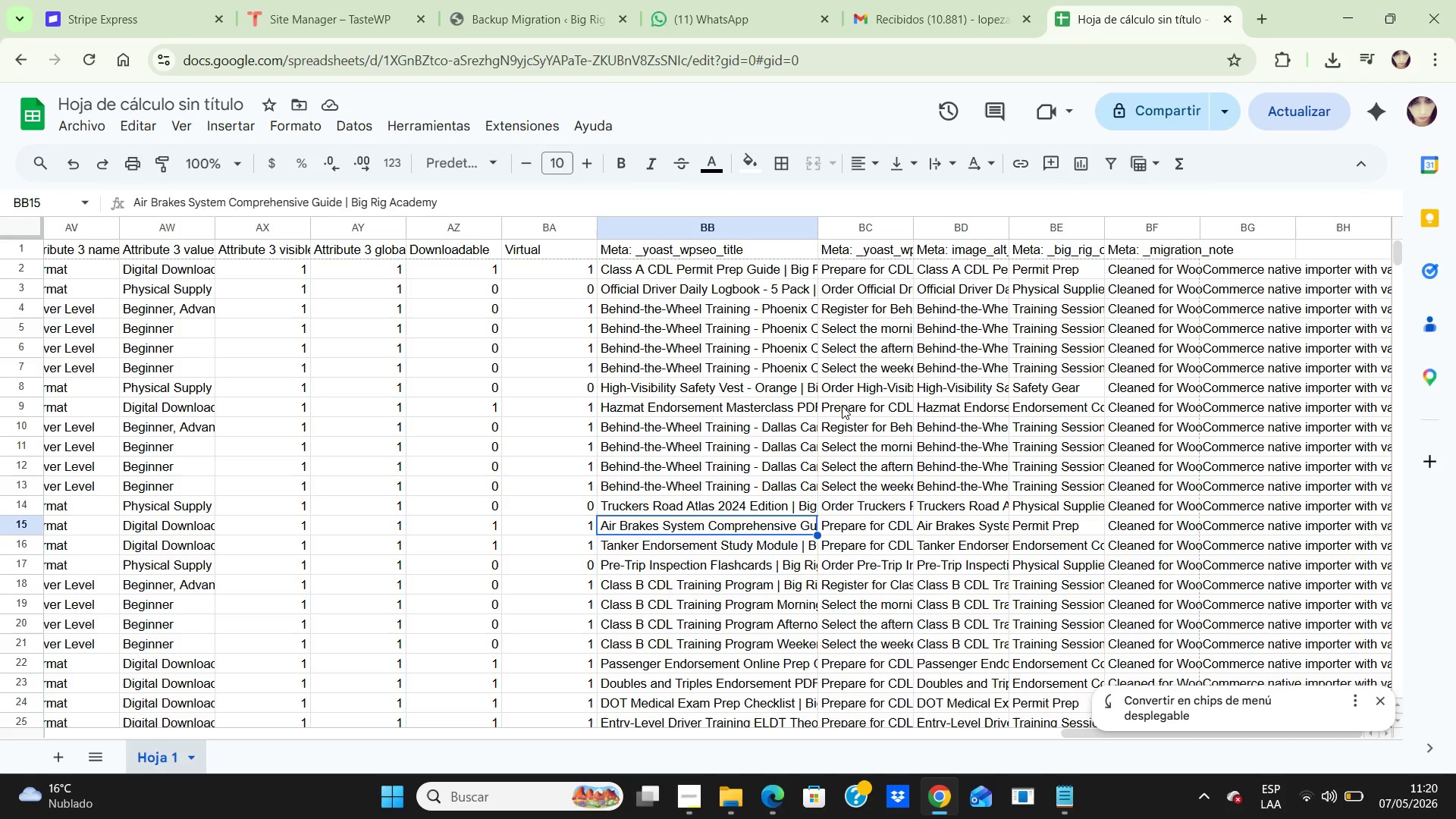 
key(ArrowDown)
 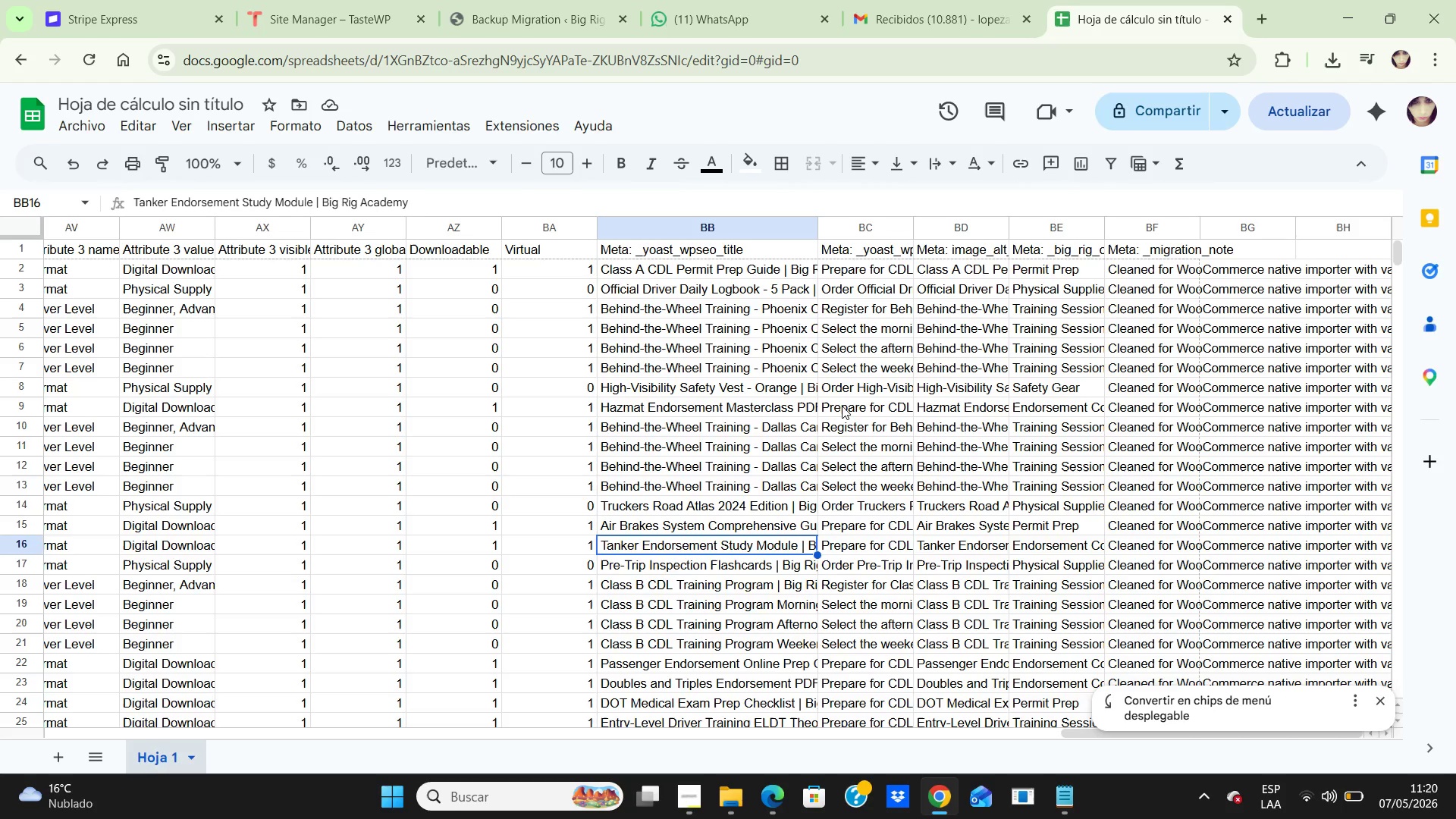 
key(ArrowDown)
 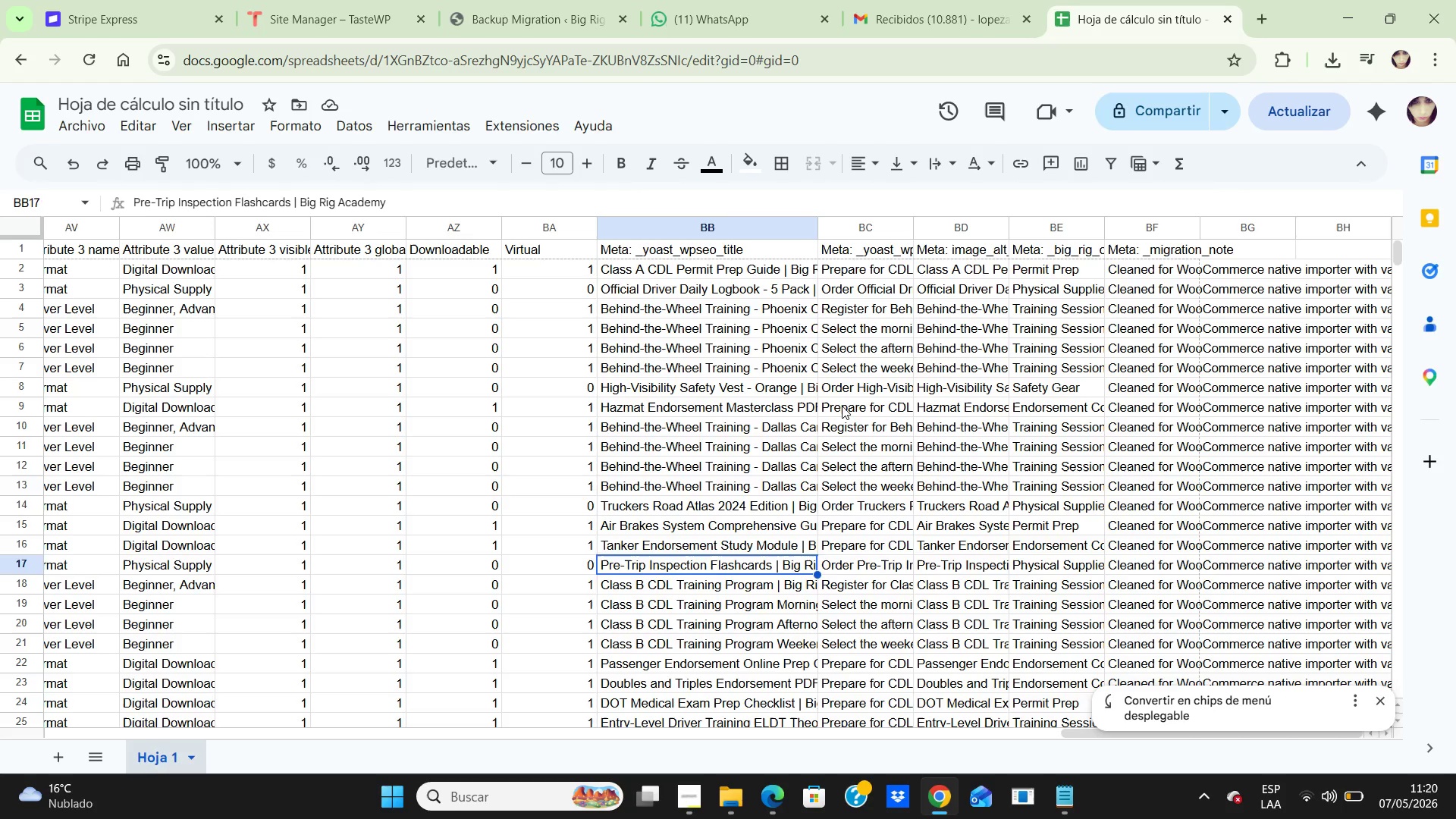 
key(ArrowDown)
 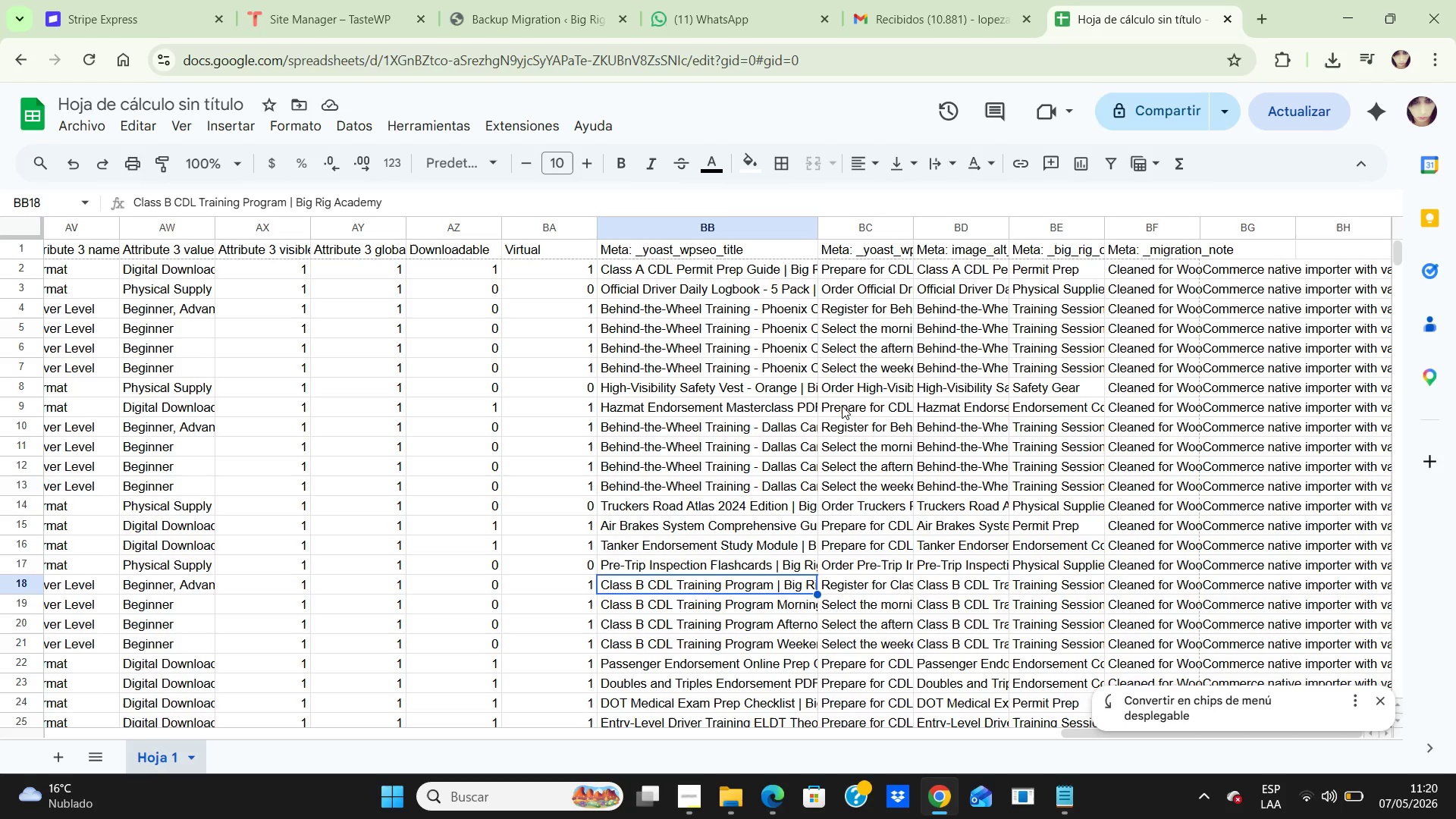 
key(ArrowDown)
 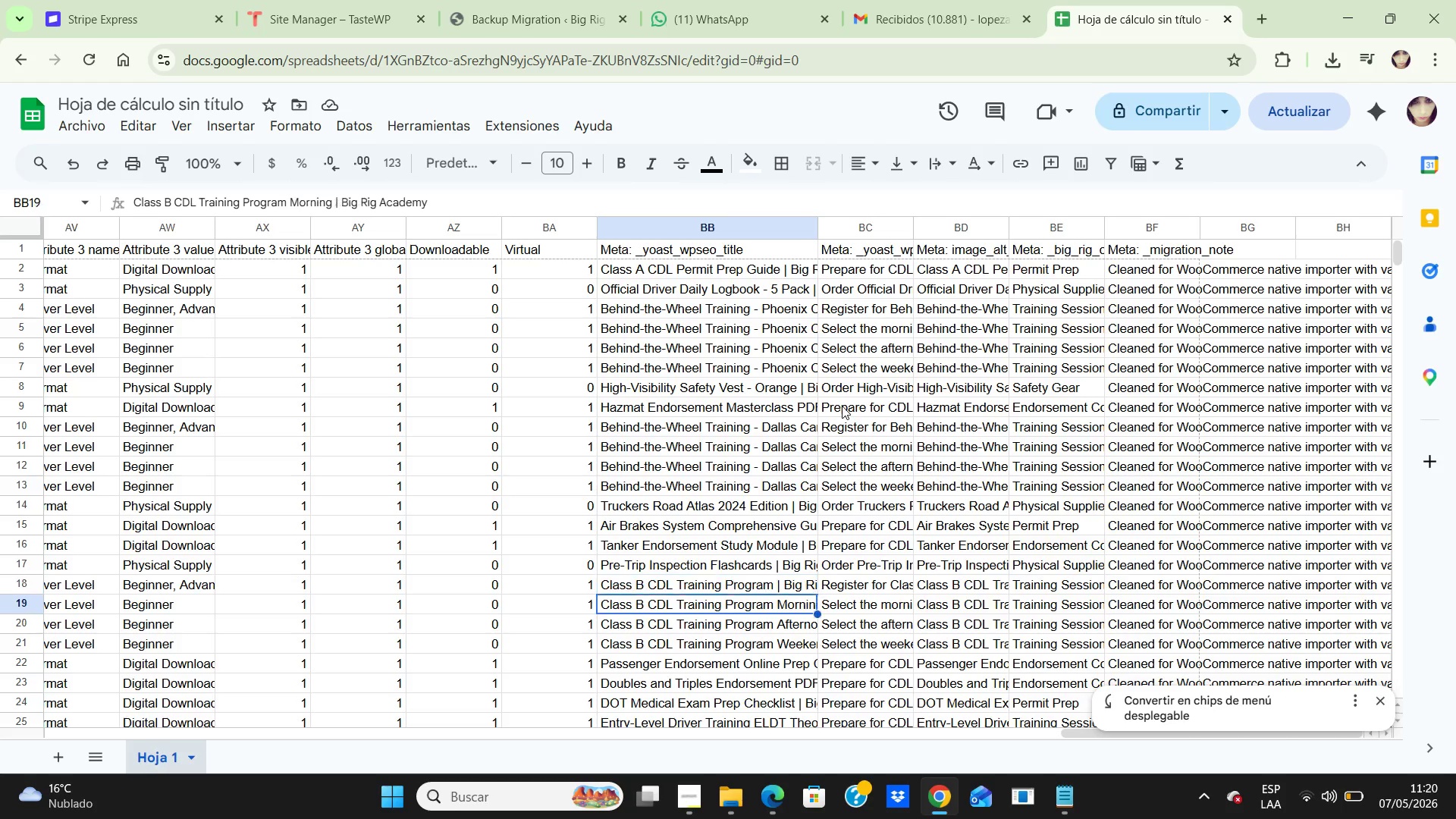 
key(ArrowDown)
 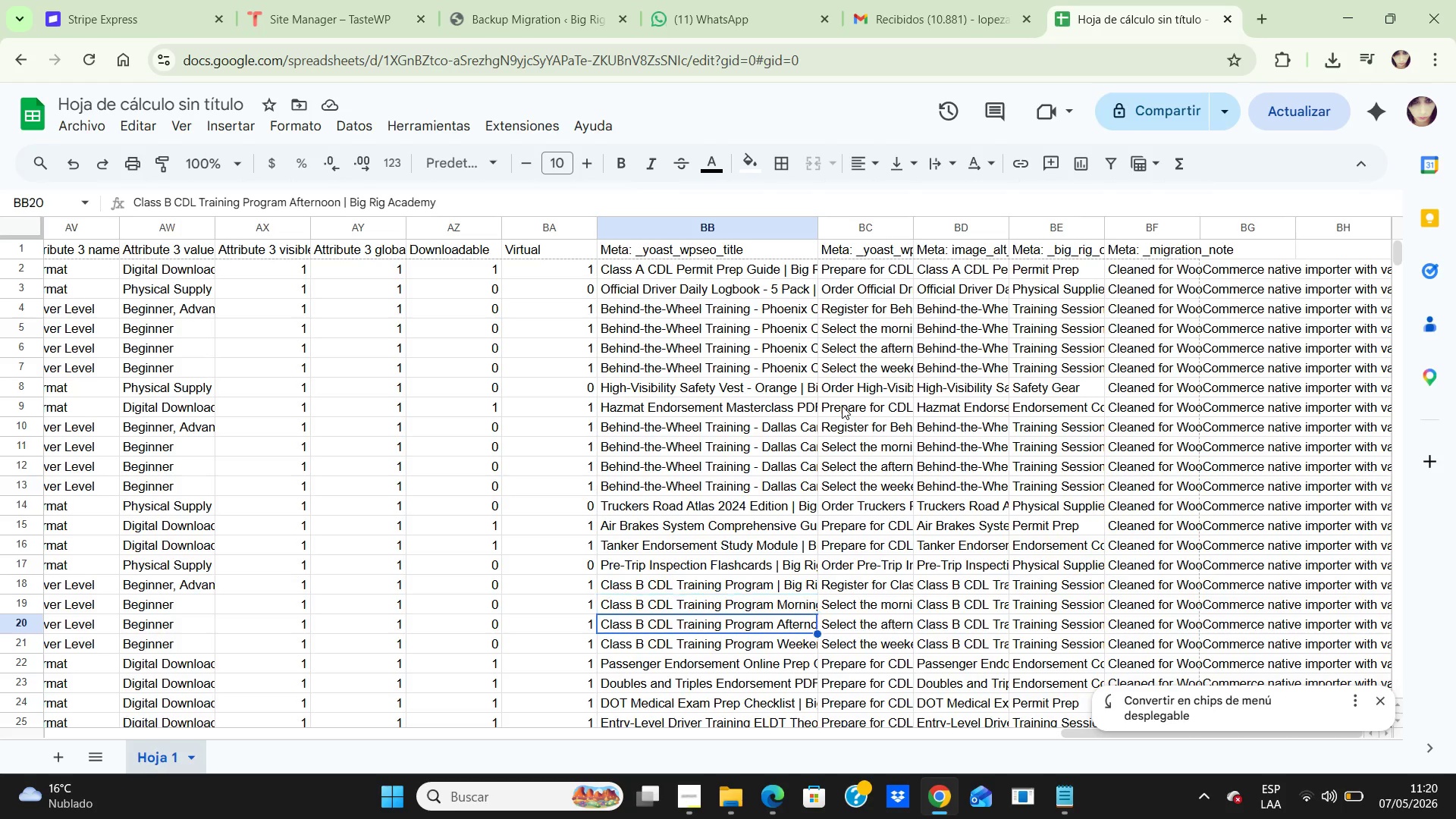 
key(ArrowDown)
 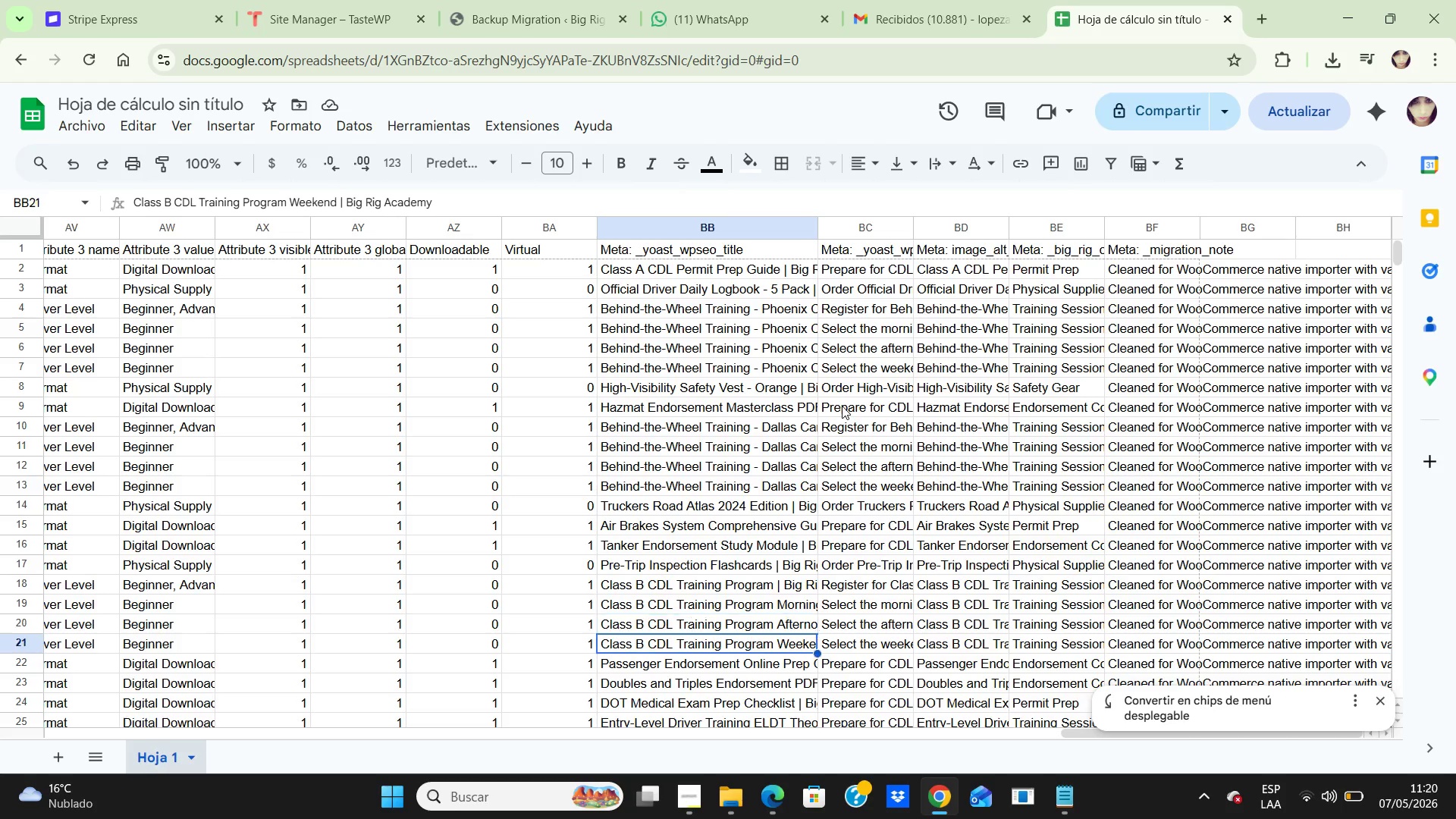 
key(ArrowDown)
 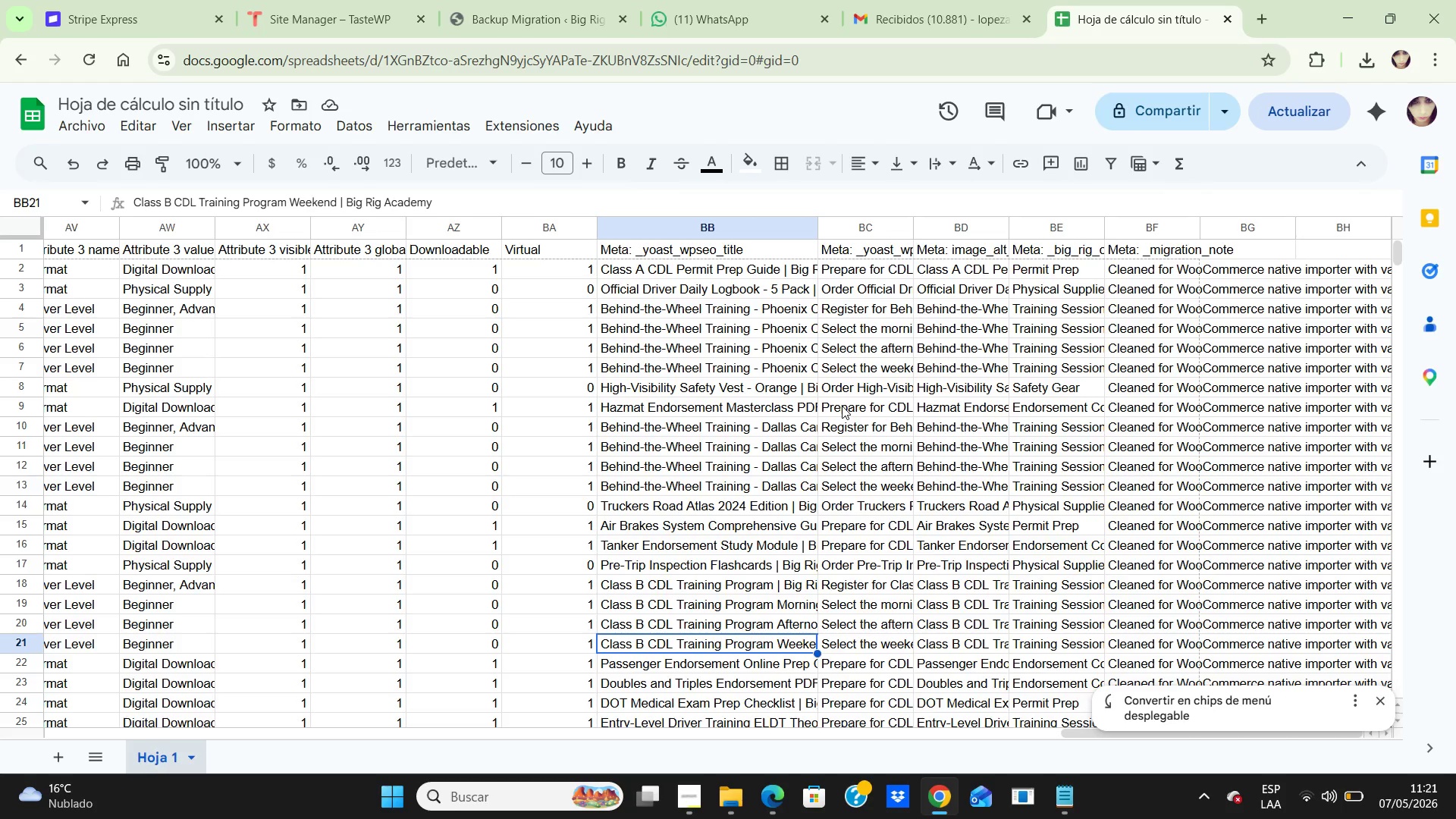 
wait(31.76)
 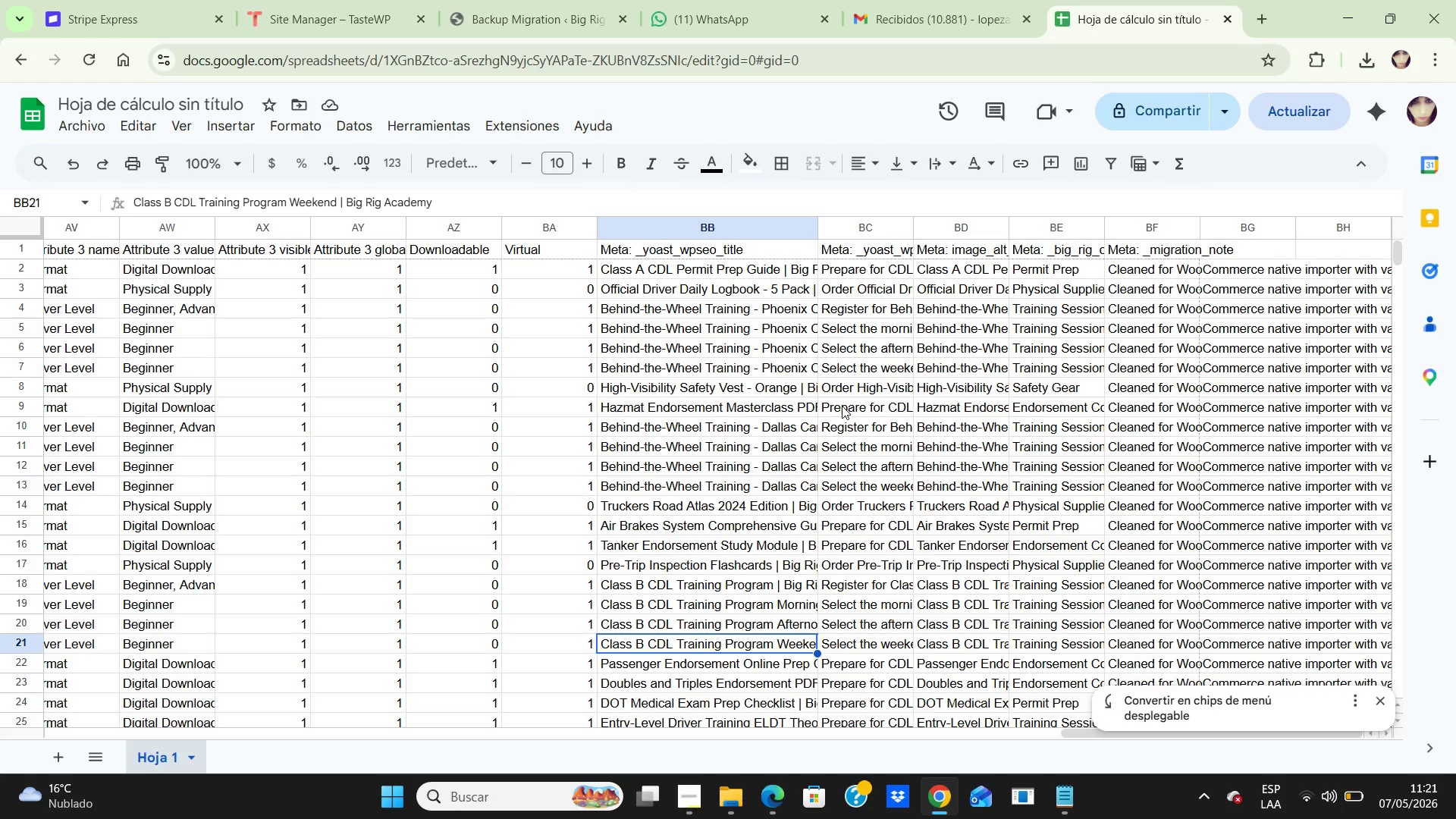 
left_click([551, 16])
 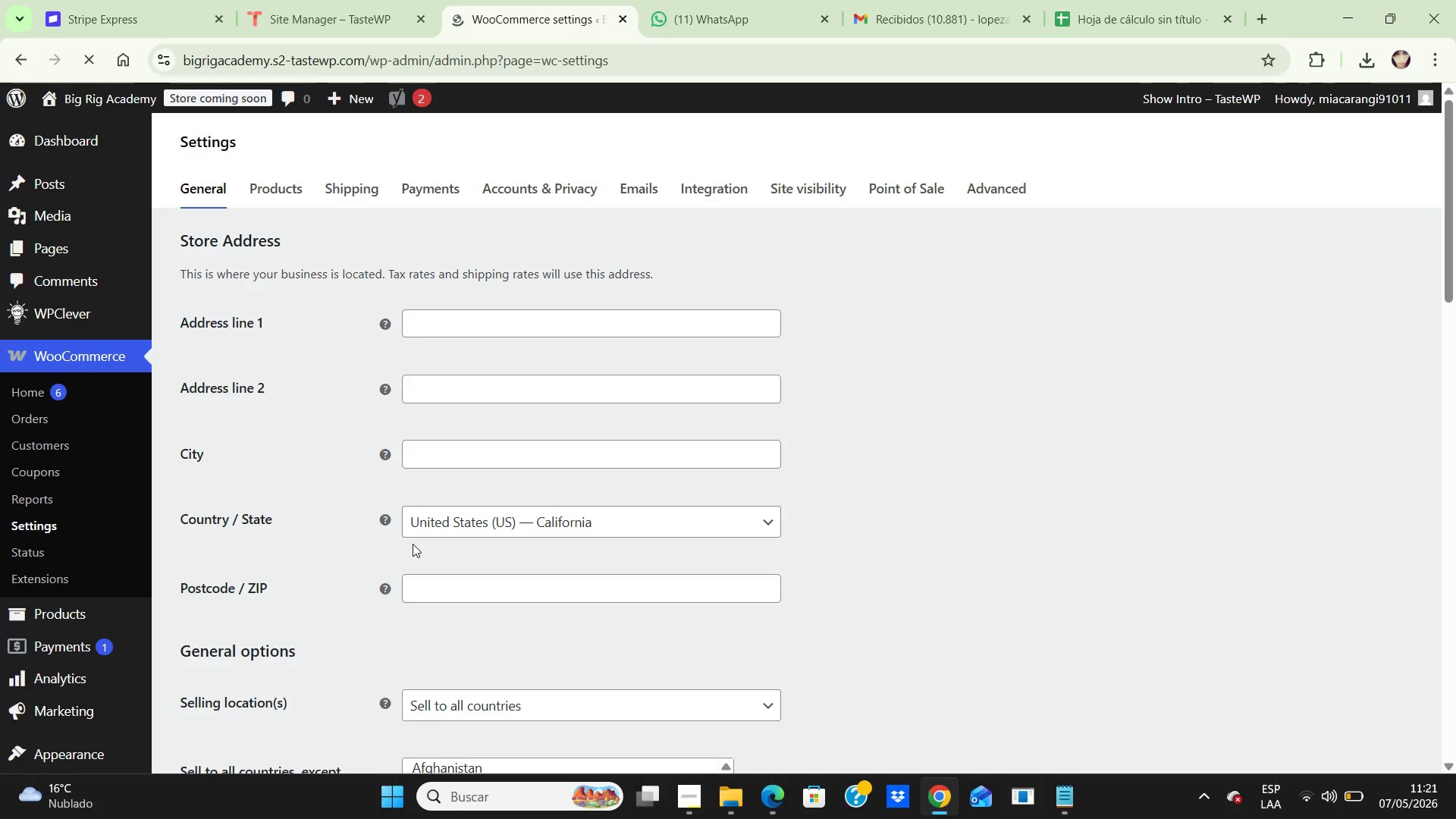 
wait(7.62)
 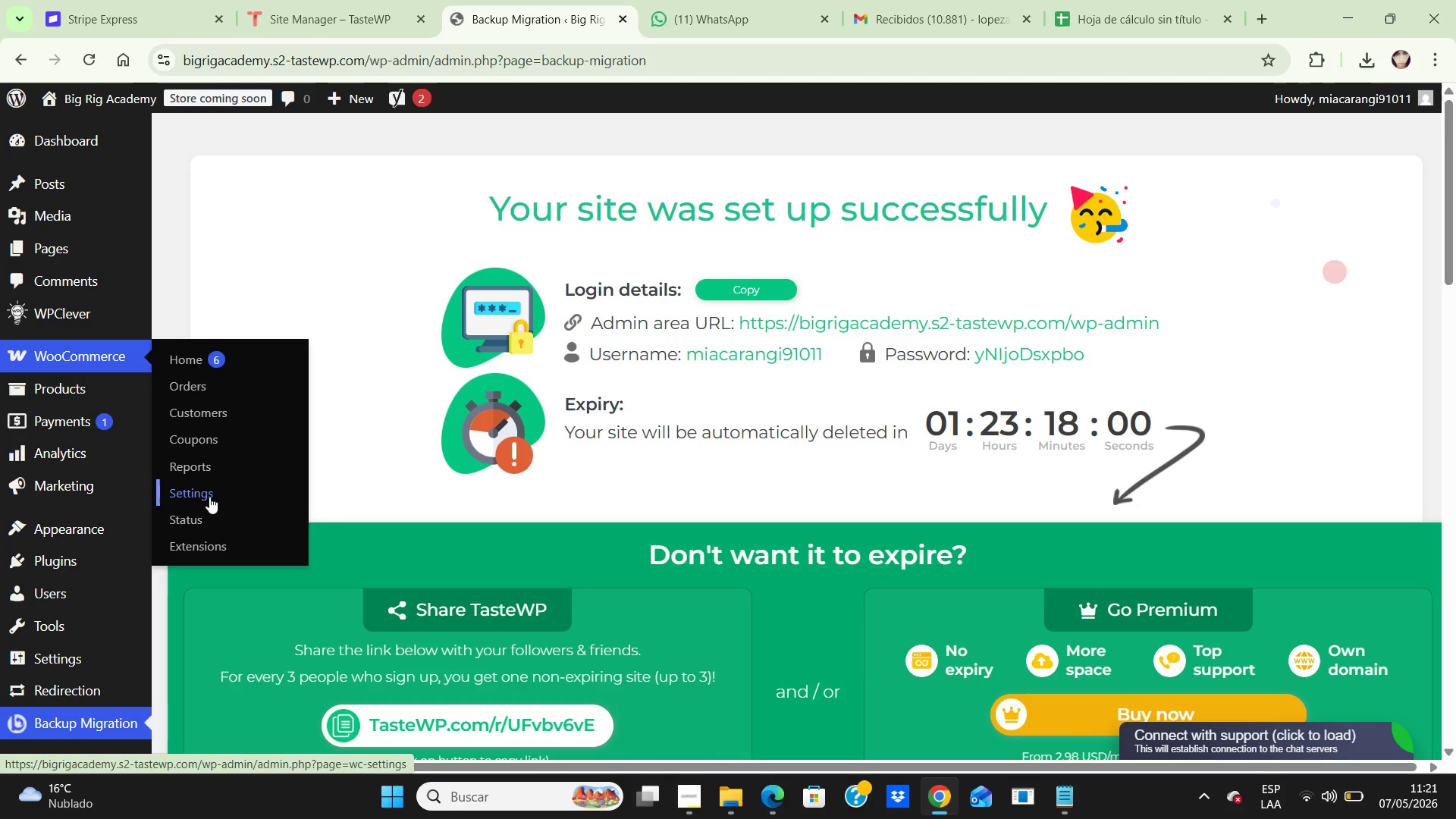 
scroll: coordinate [510, 538], scroll_direction: down, amount: 6.0
 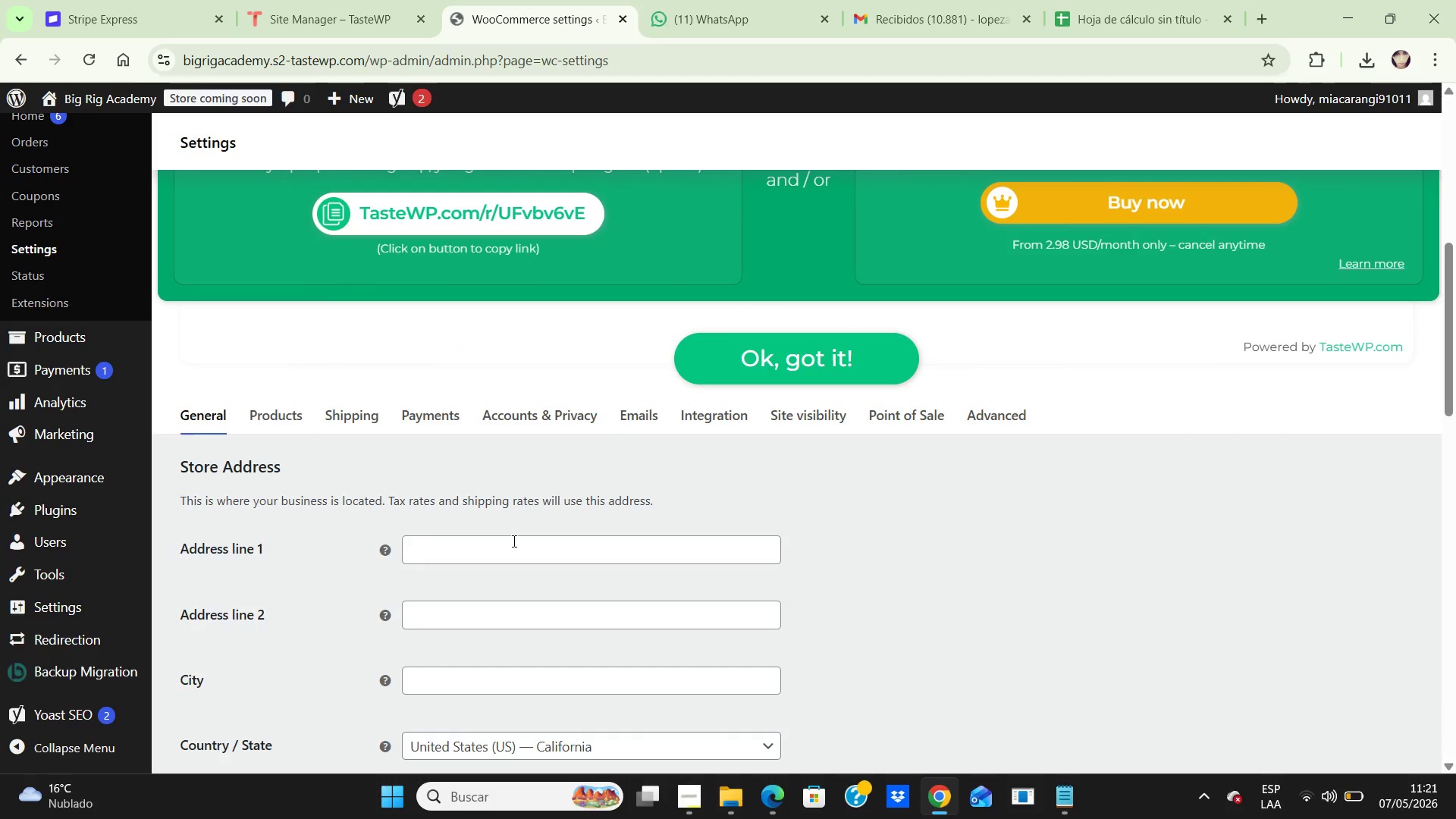 
left_click([512, 541])
 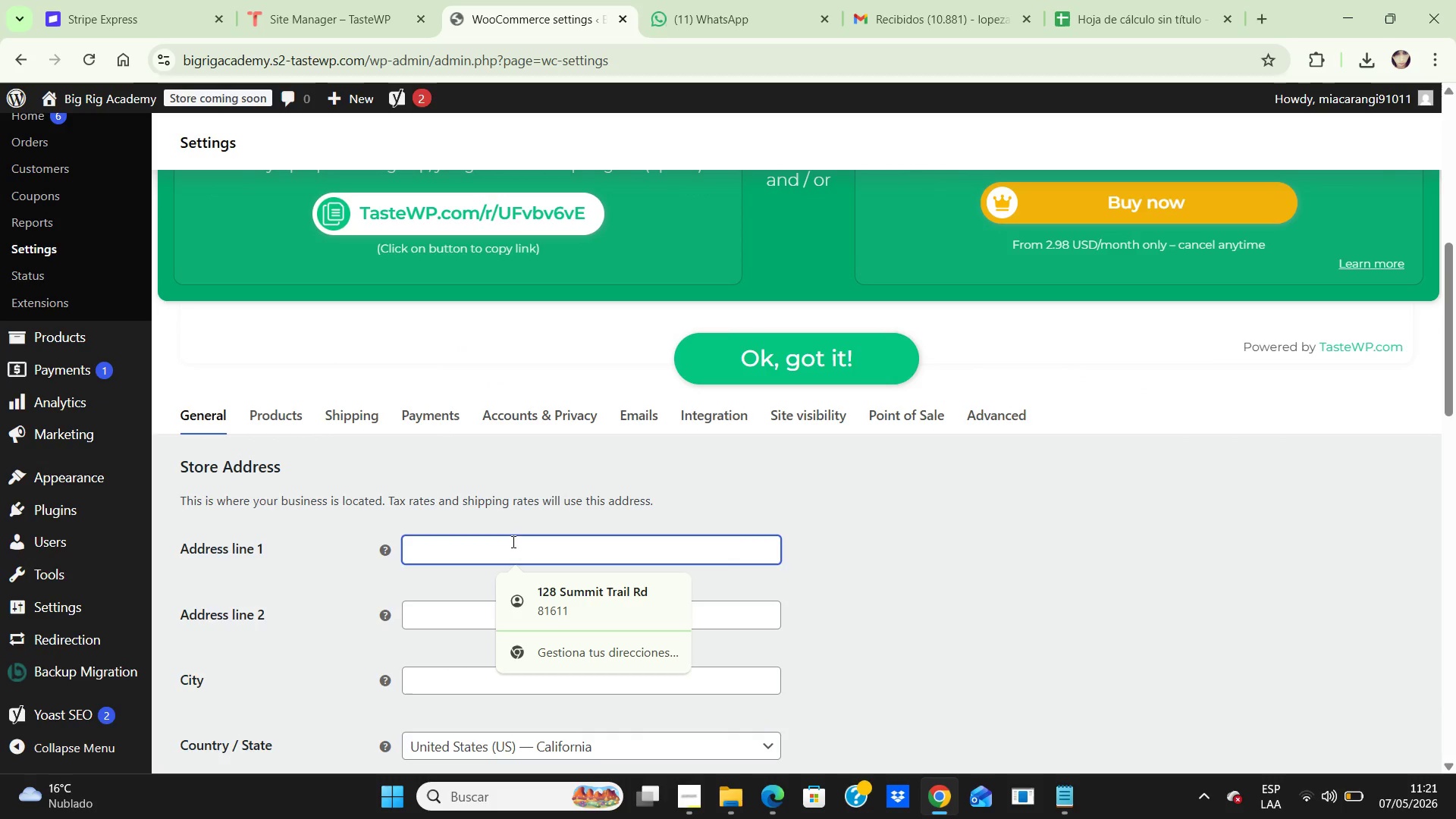 
type(4500 Industrial Parkway)
 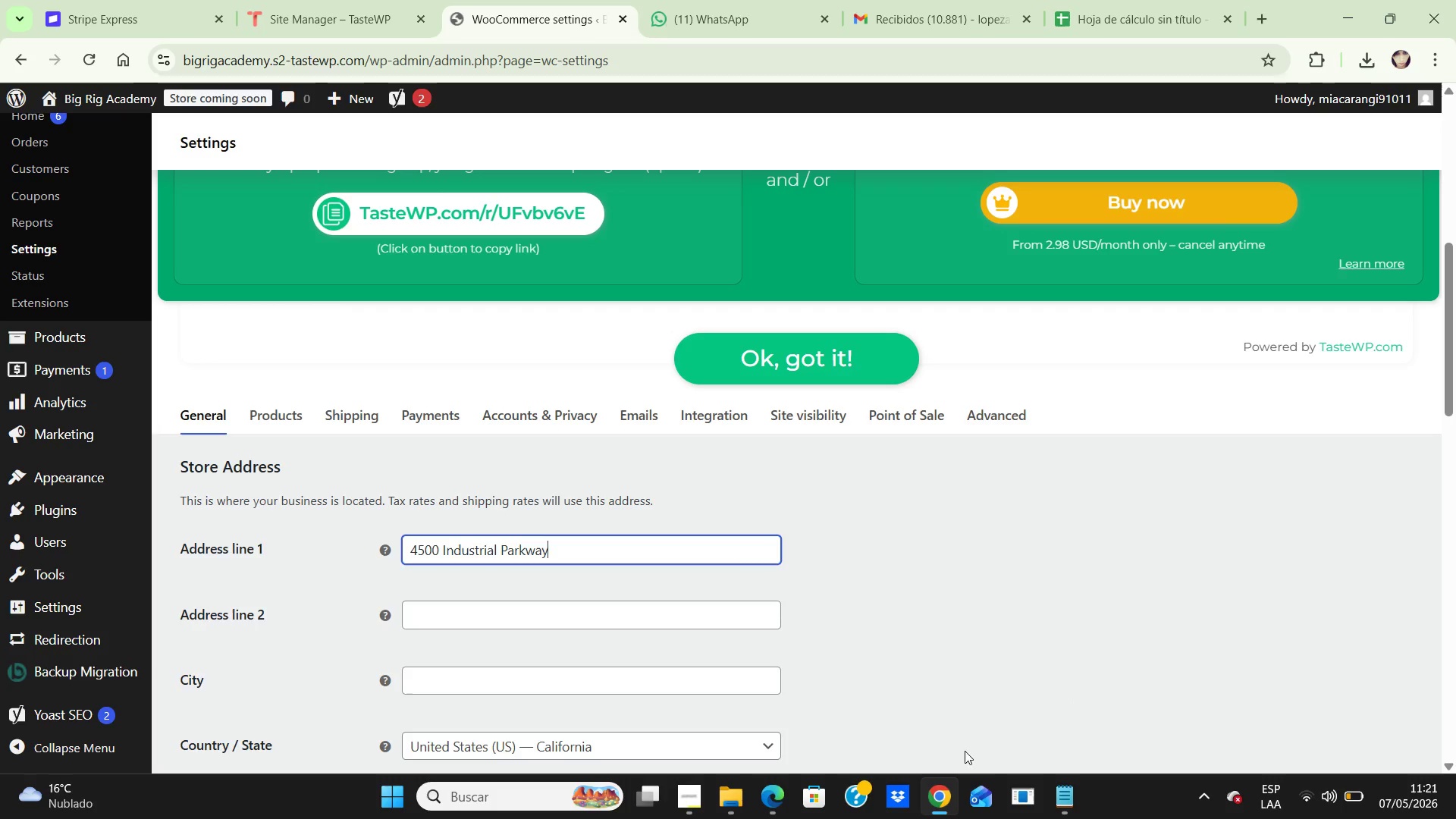 
wait(5.7)
 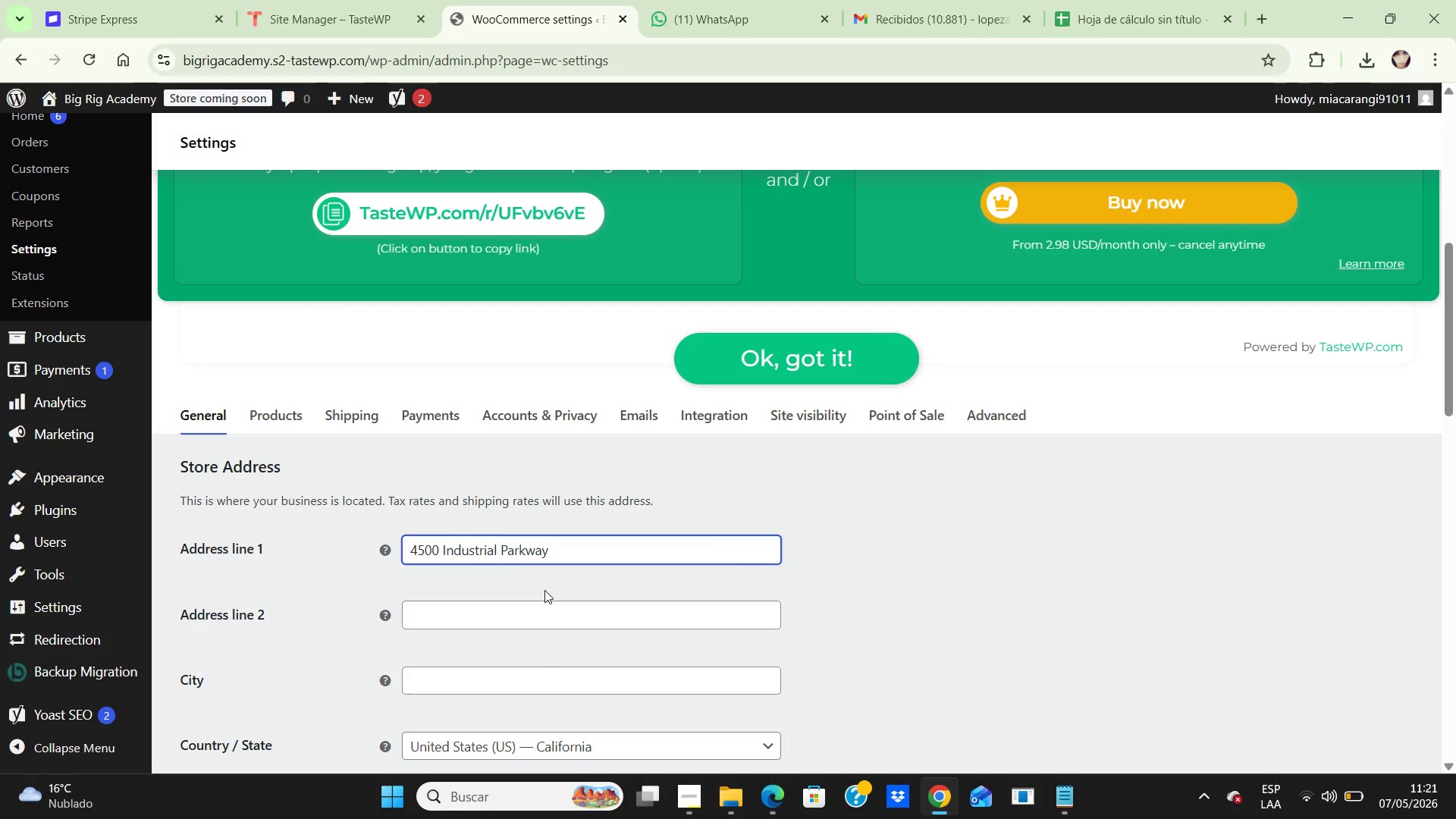 
left_click([764, 750])
 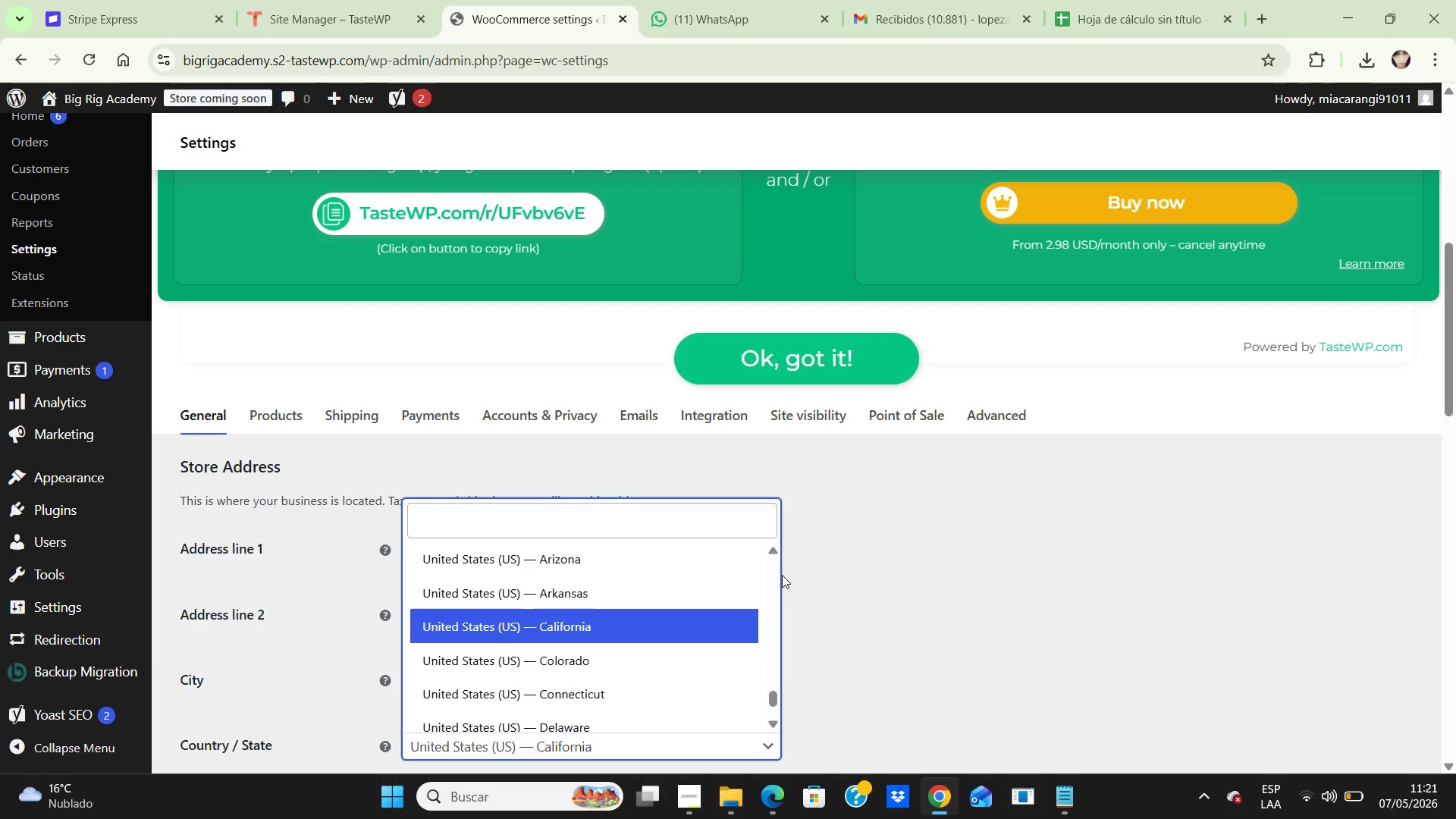 
type(tex)
 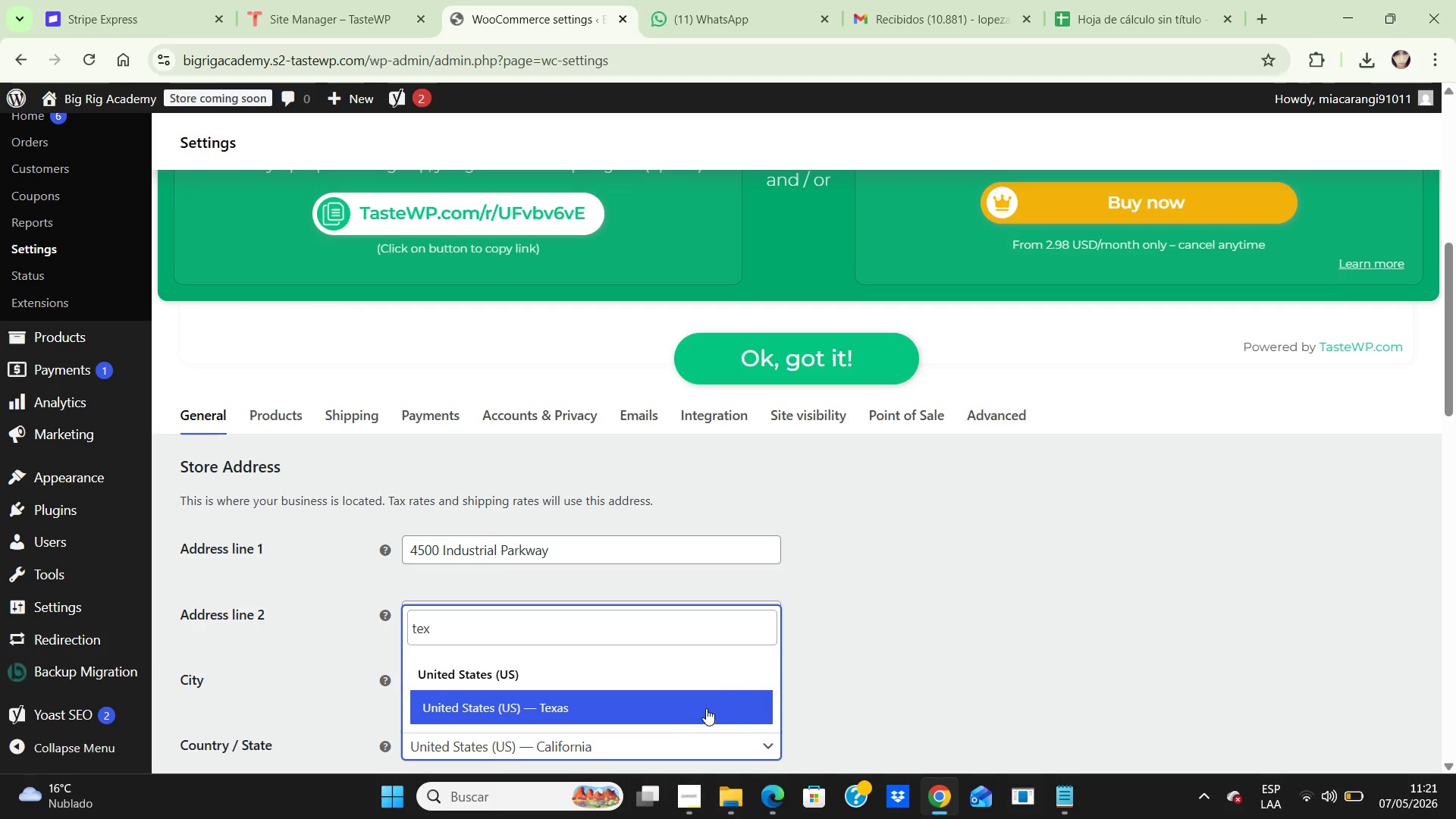 
left_click([711, 705])
 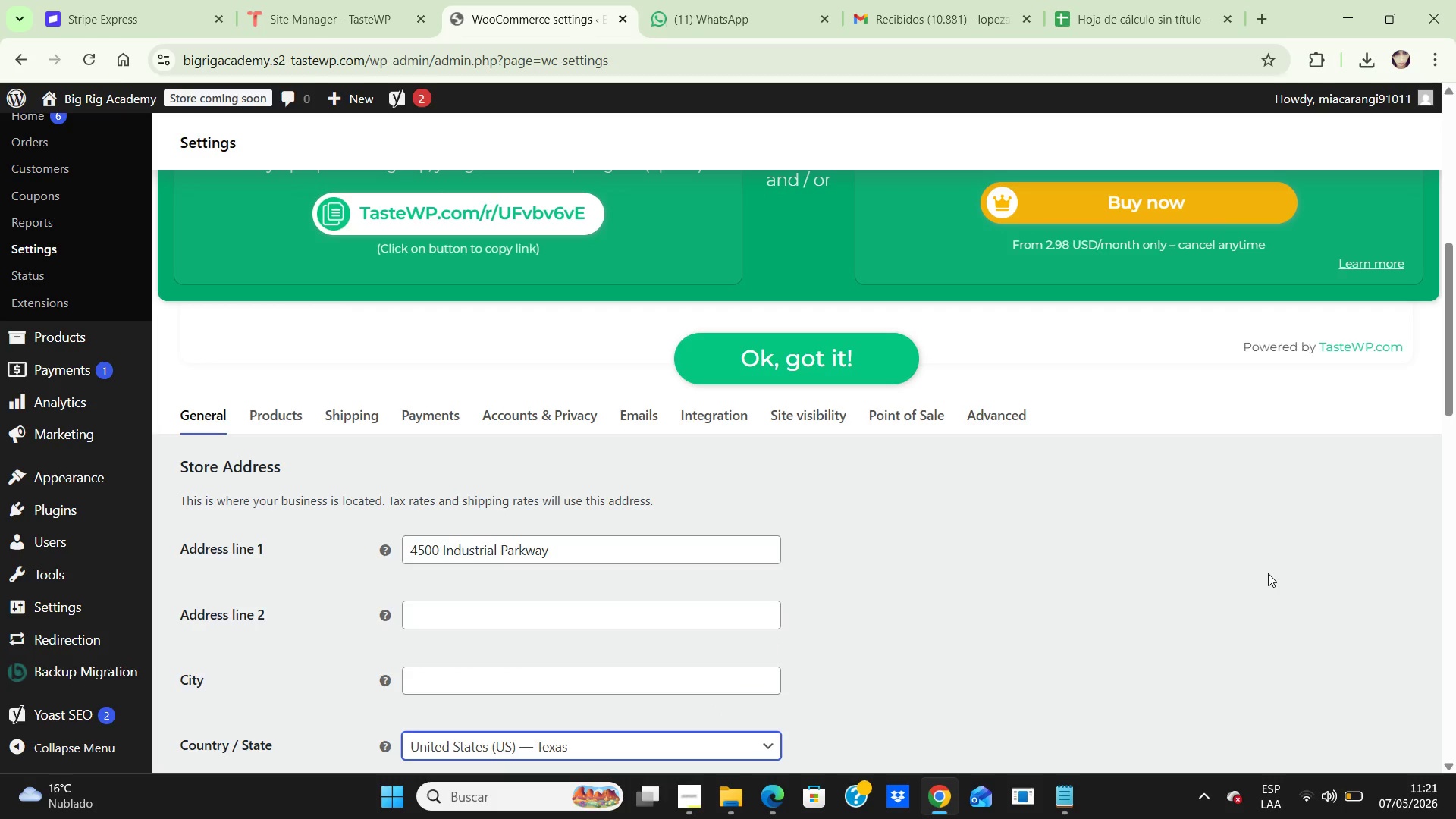 
left_click([1268, 573])
 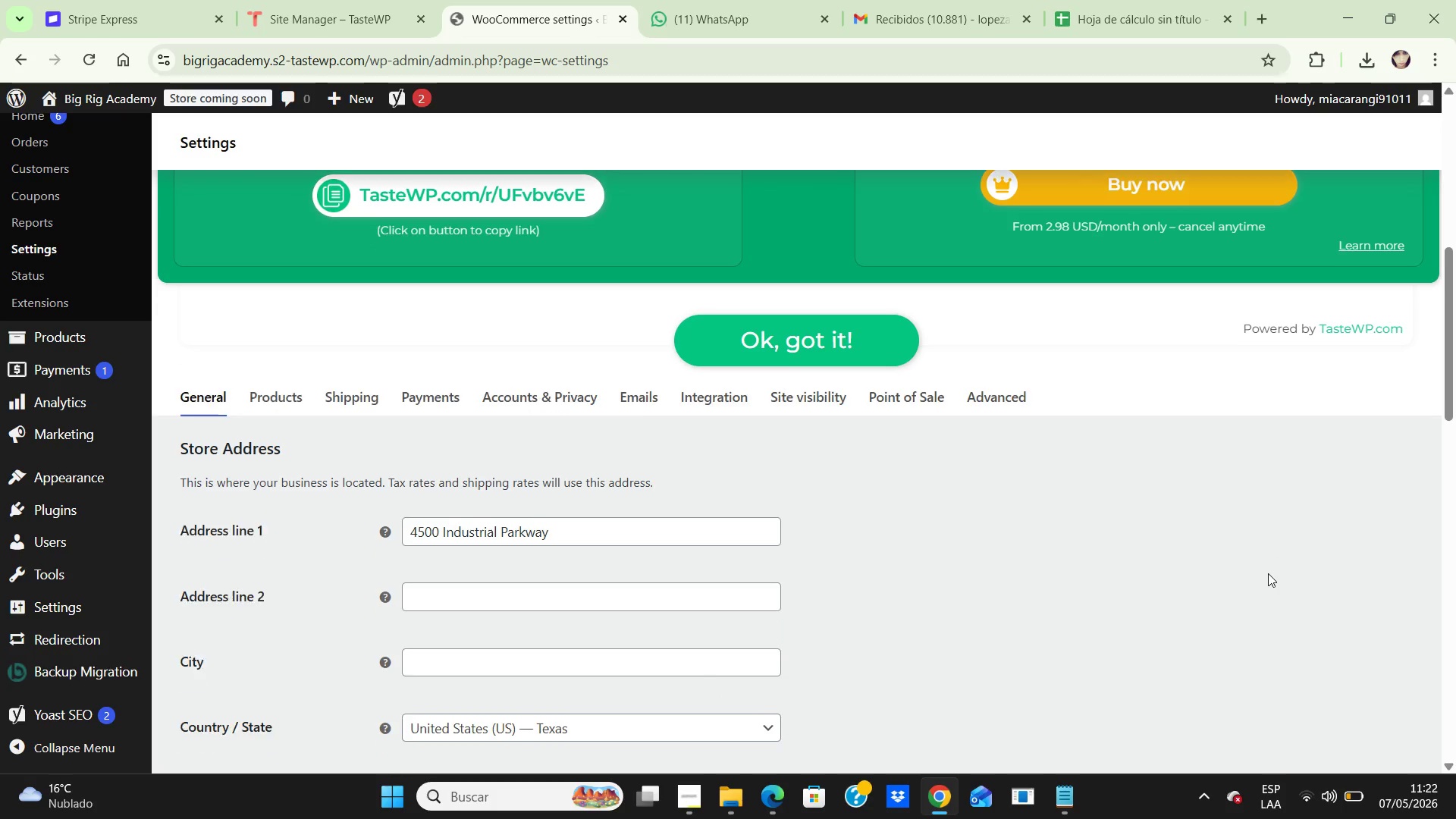 
key(ArrowDown)
 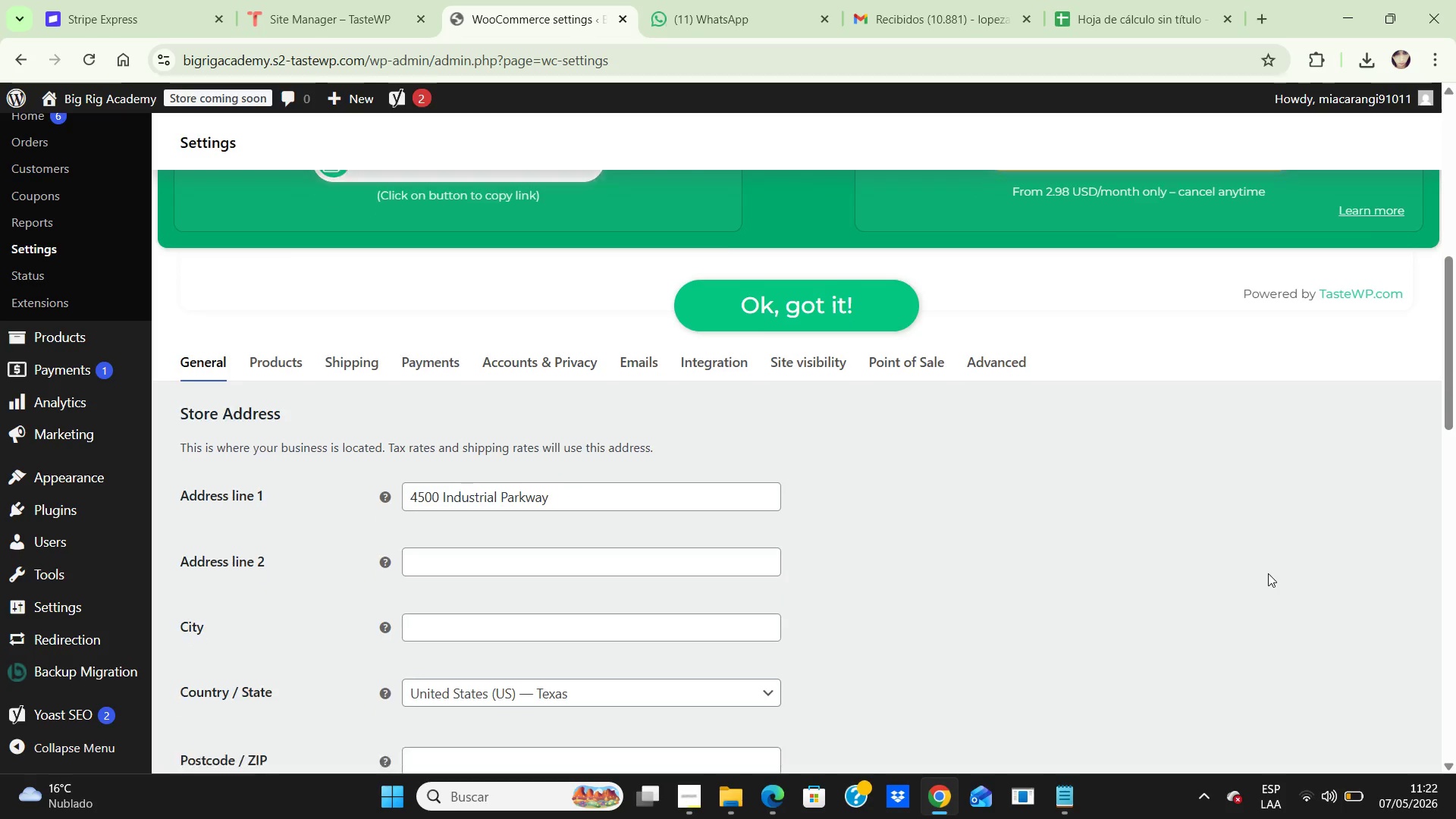 
key(ArrowDown)
 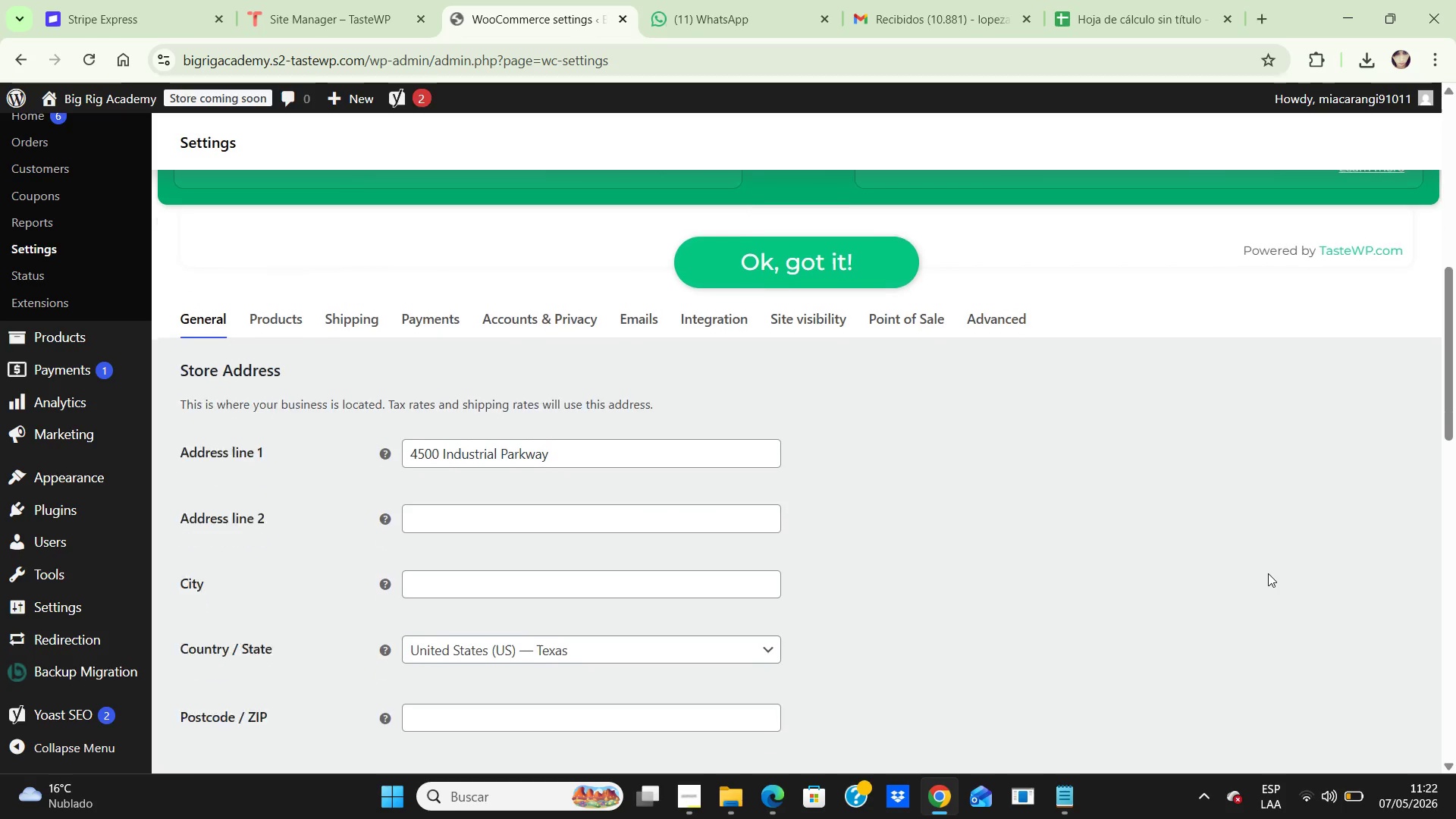 
key(ArrowDown)
 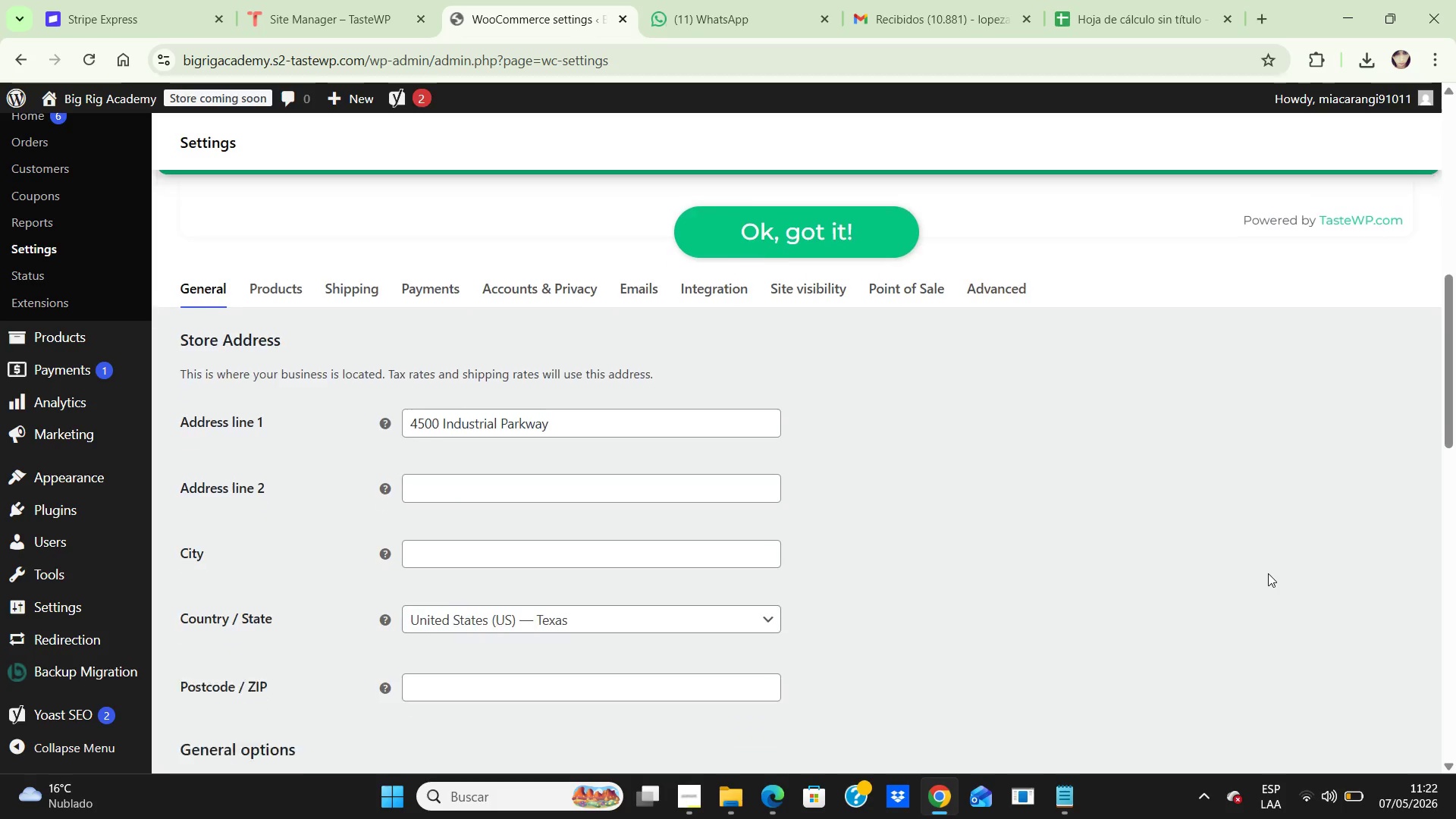 
key(ArrowDown)
 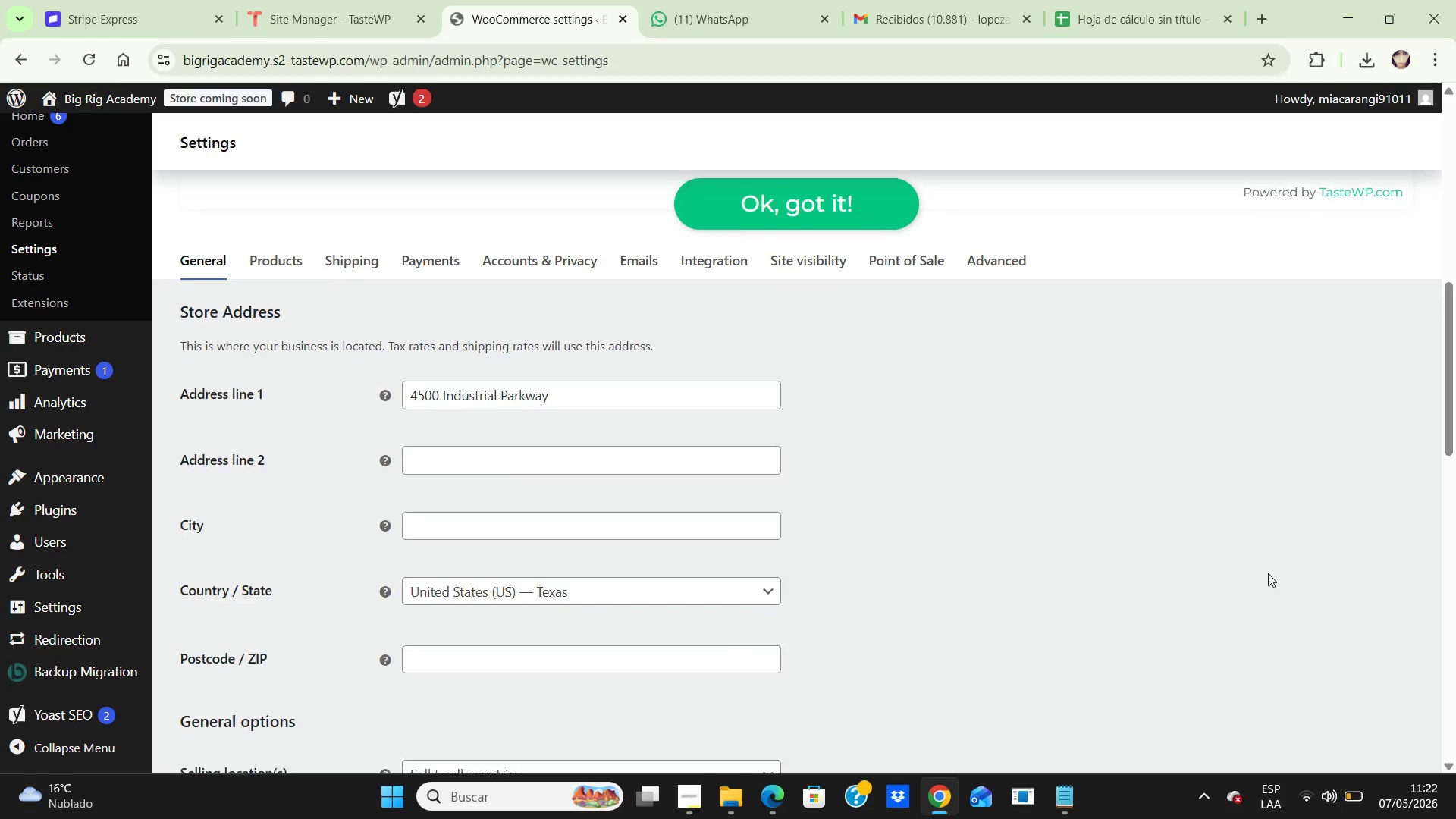 
key(ArrowDown)
 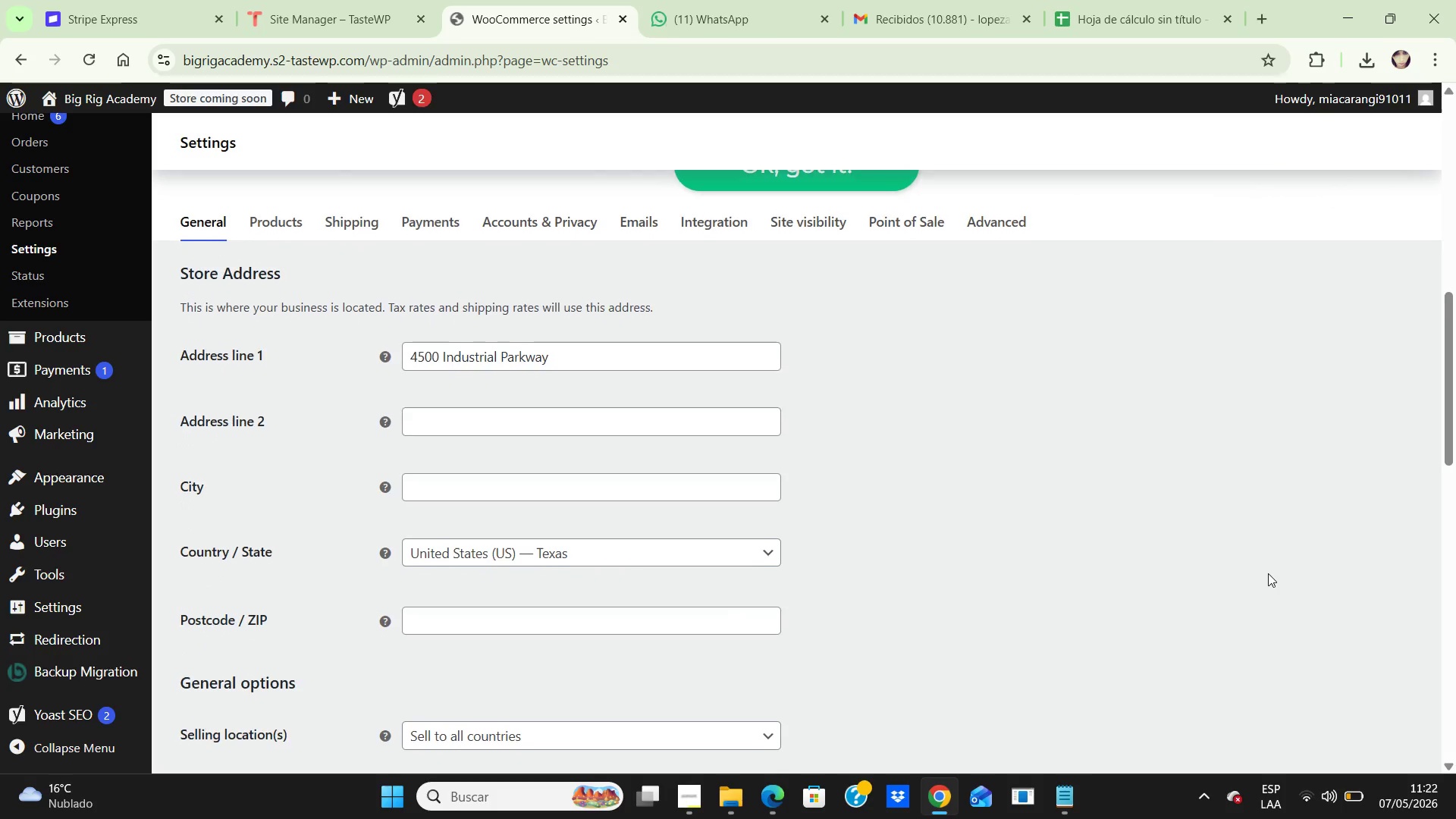 
key(ArrowDown)
 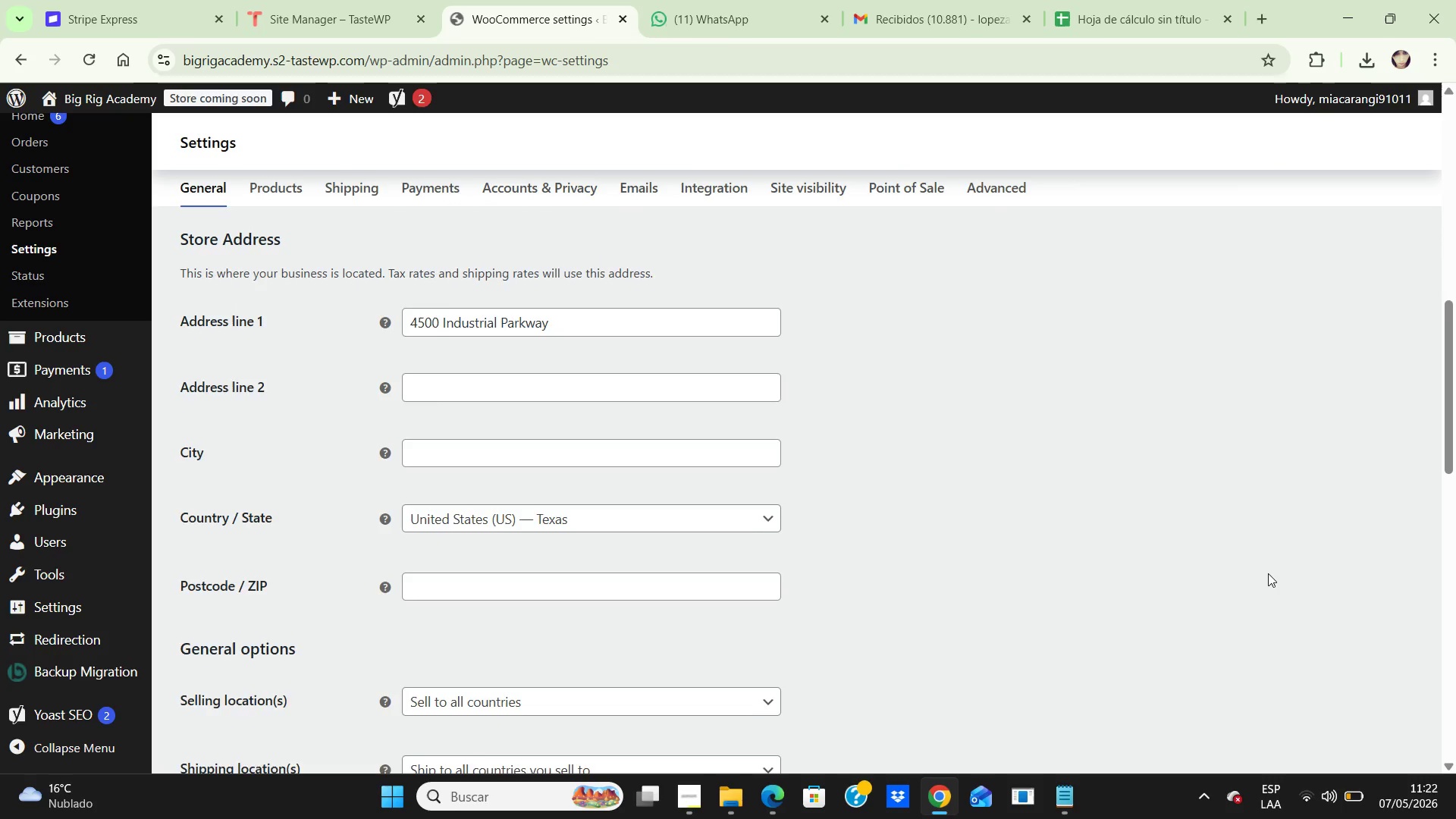 
key(ArrowDown)
 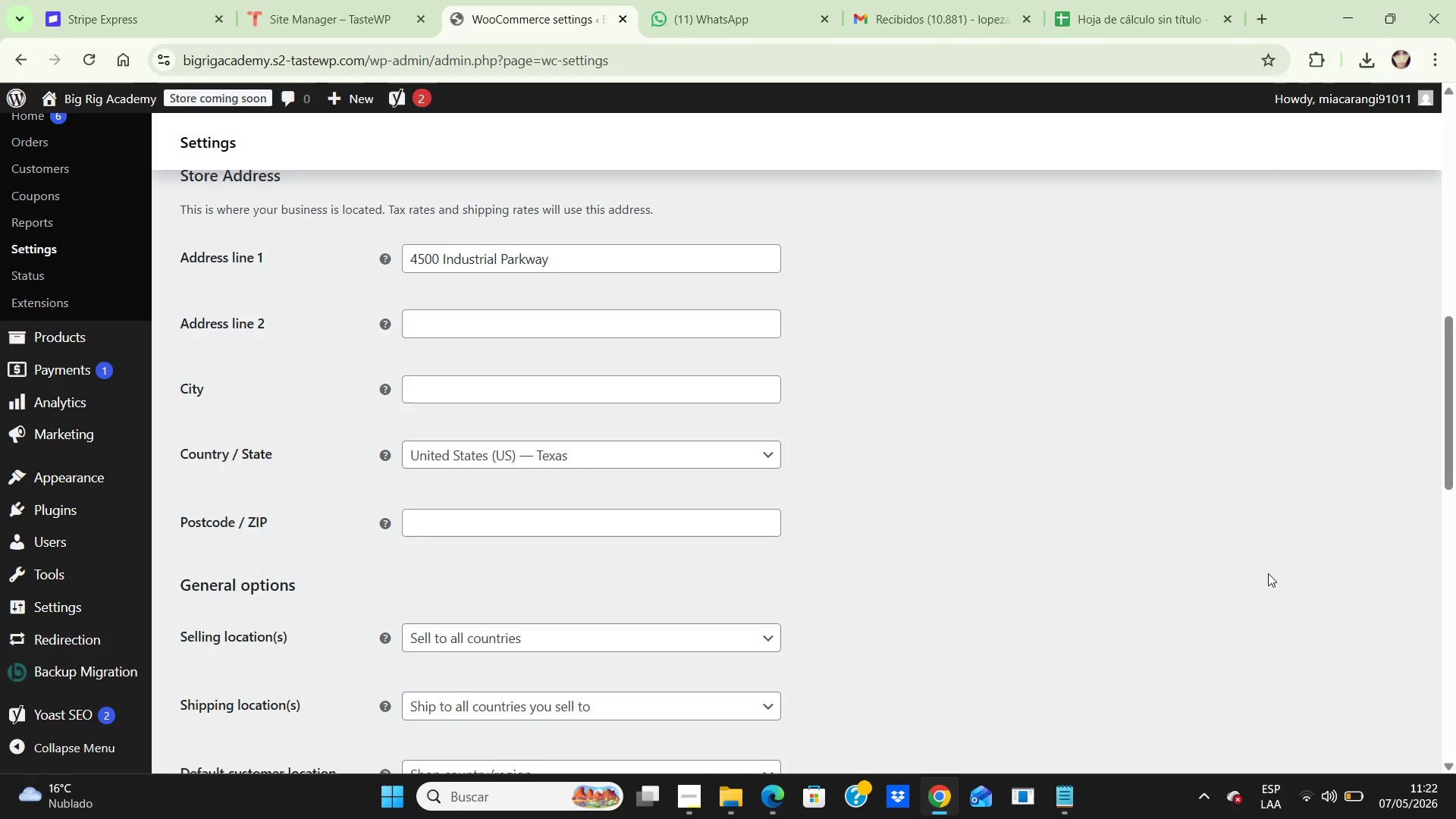 
key(ArrowDown)
 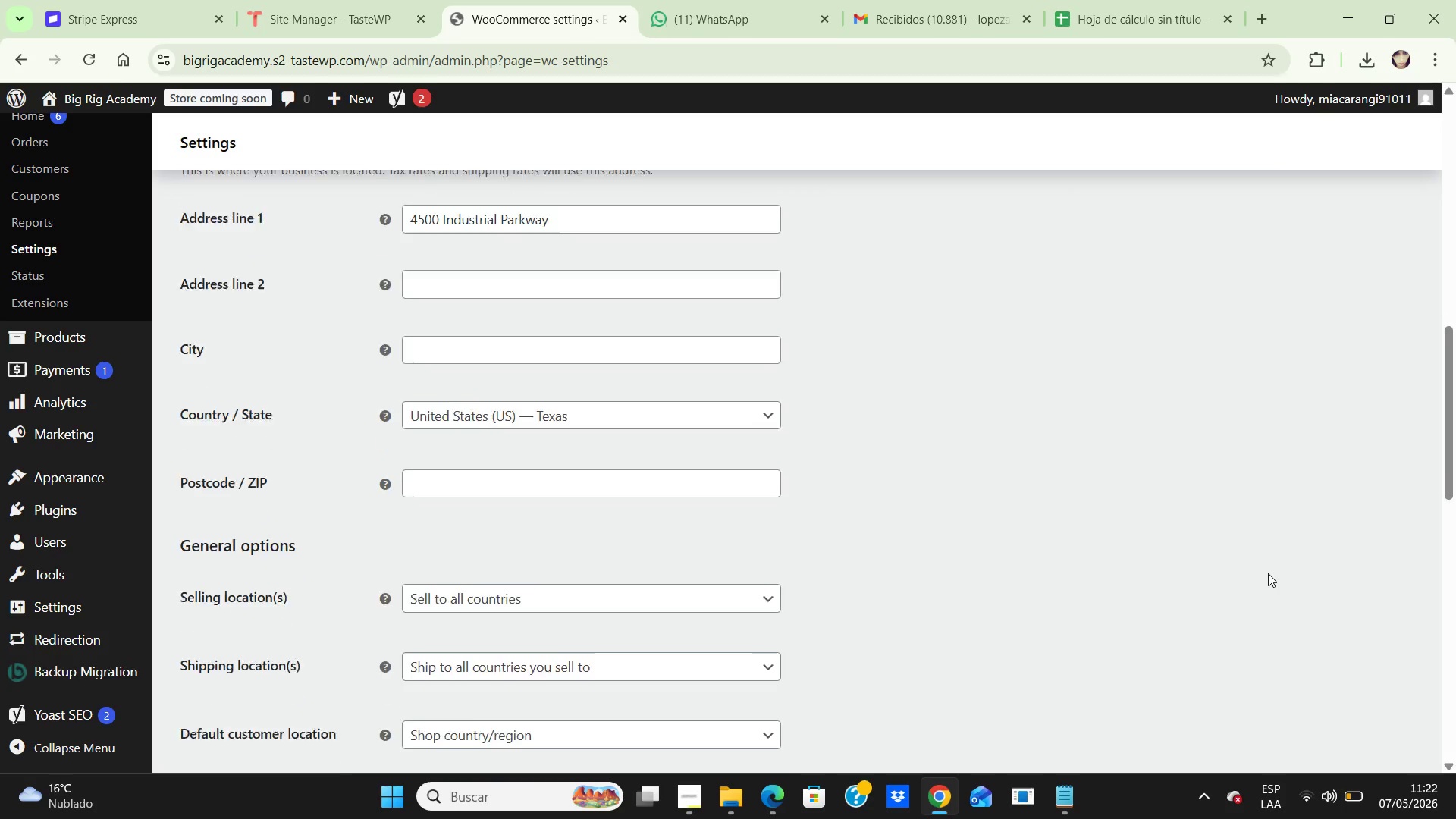 
key(ArrowDown)
 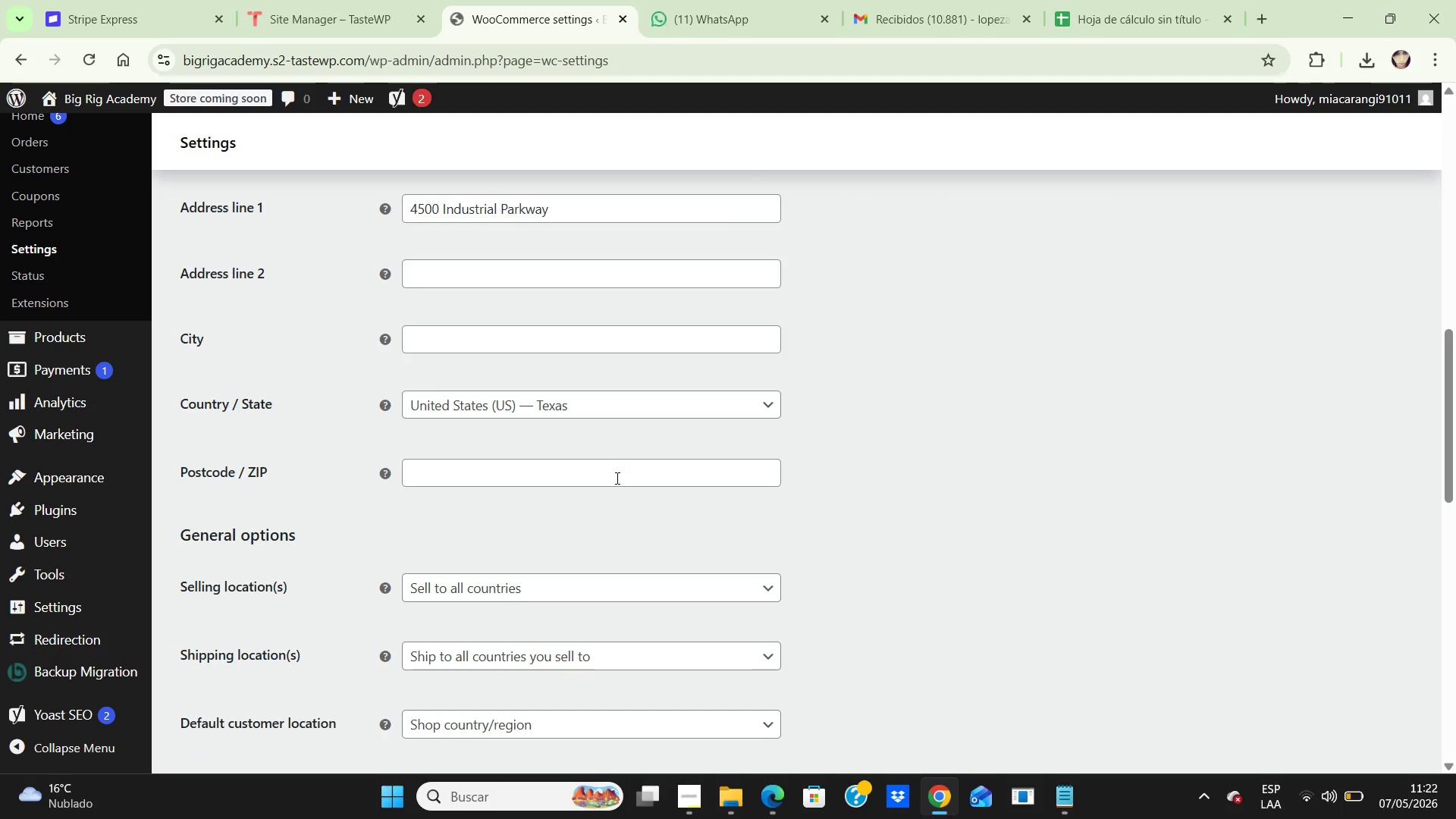 
left_click([615, 476])
 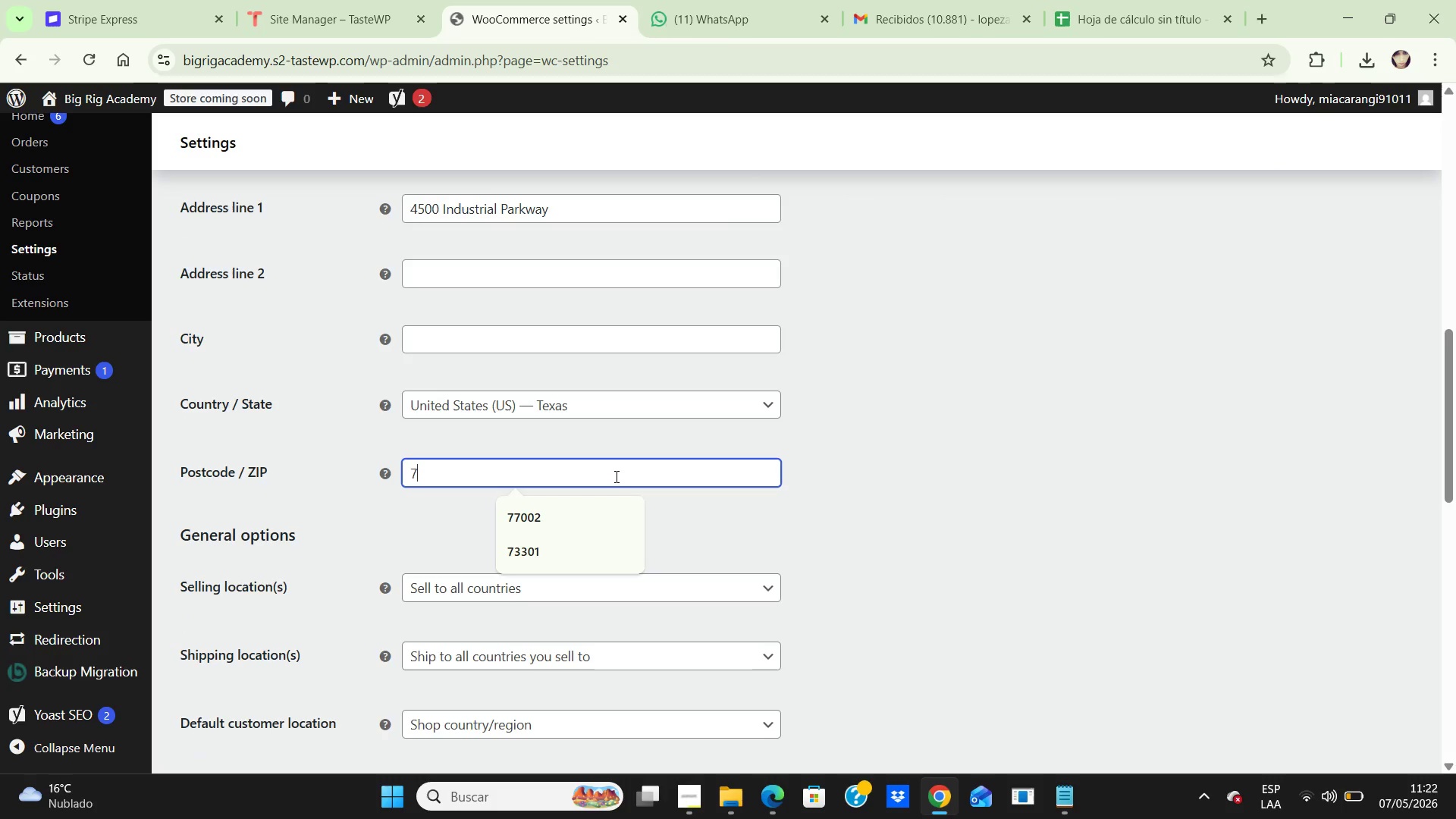 
key(Numpad7)
 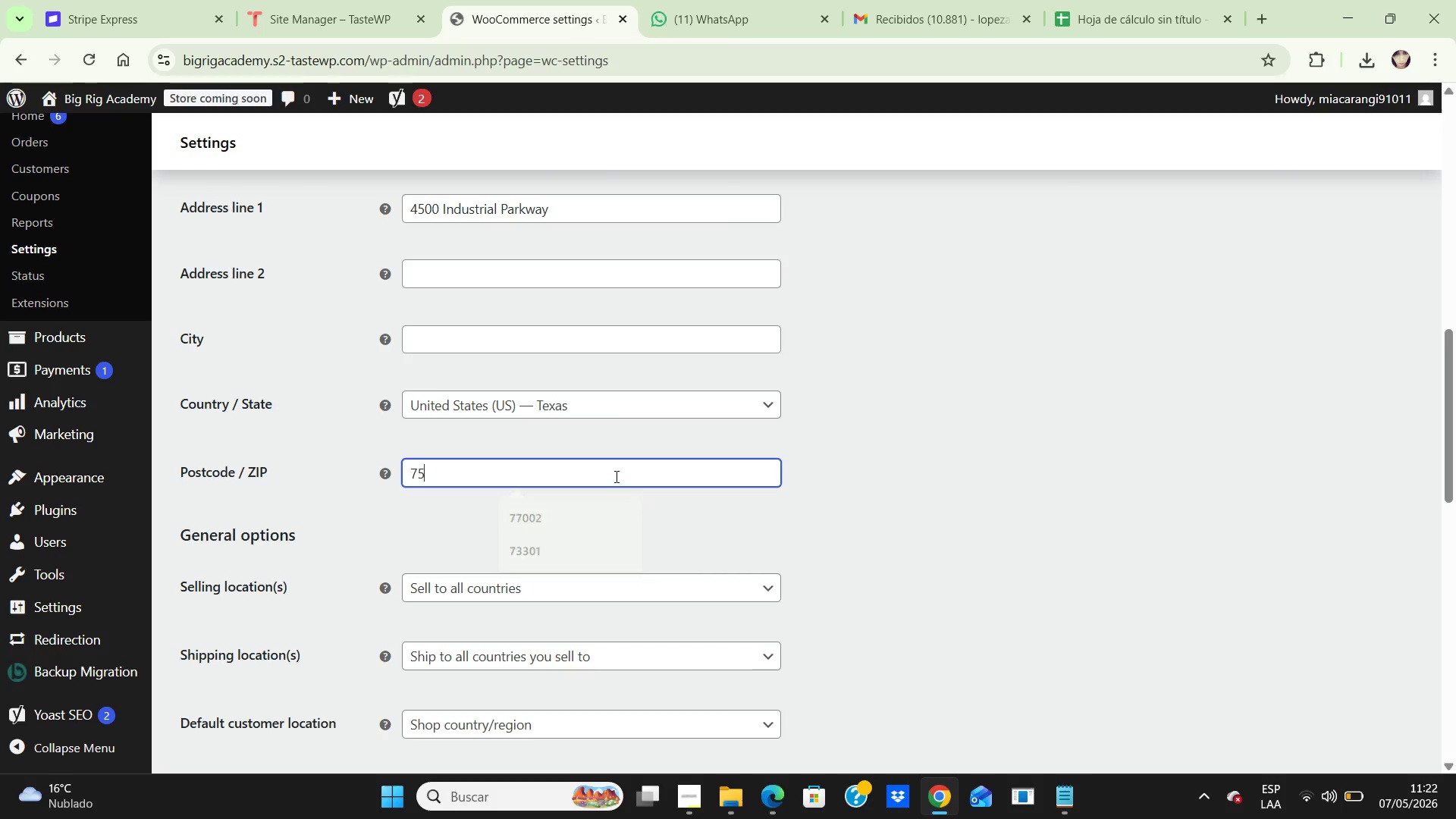 
key(Numpad5)
 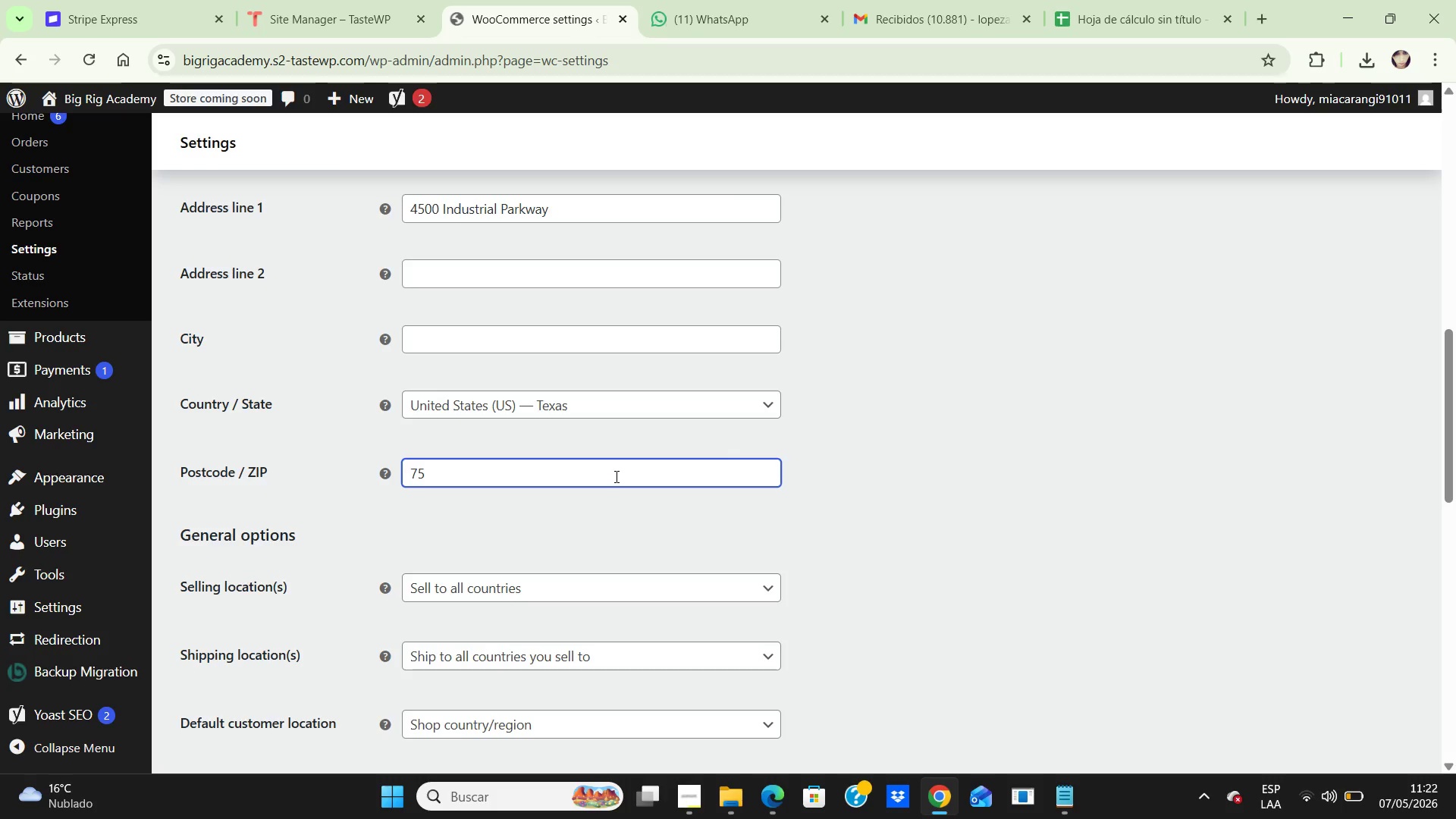 
key(Numpad2)
 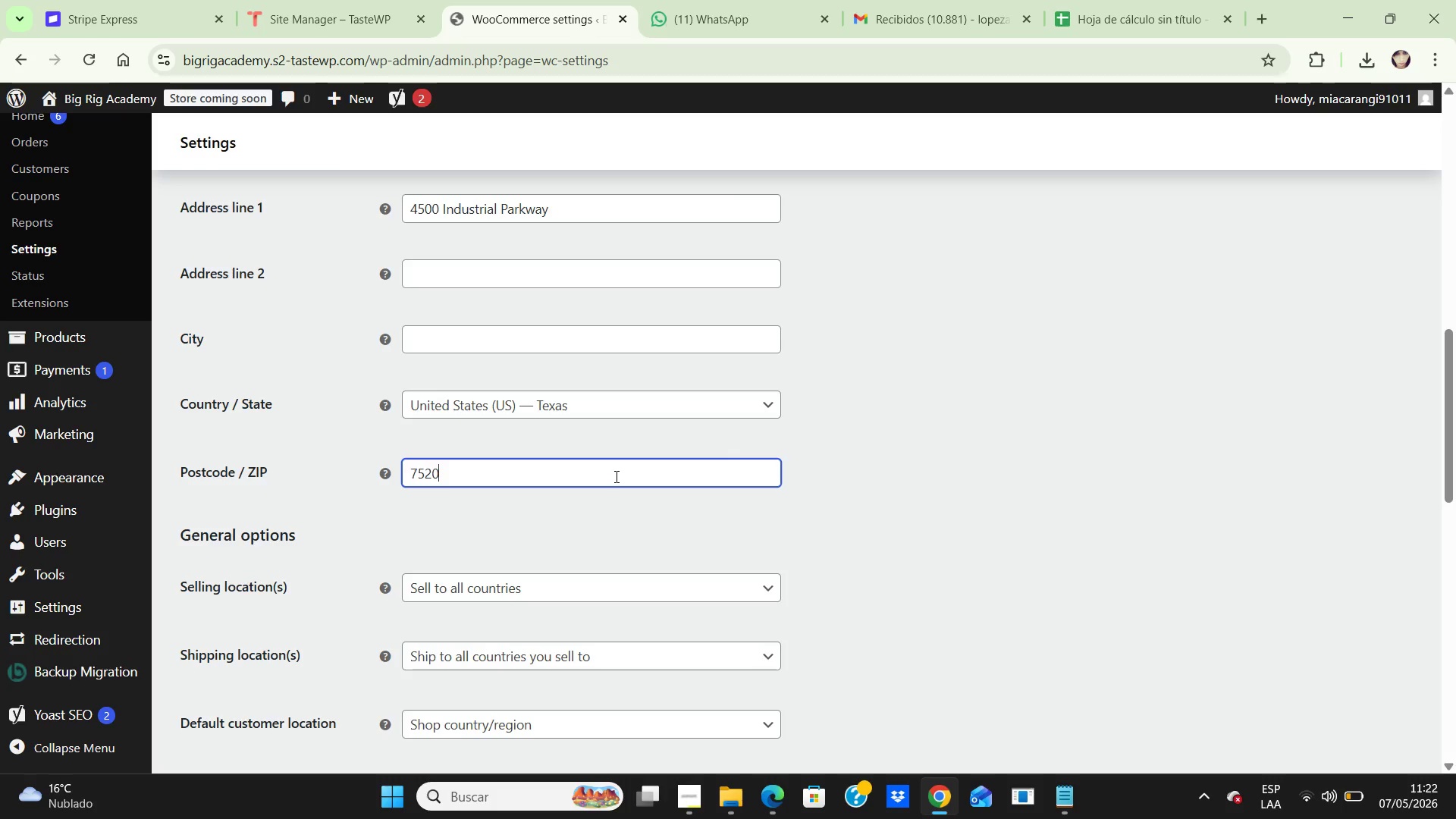 
key(Numpad0)
 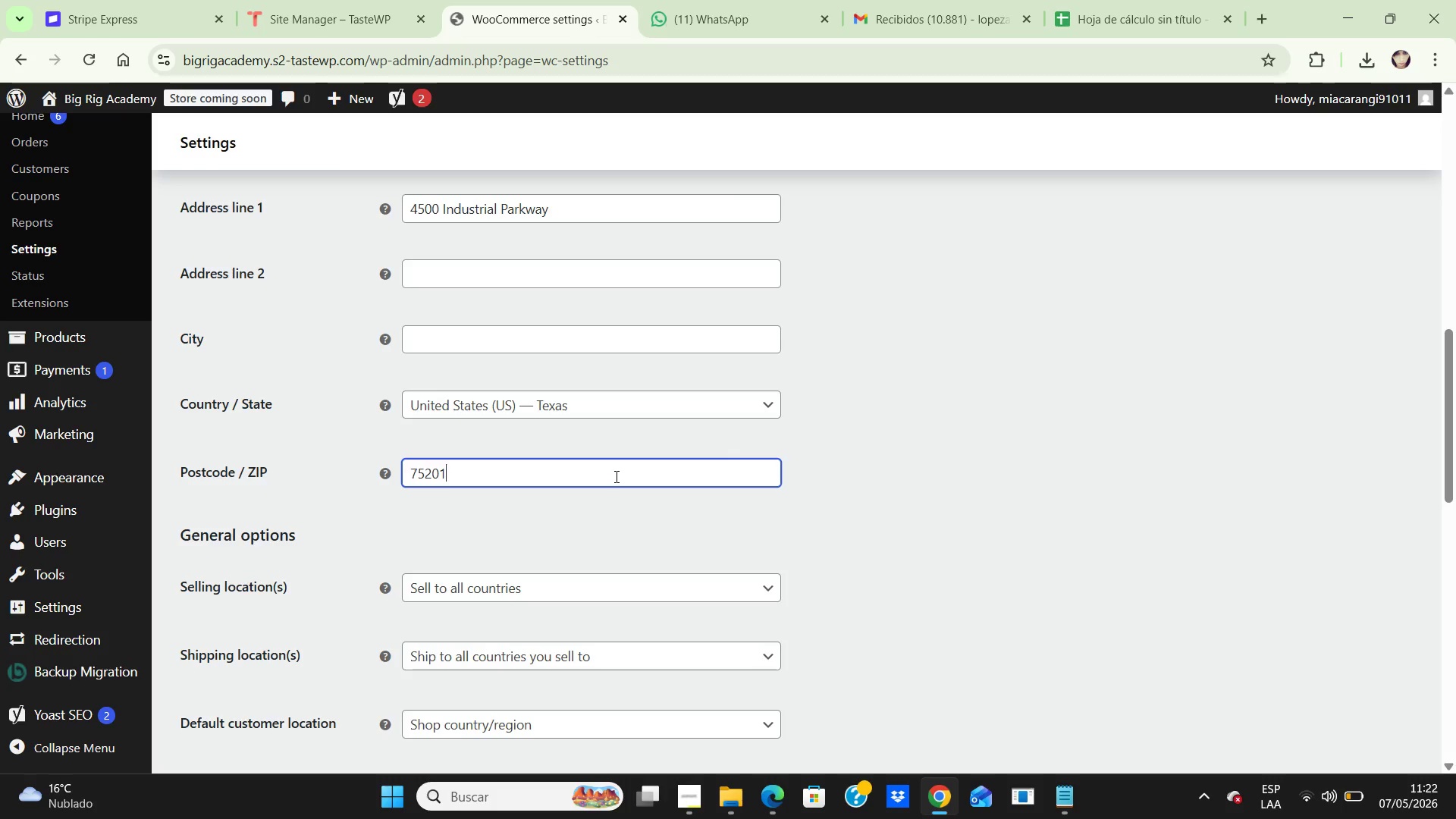 
key(Numpad1)
 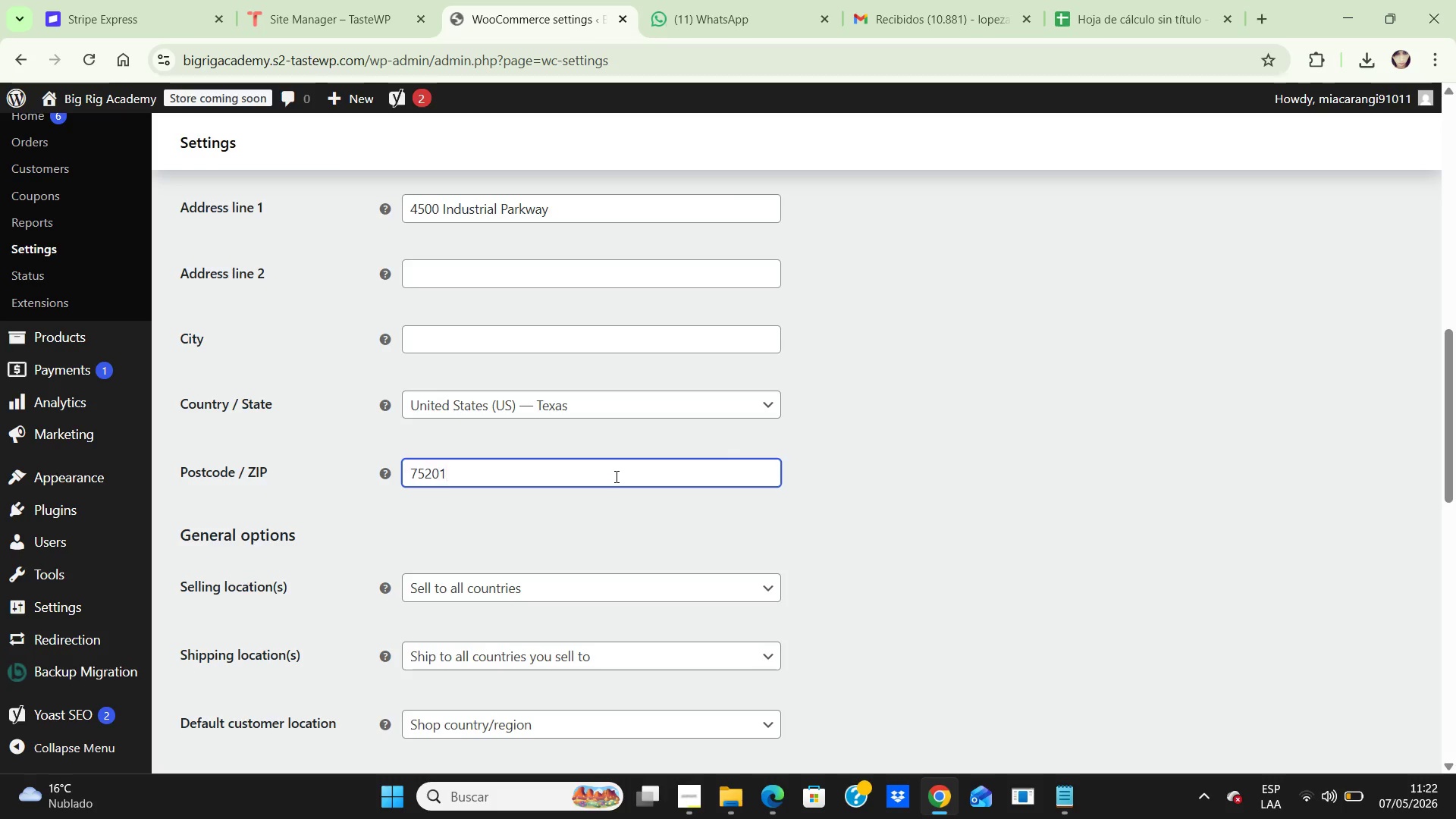 
wait(8.56)
 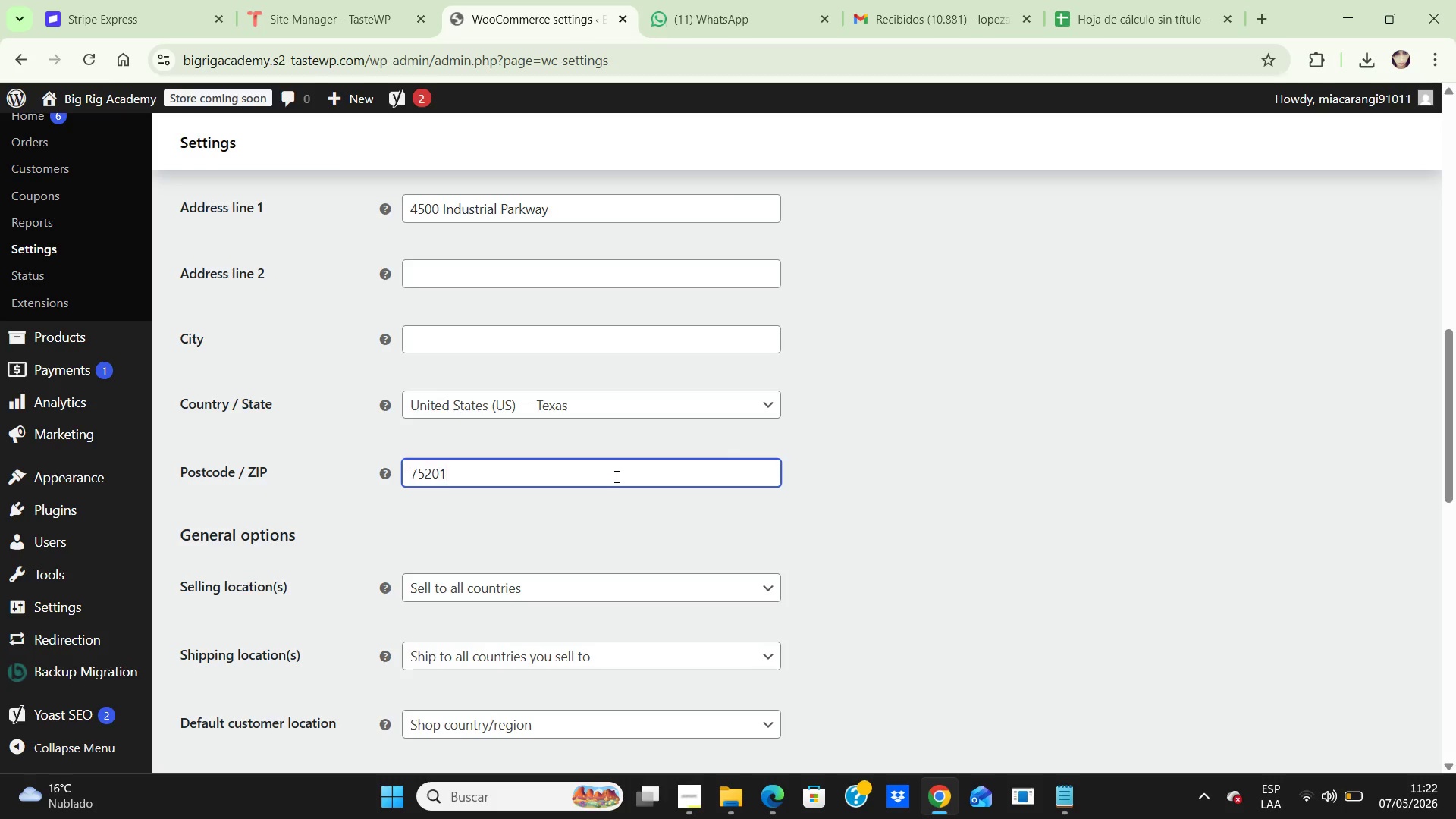 
mouse_move([648, 674])
 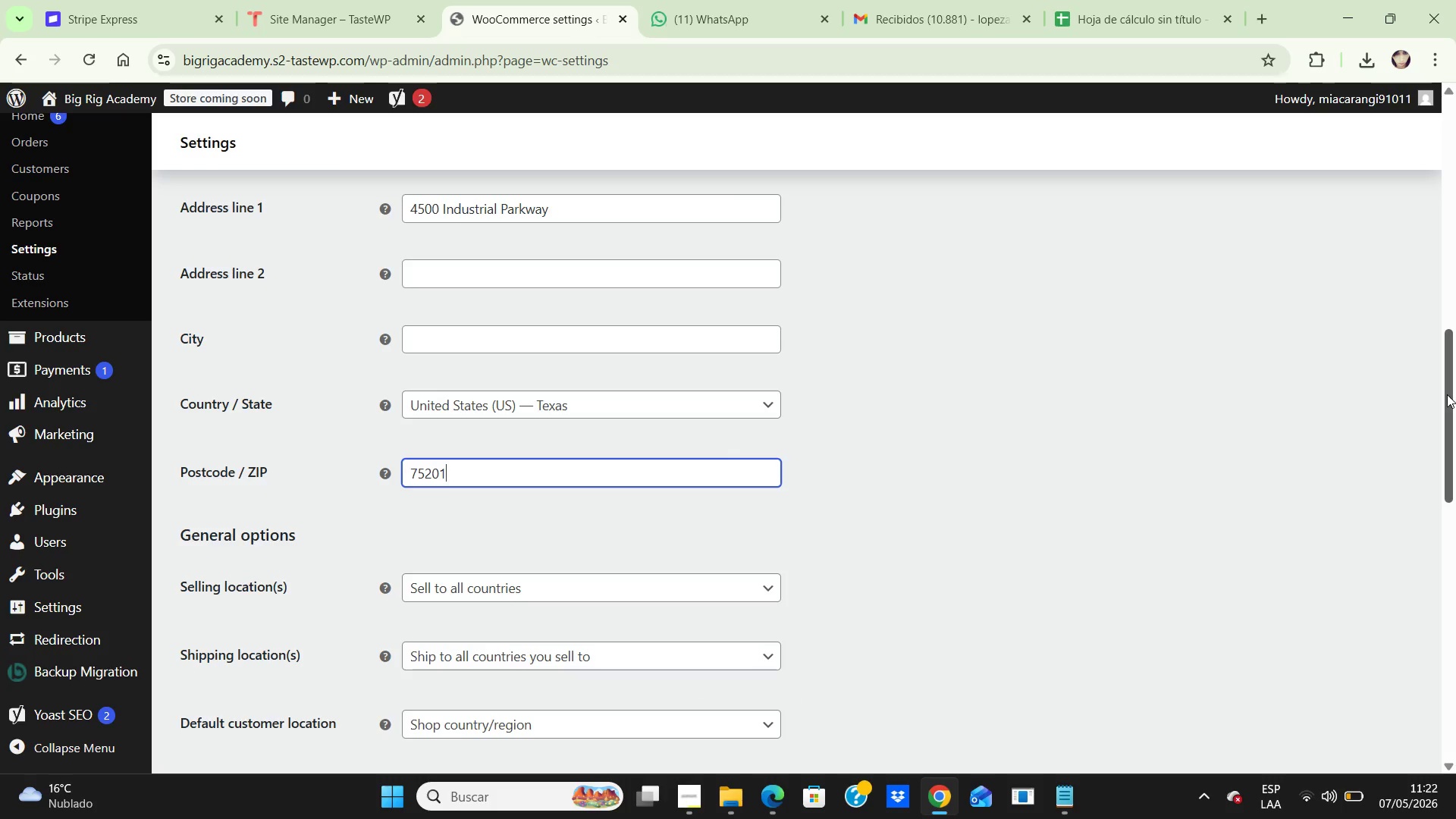 
left_click_drag(start_coordinate=[1447, 394], to_coordinate=[1455, 523])
 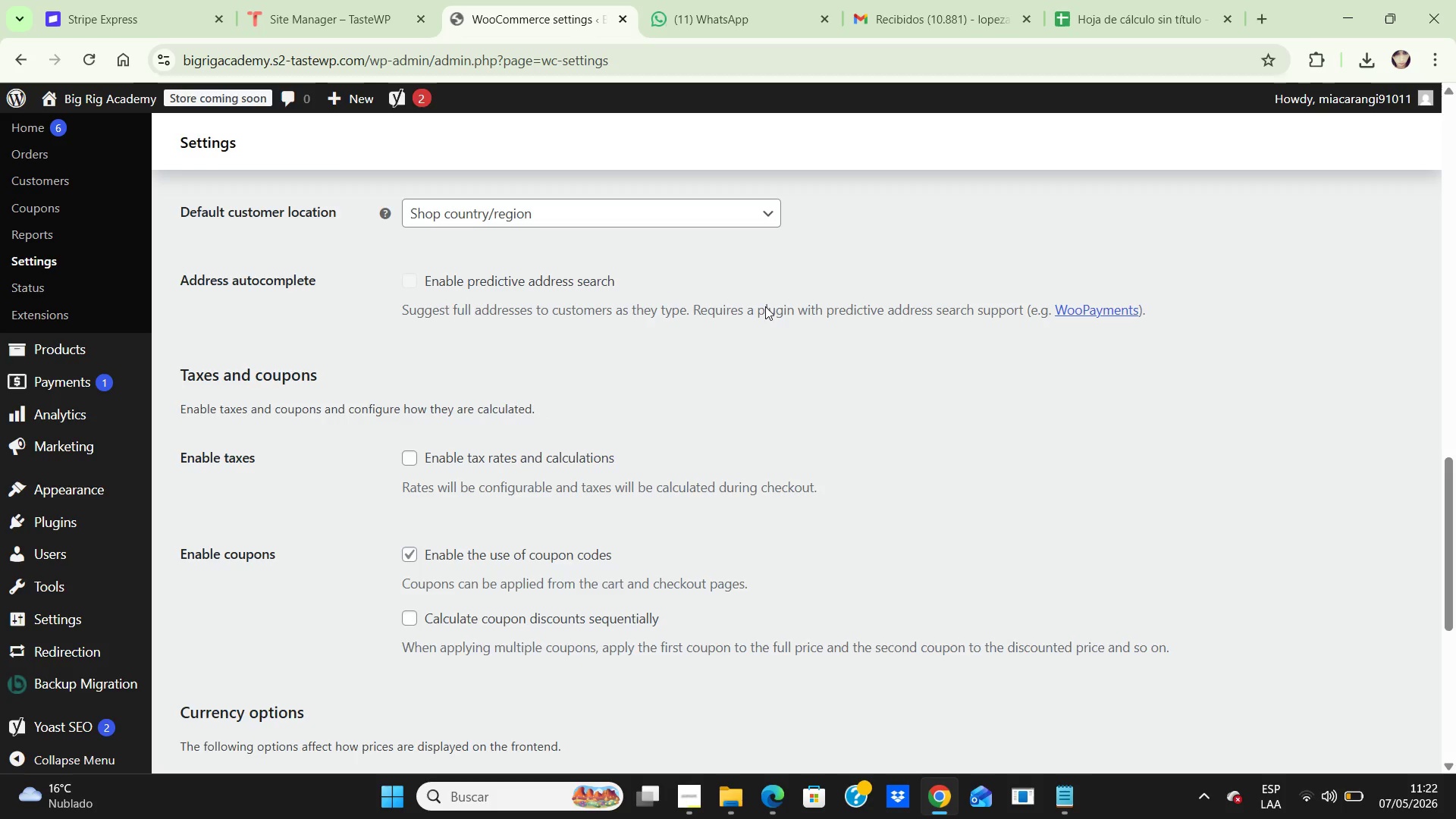 
wait(6.19)
 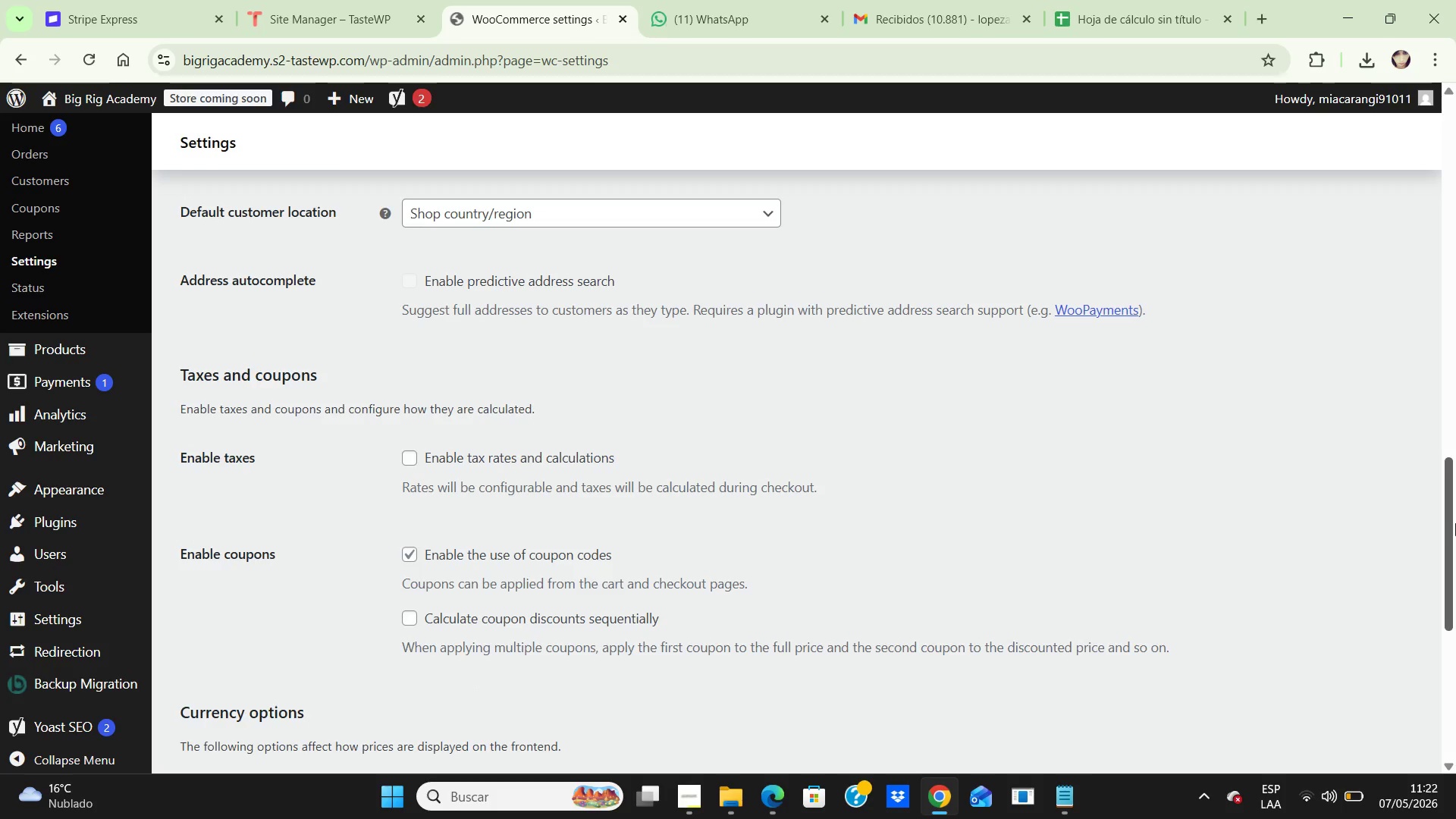 
left_click([415, 460])
 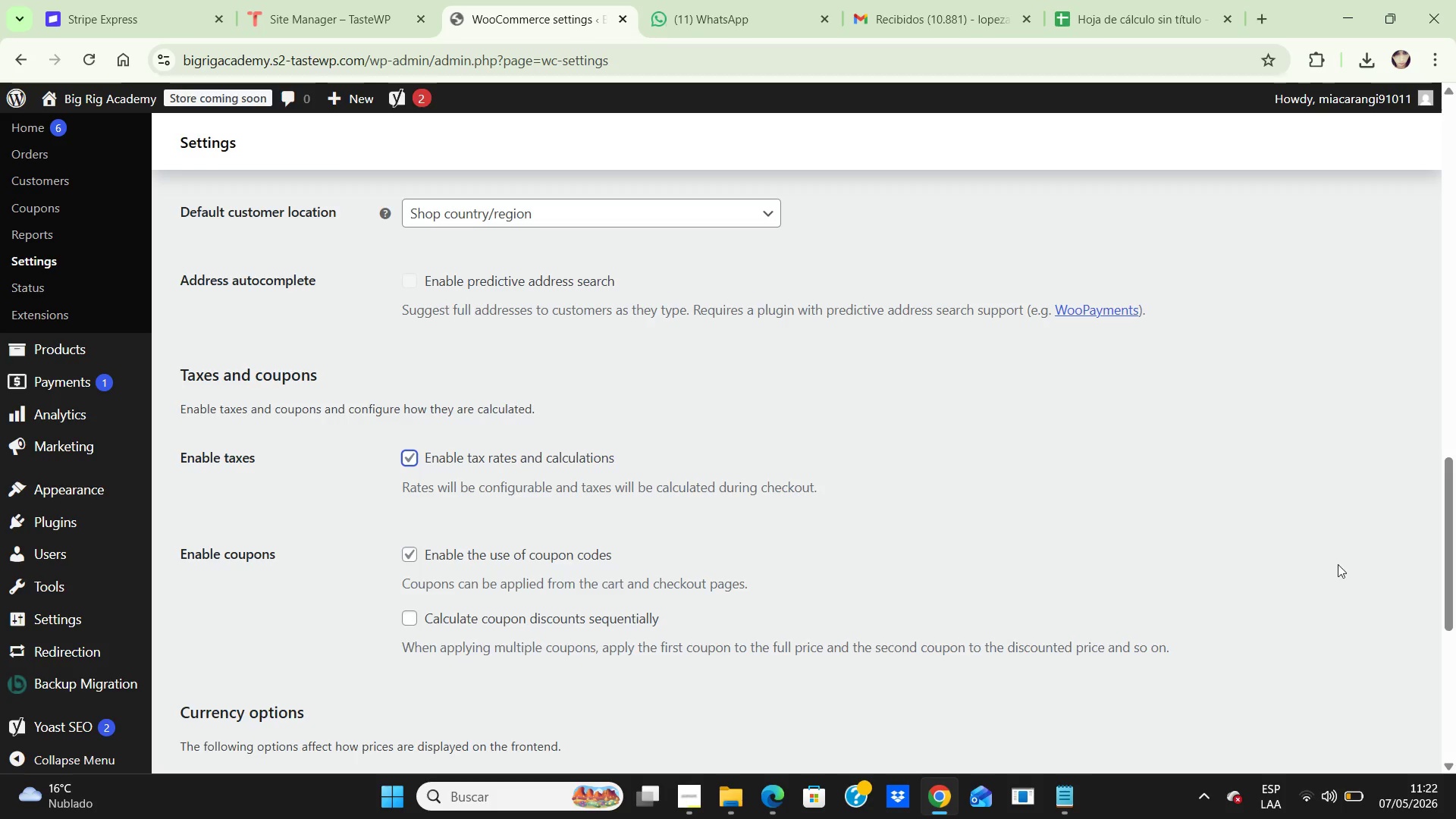 
wait(7.61)
 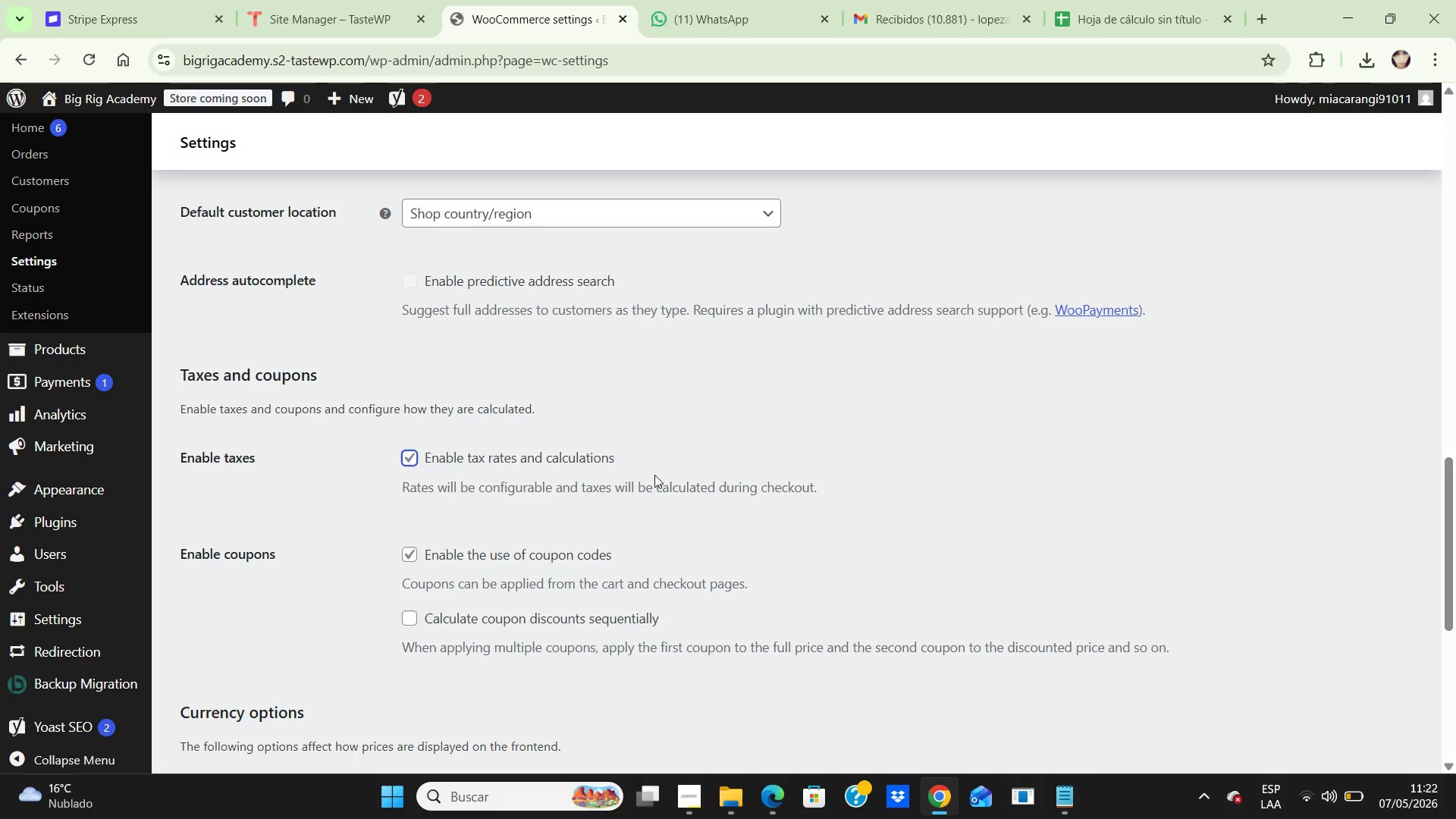 
left_click_drag(start_coordinate=[1446, 539], to_coordinate=[1455, 641])
 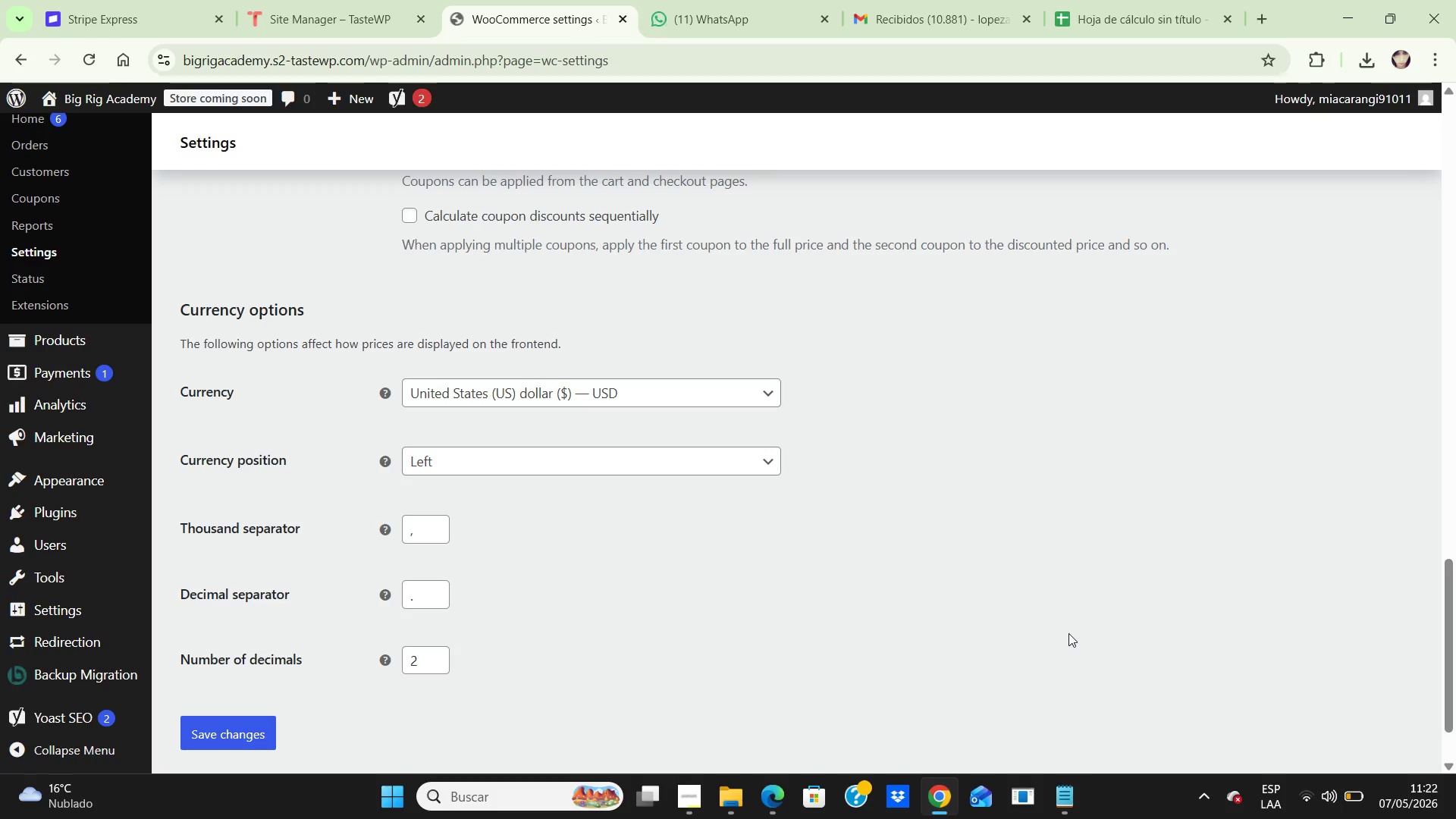 
wait(5.3)
 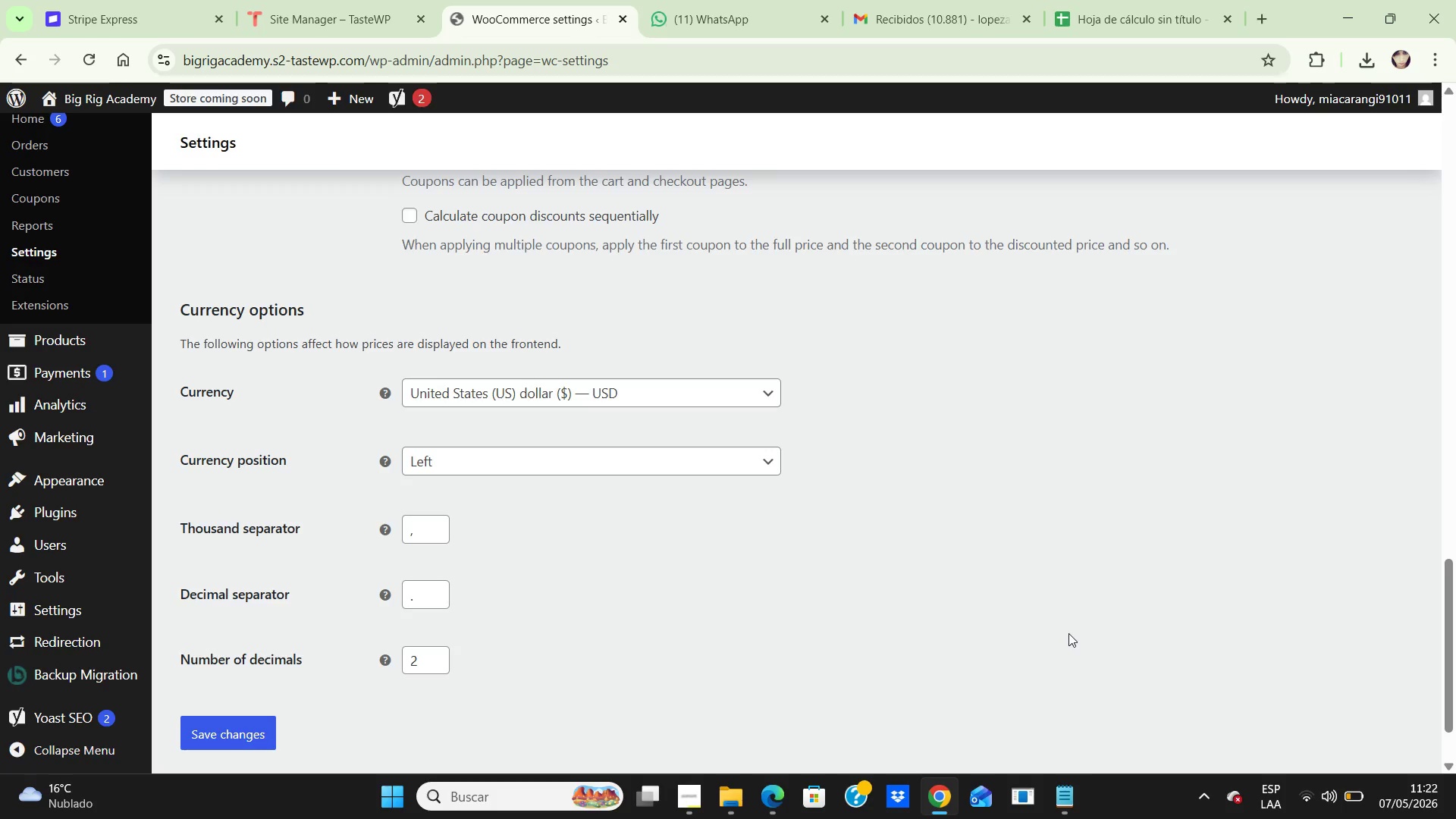 
left_click([1068, 633])
 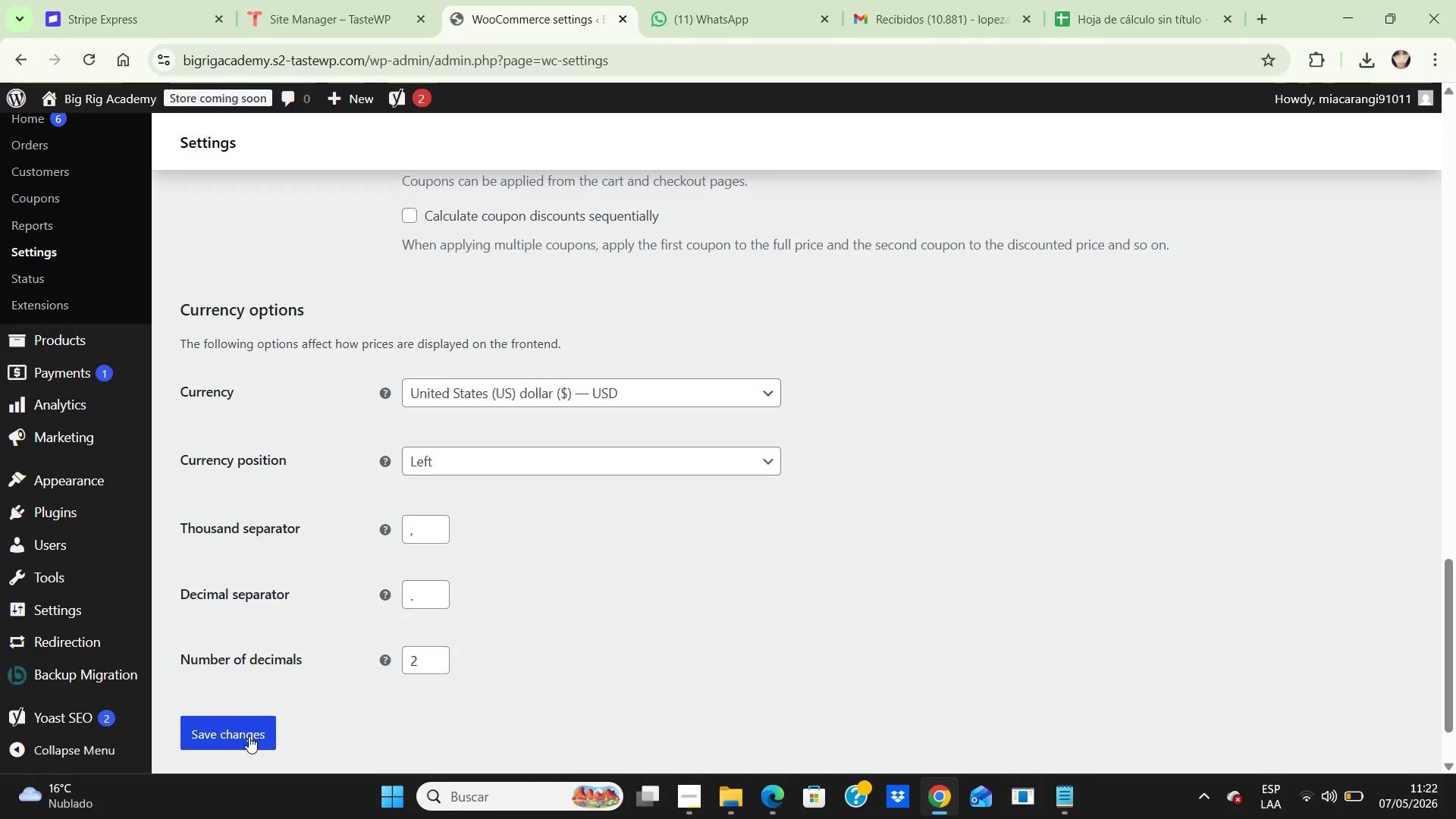 
left_click([249, 736])
 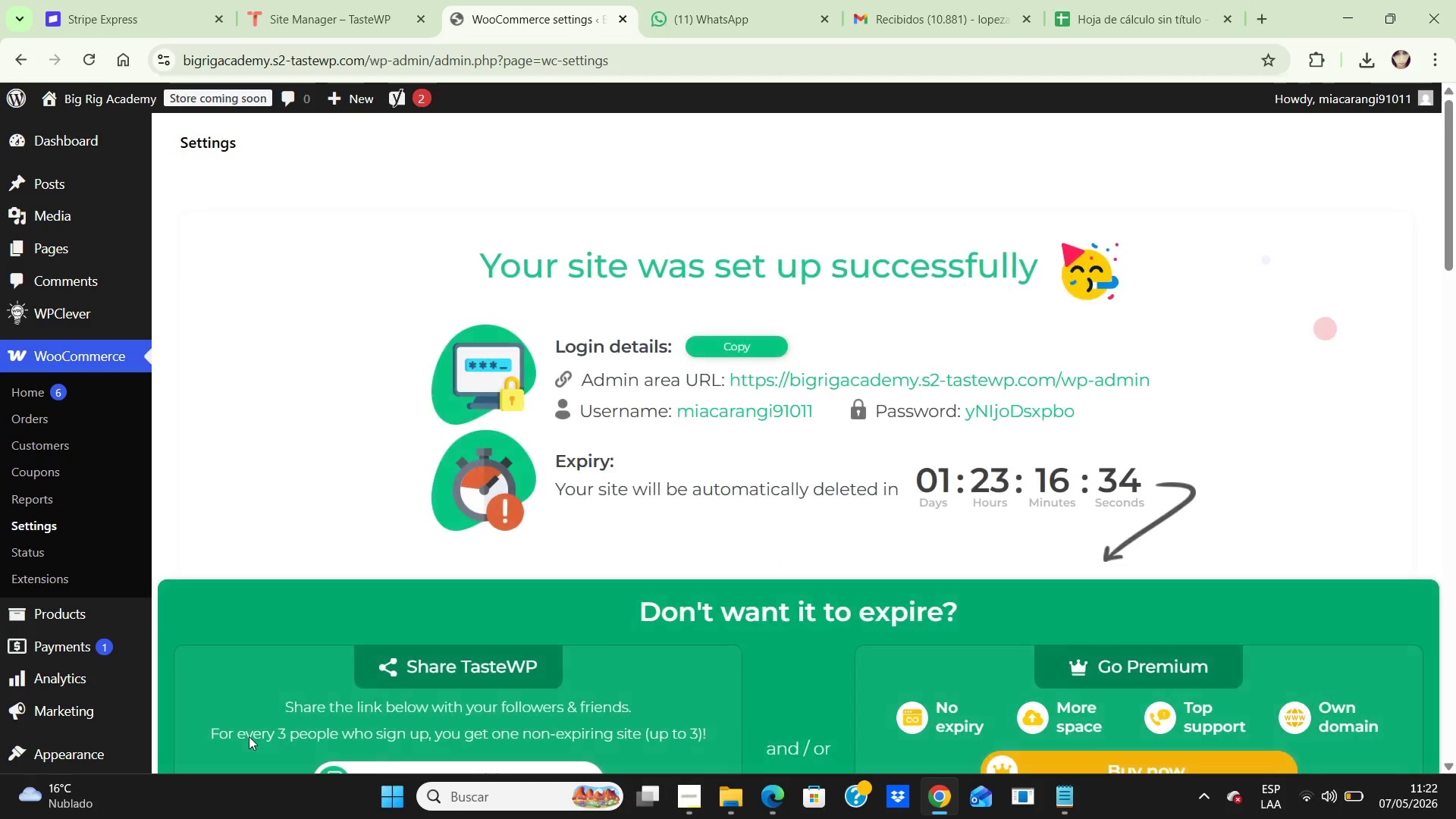 
left_click([249, 736])
 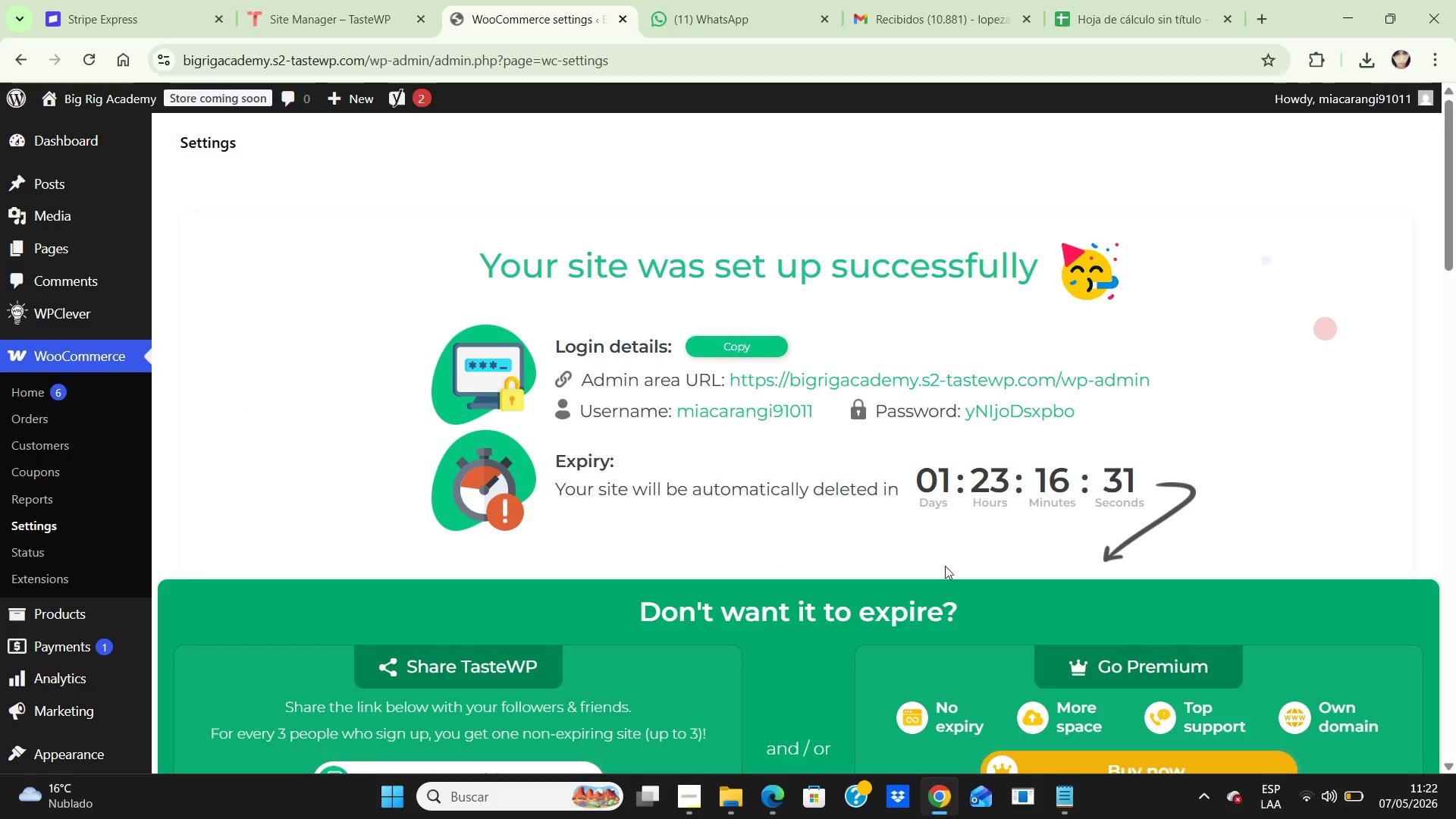 
scroll: coordinate [948, 560], scroll_direction: down, amount: 4.0
 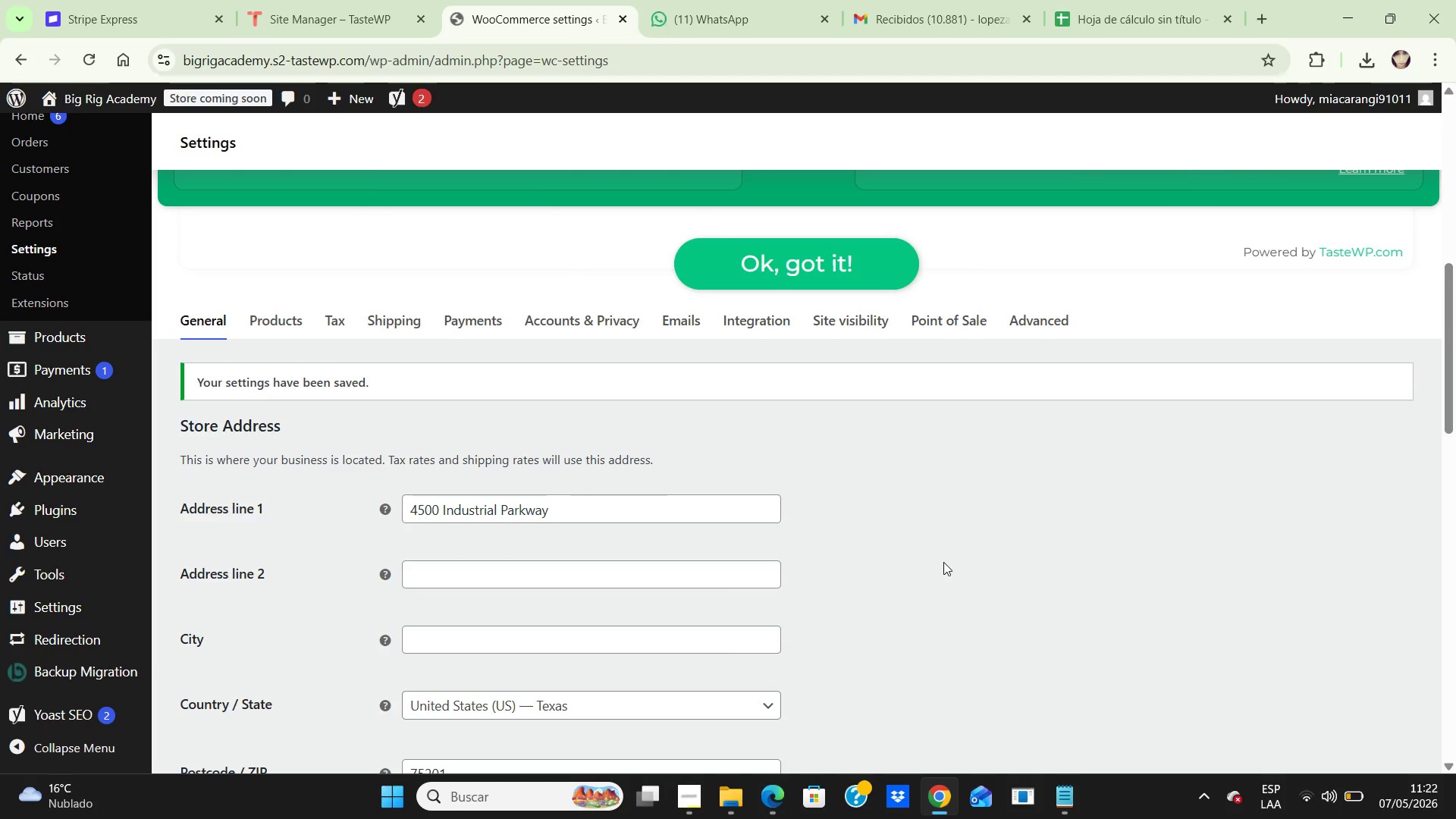 
key(Control+NumpadSubtract)
 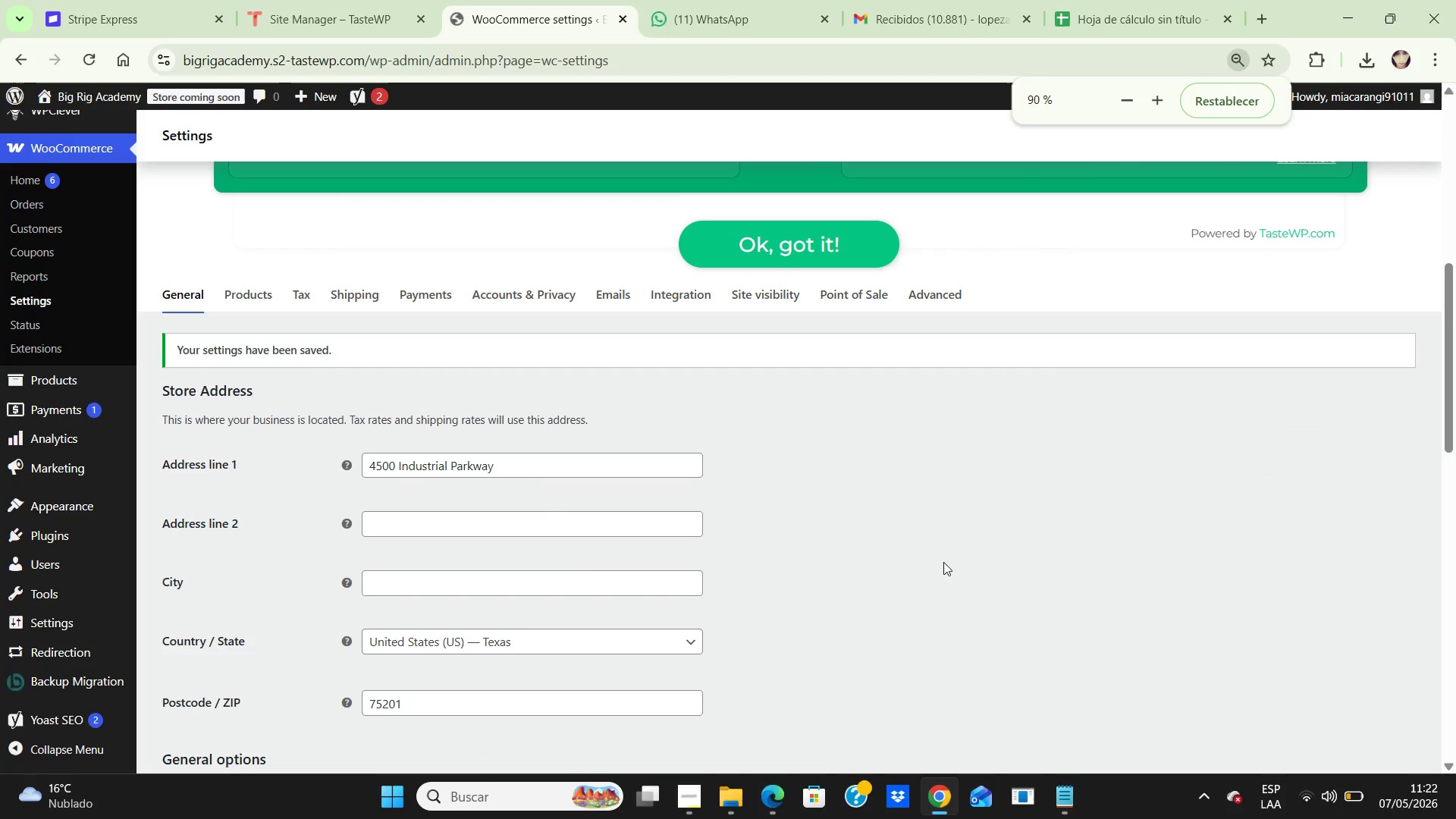 
key(Control+NumpadSubtract)
 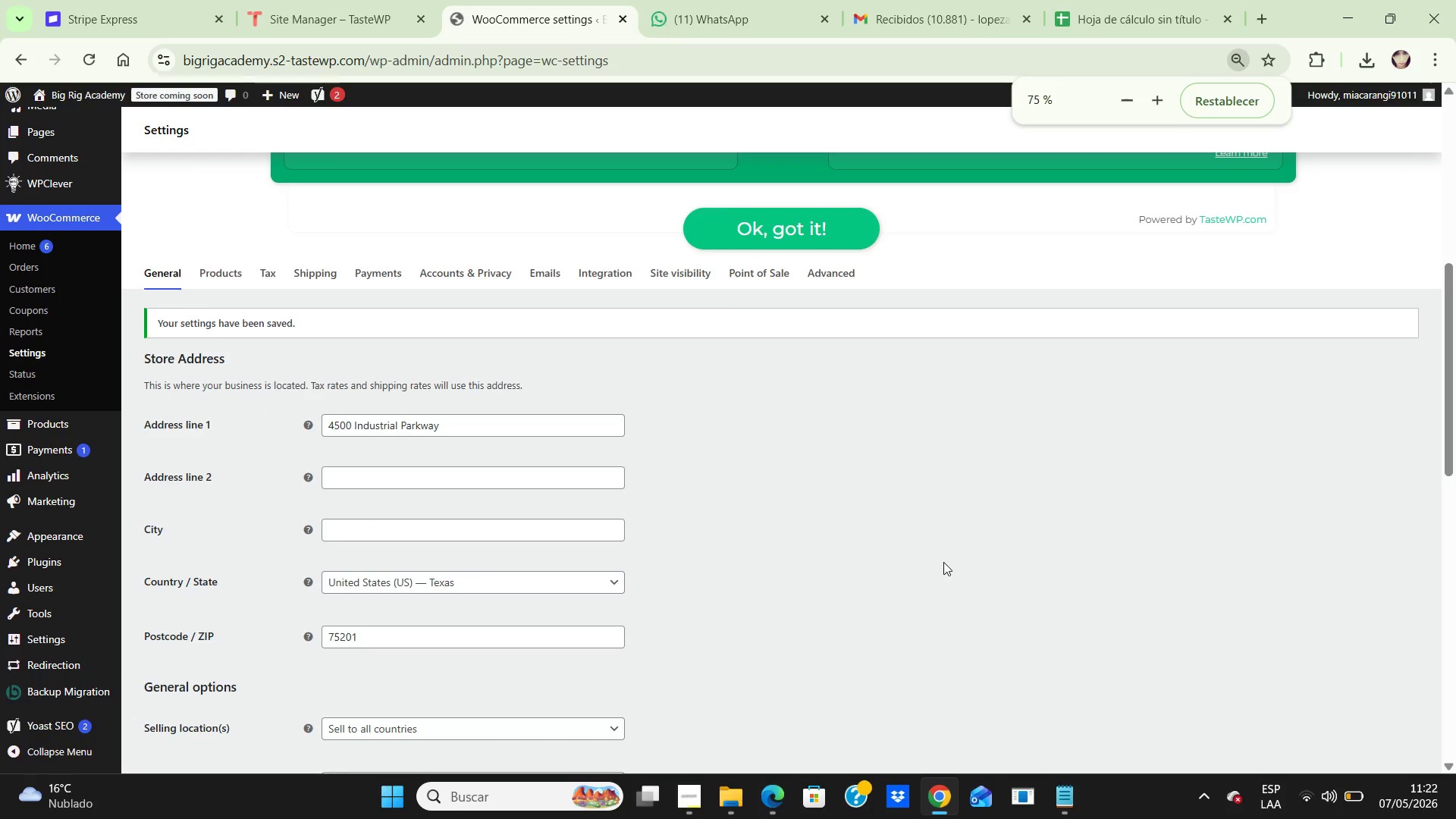 
key(Control+NumpadSubtract)
 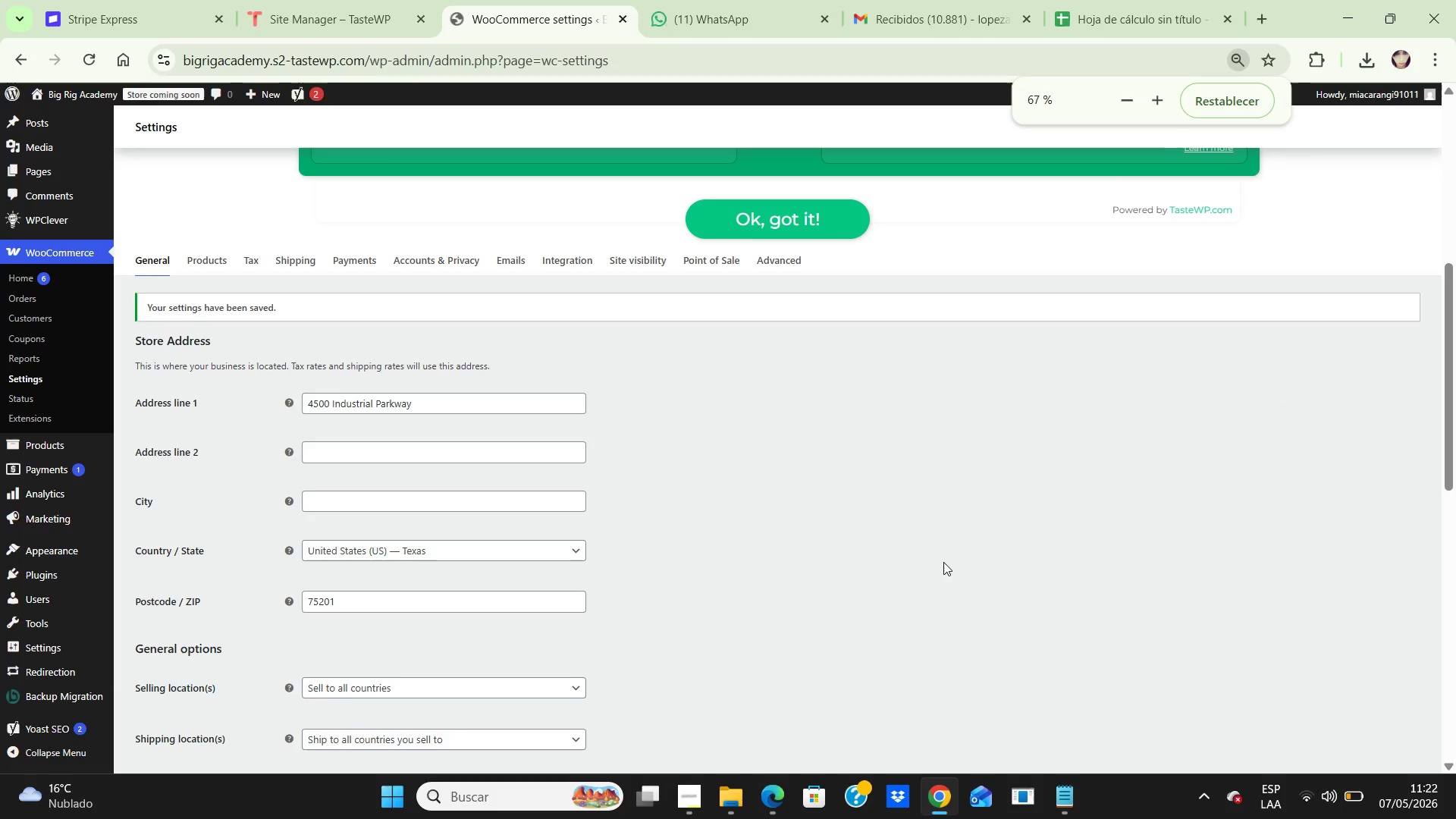 
key(Control+NumpadSubtract)
 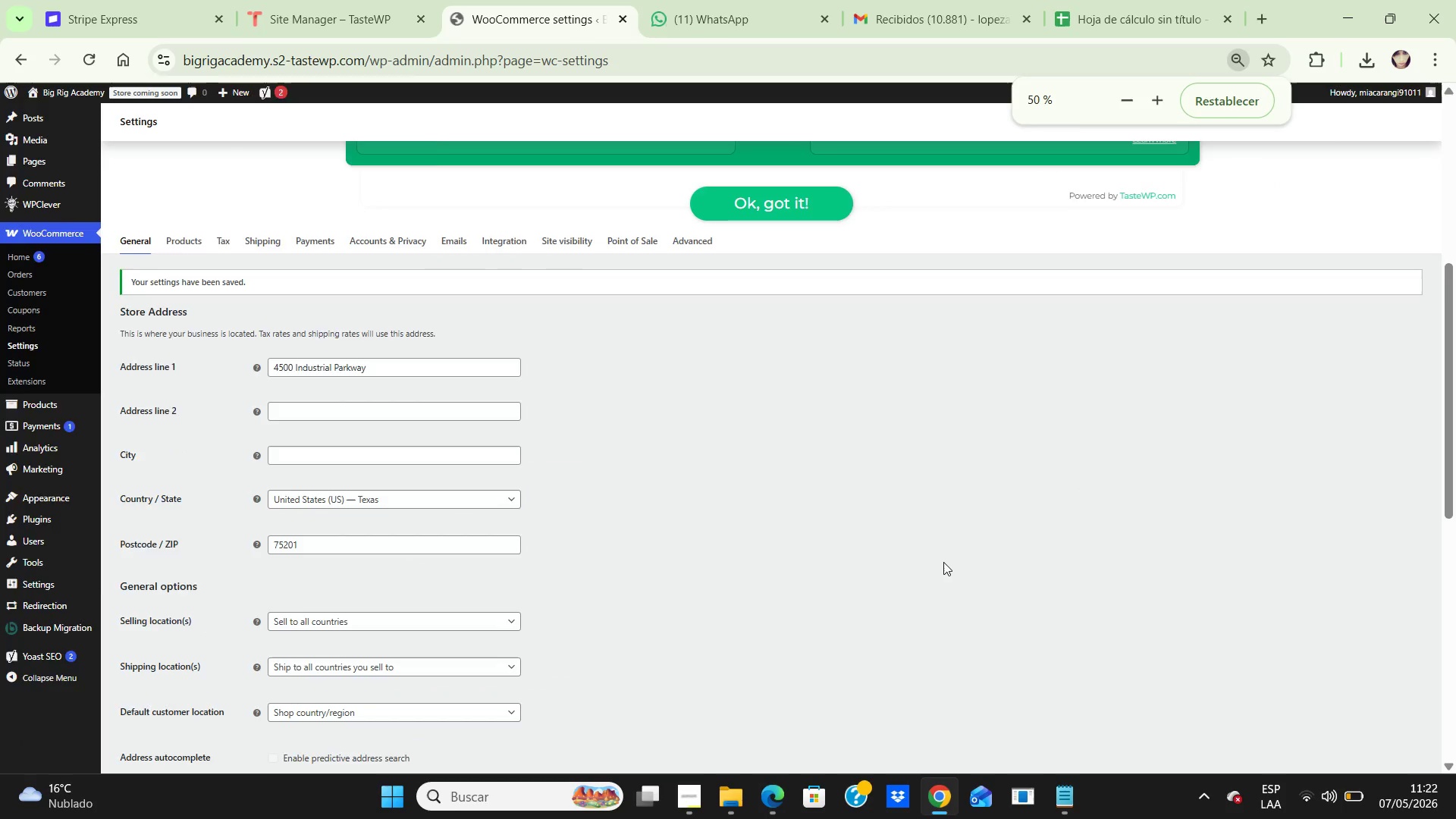 
key(Control+NumpadSubtract)
 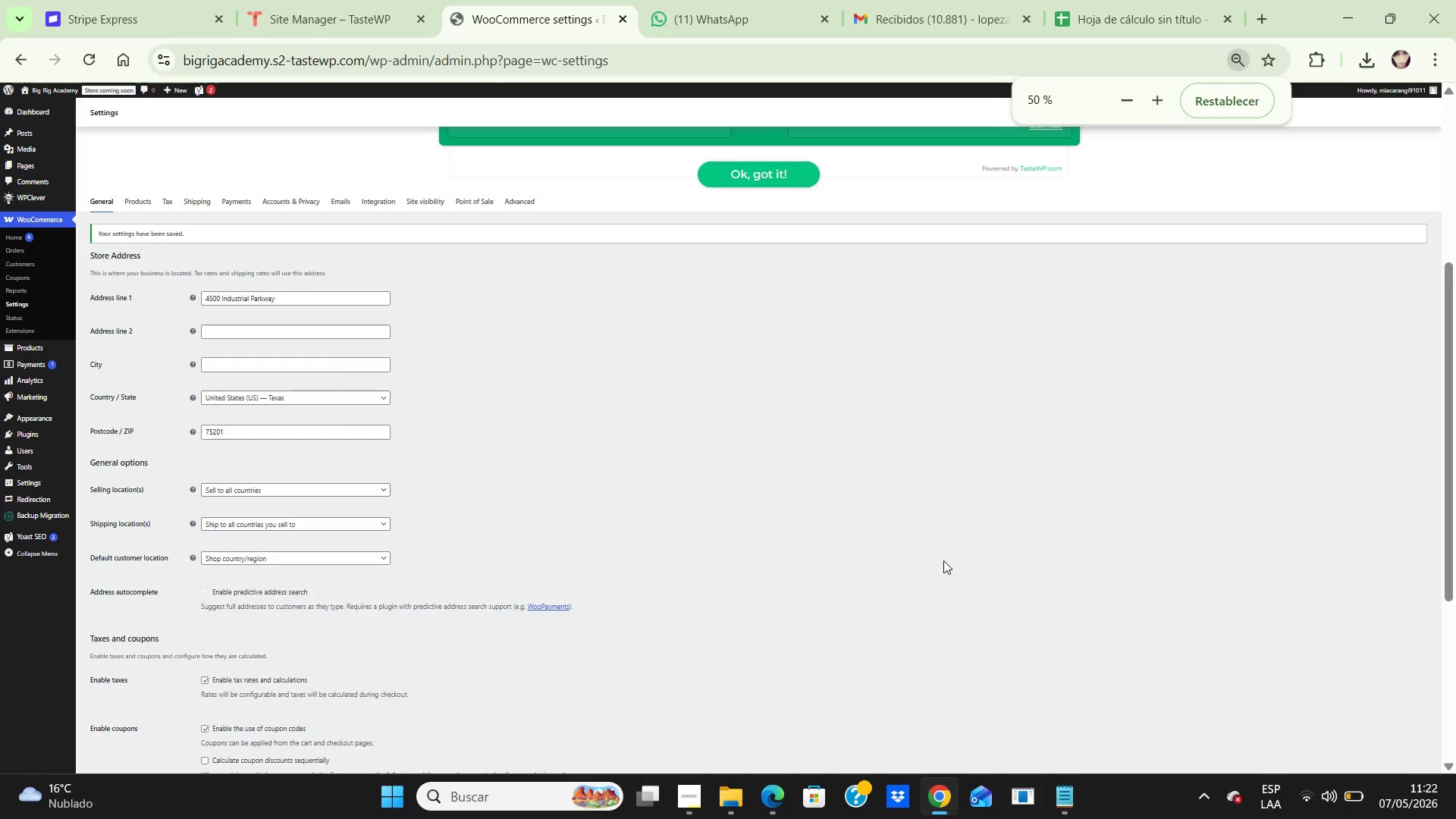 
scroll: coordinate [943, 560], scroll_direction: down, amount: 1.0
 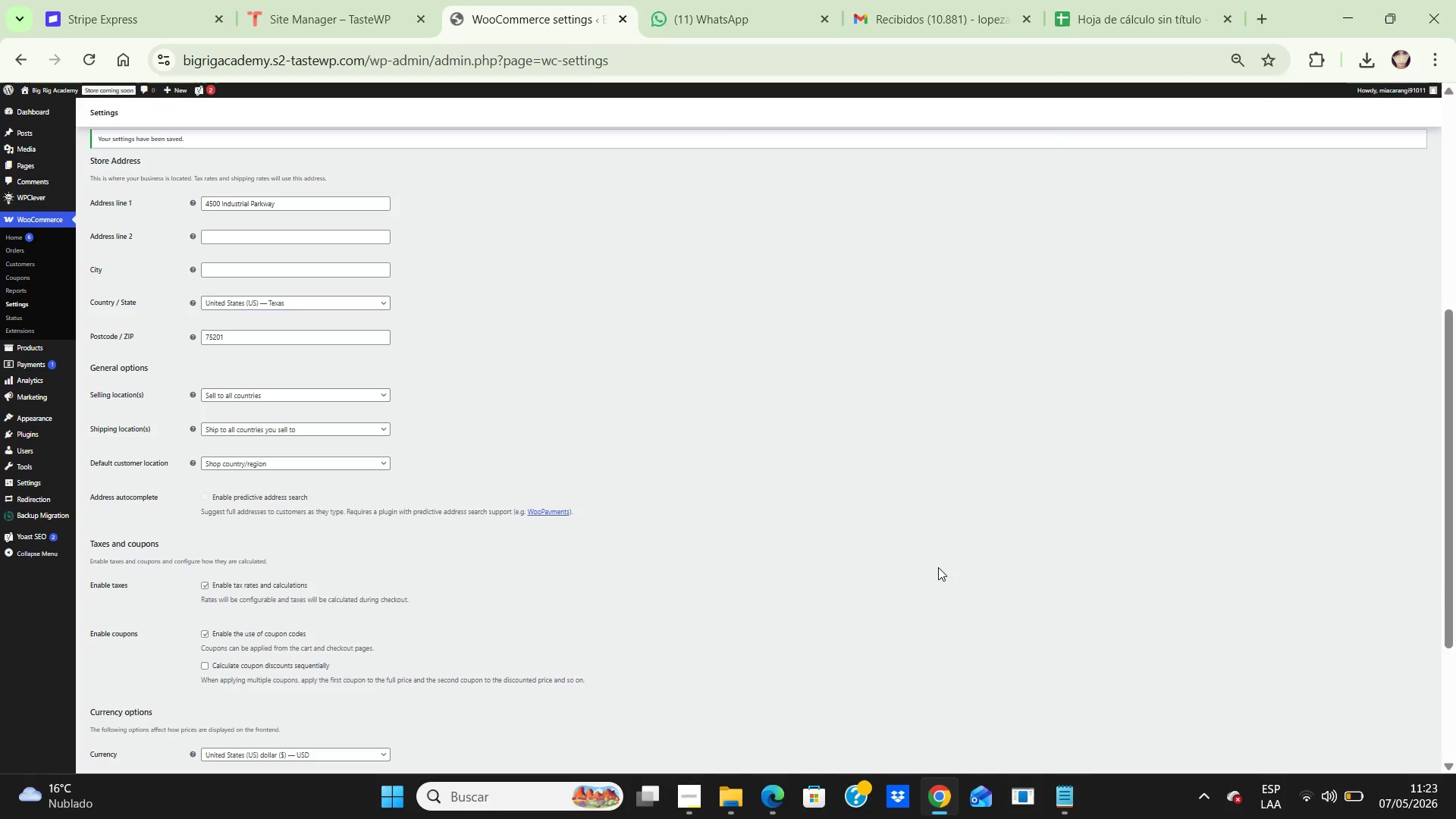 
key(Control+NumpadSubtract)
 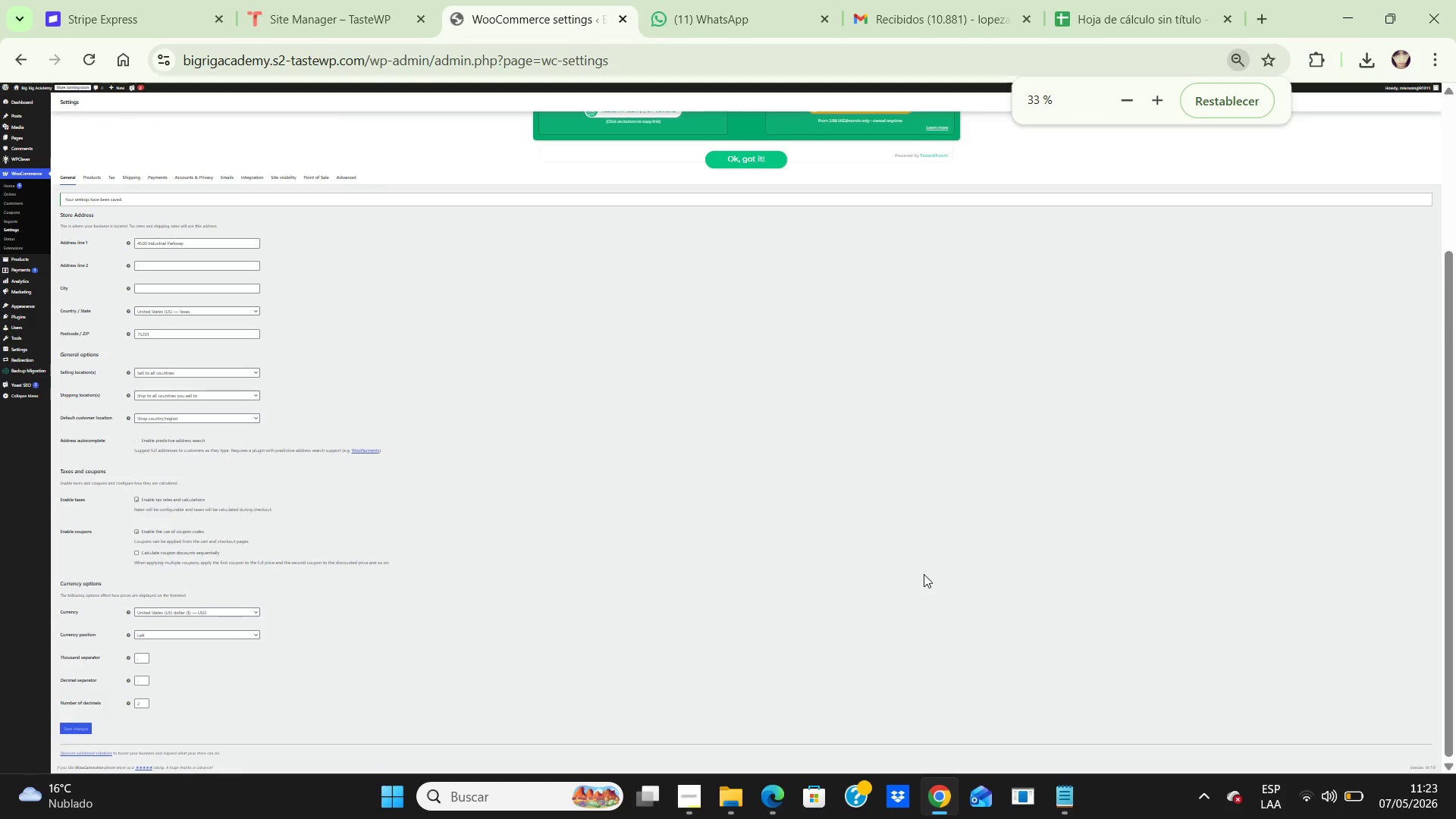 
key(Control+NumpadSubtract)
 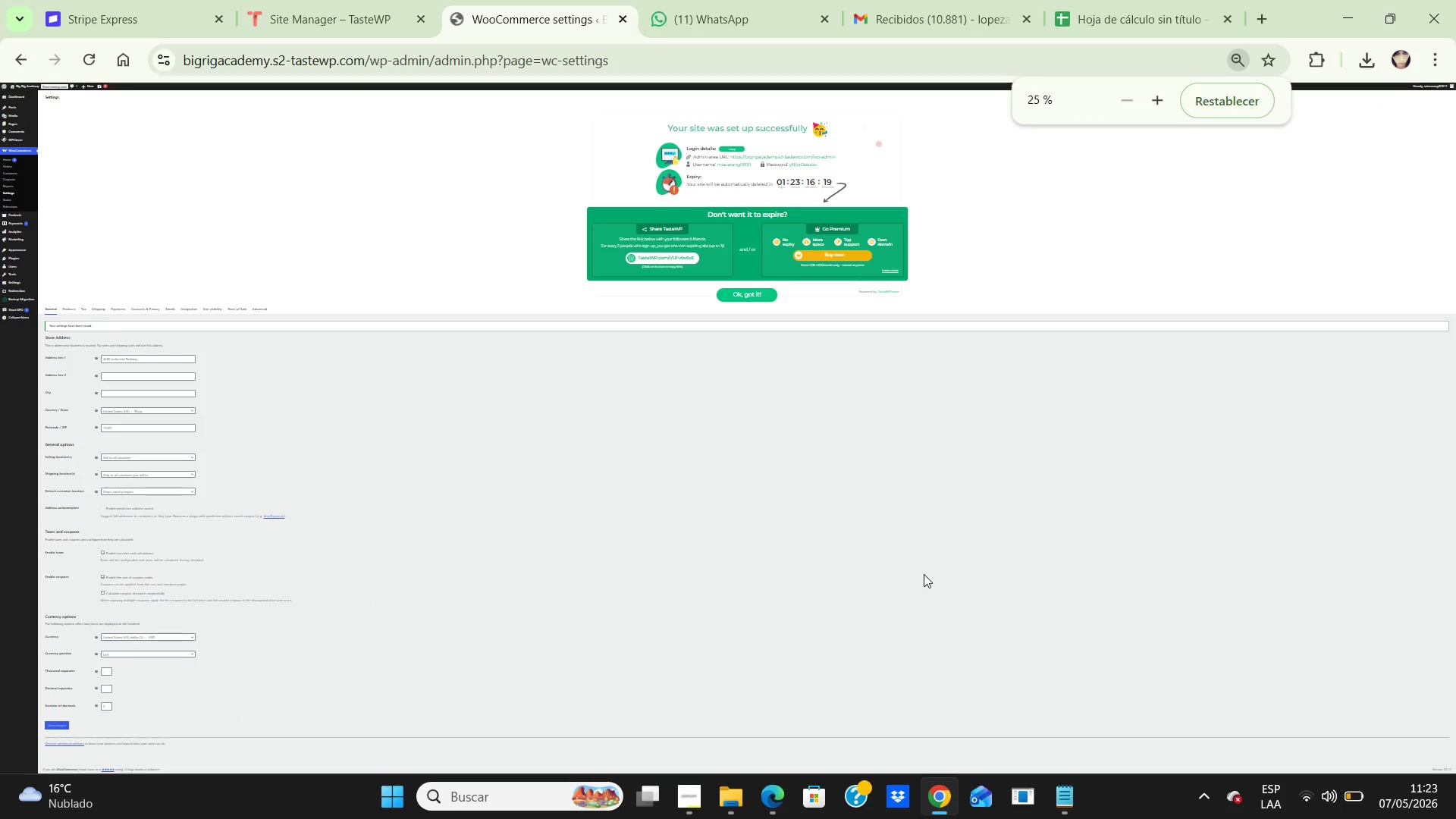 
key(Control+NumpadAdd)
 